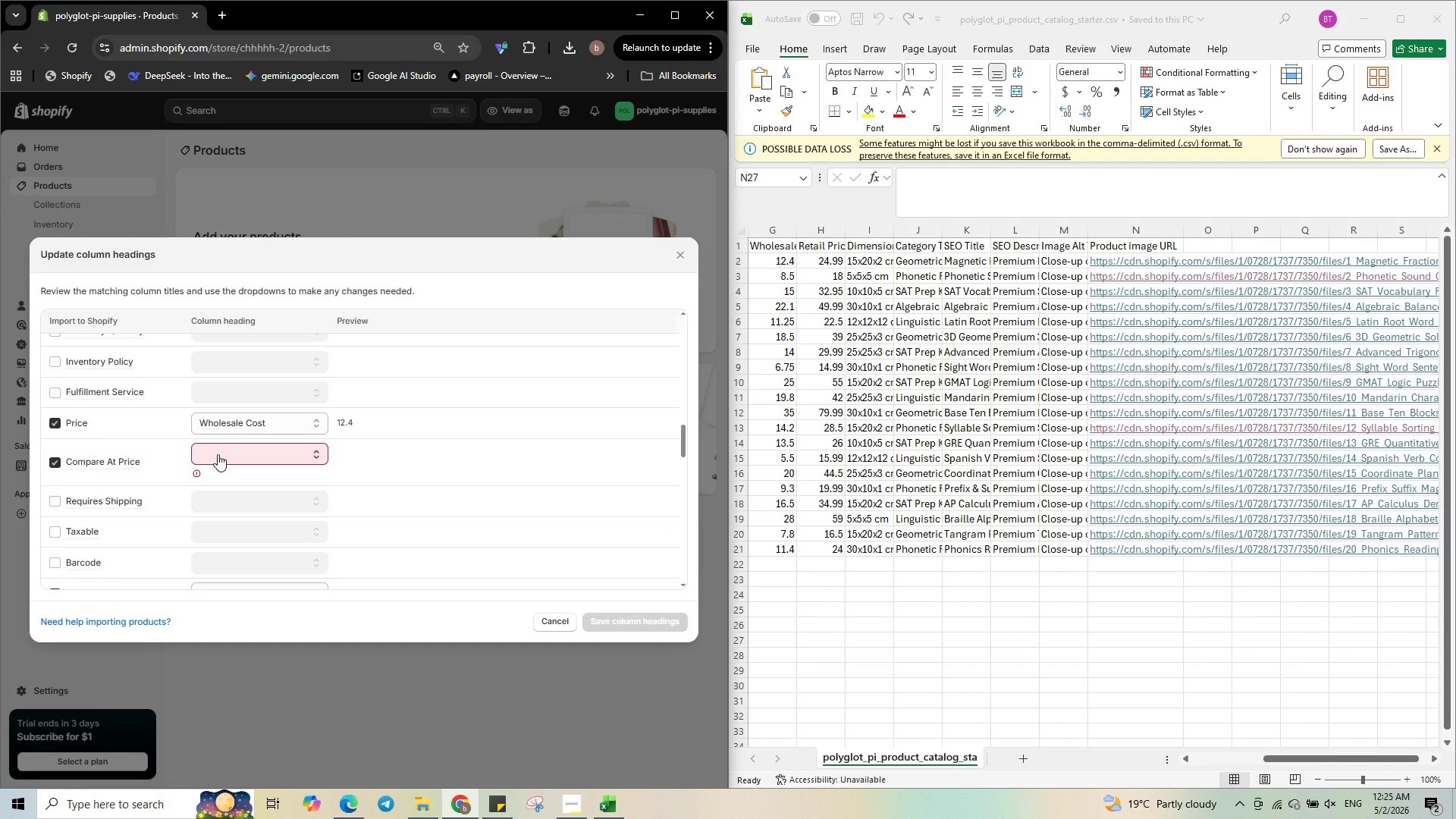 
left_click([218, 453])
 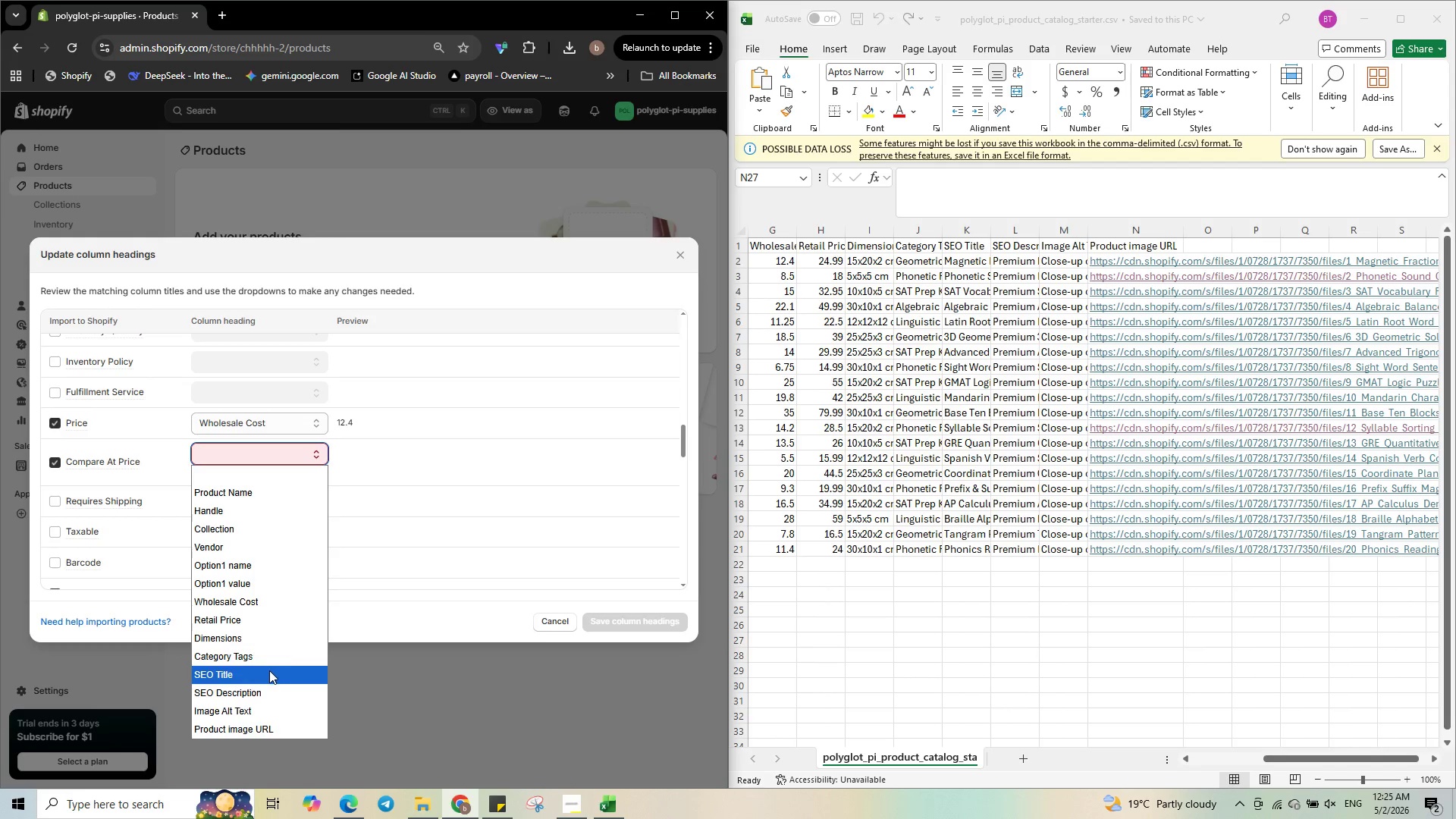 
wait(21.42)
 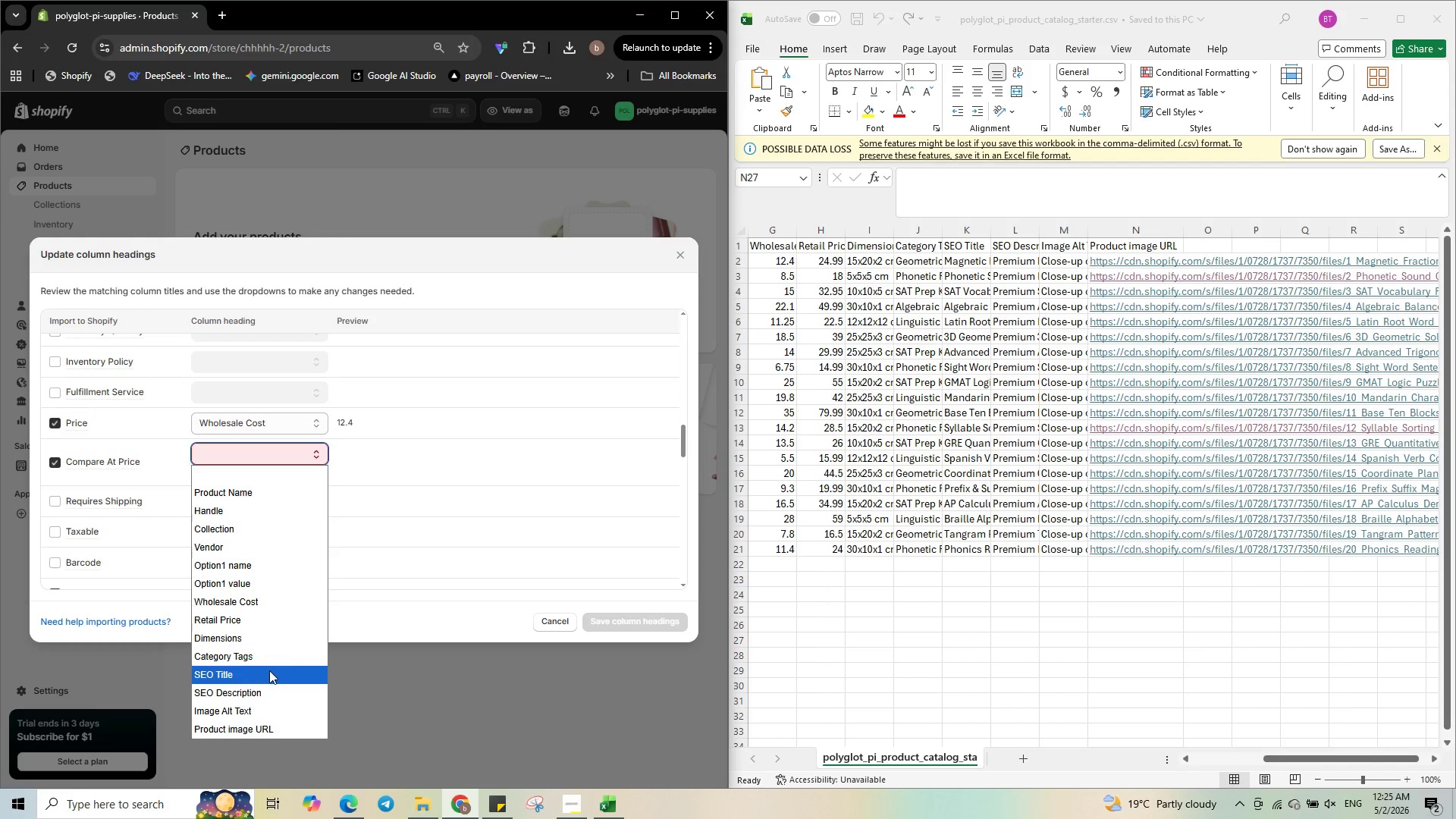 
left_click([268, 620])
 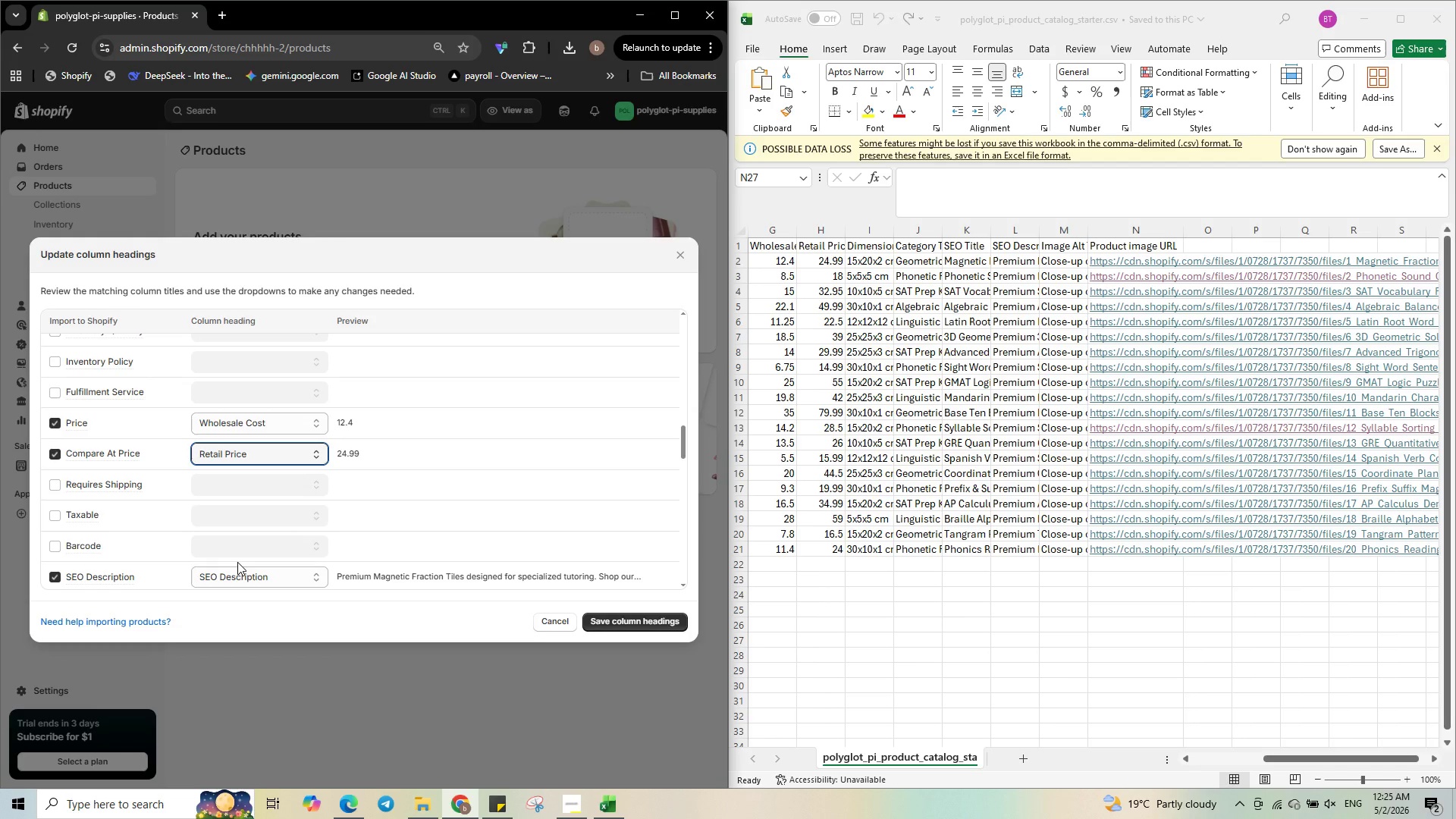 
scroll: coordinate [237, 561], scroll_direction: down, amount: 6.0
 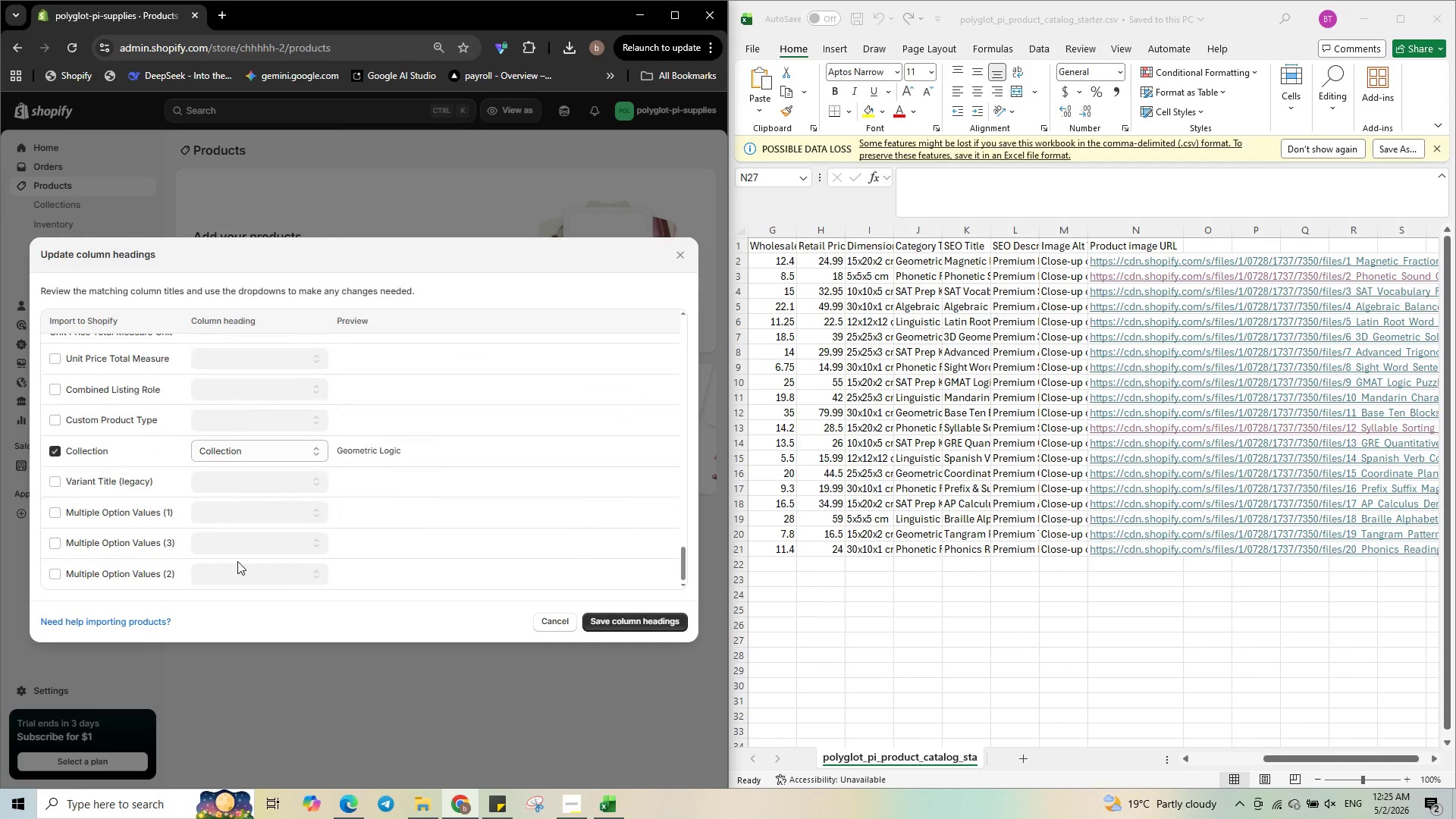 
scroll: coordinate [235, 548], scroll_direction: up, amount: 15.0
 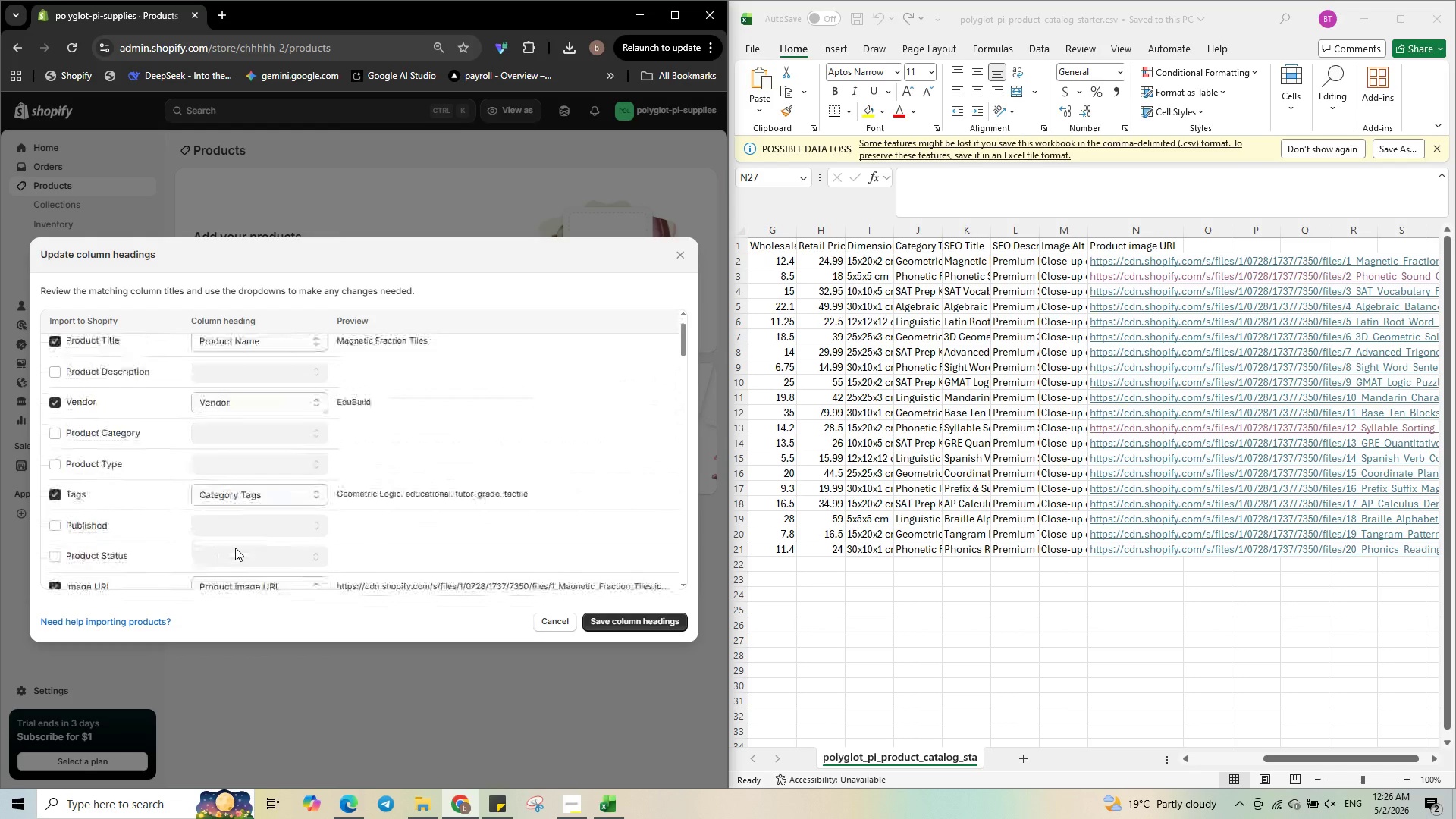 
scroll: coordinate [235, 548], scroll_direction: down, amount: 1.0
 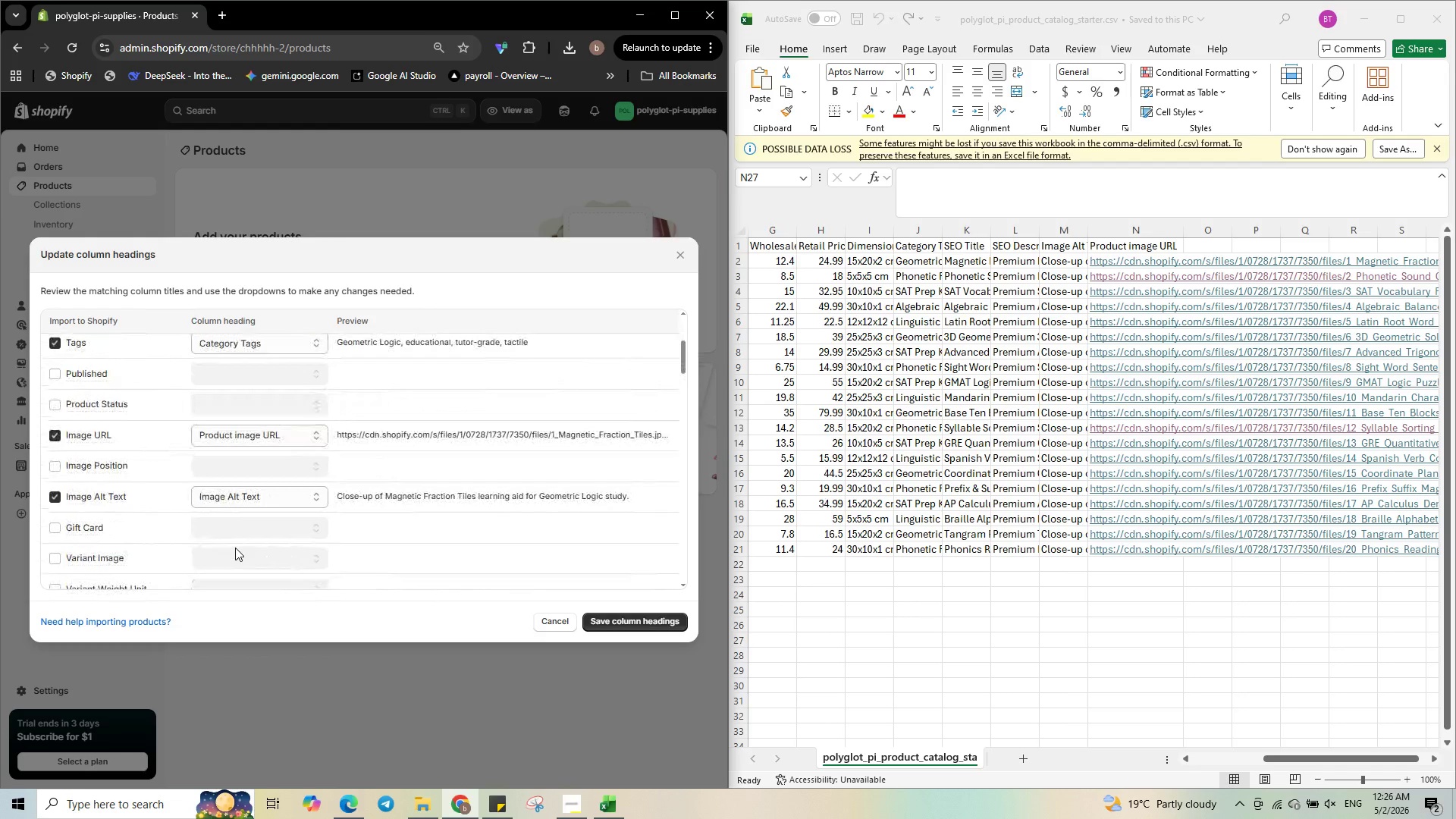 
scroll: coordinate [235, 548], scroll_direction: up, amount: 3.0
 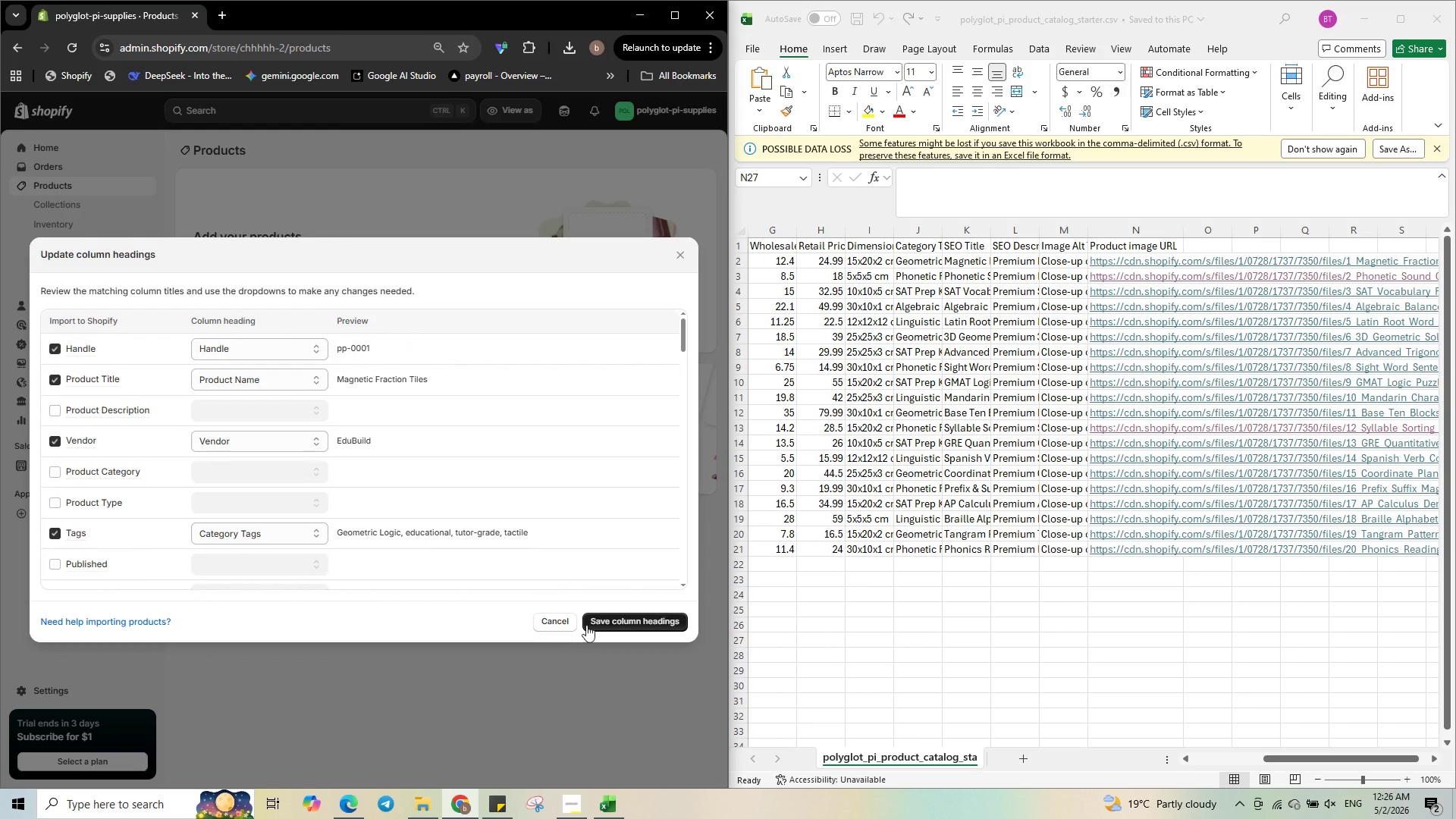 
left_click([613, 622])
 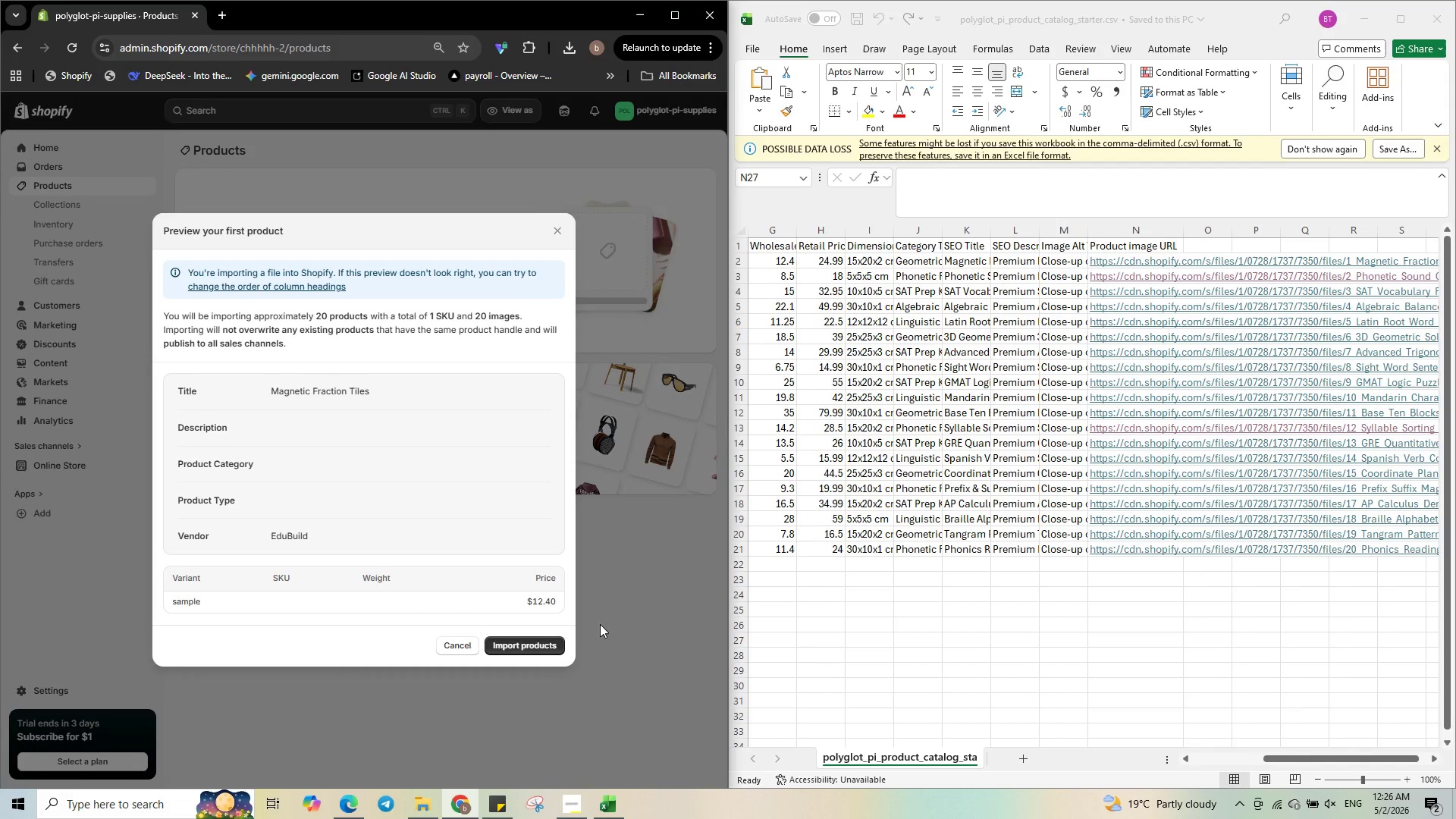 
left_click([519, 648])
 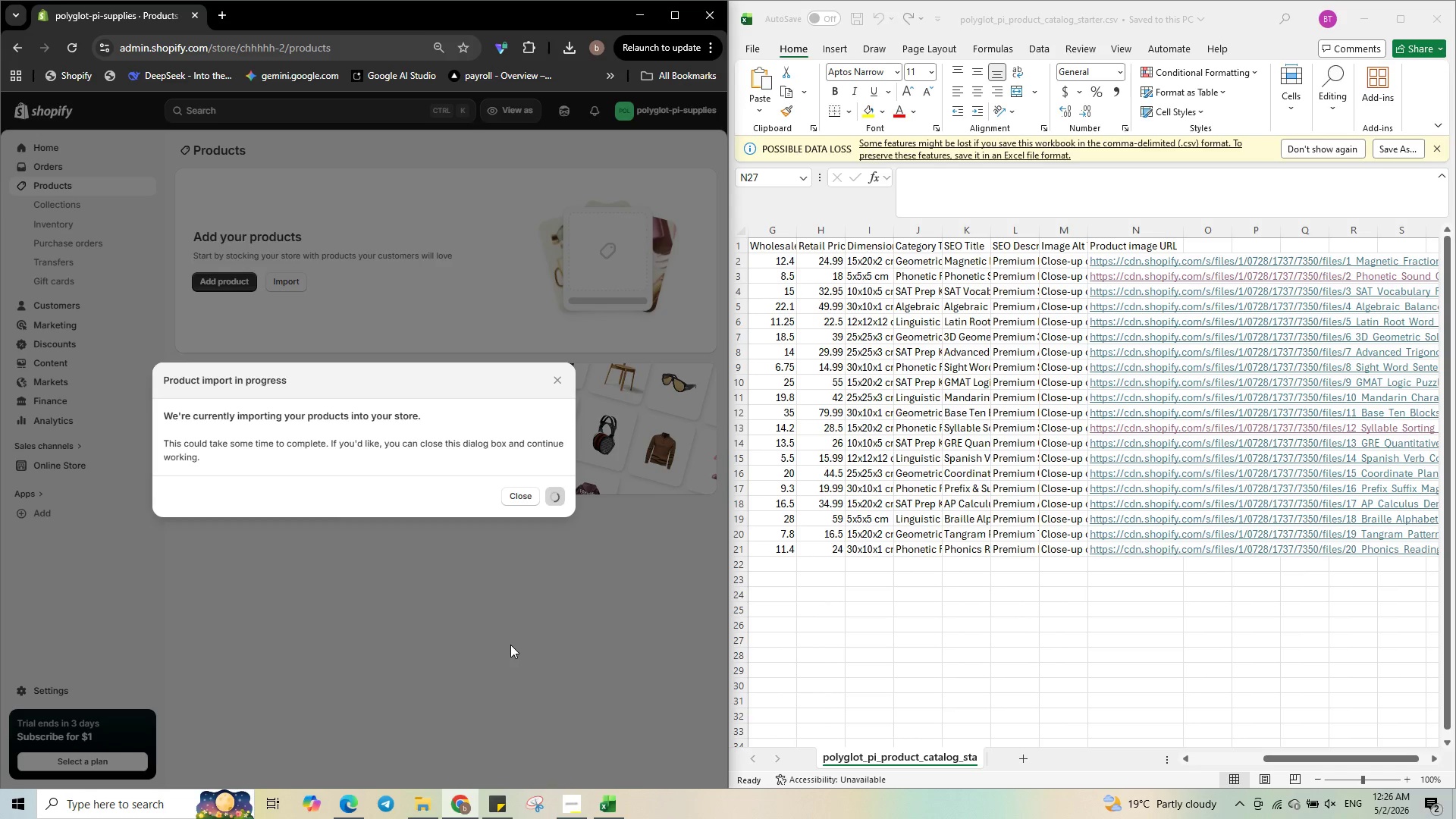 
wait(24.92)
 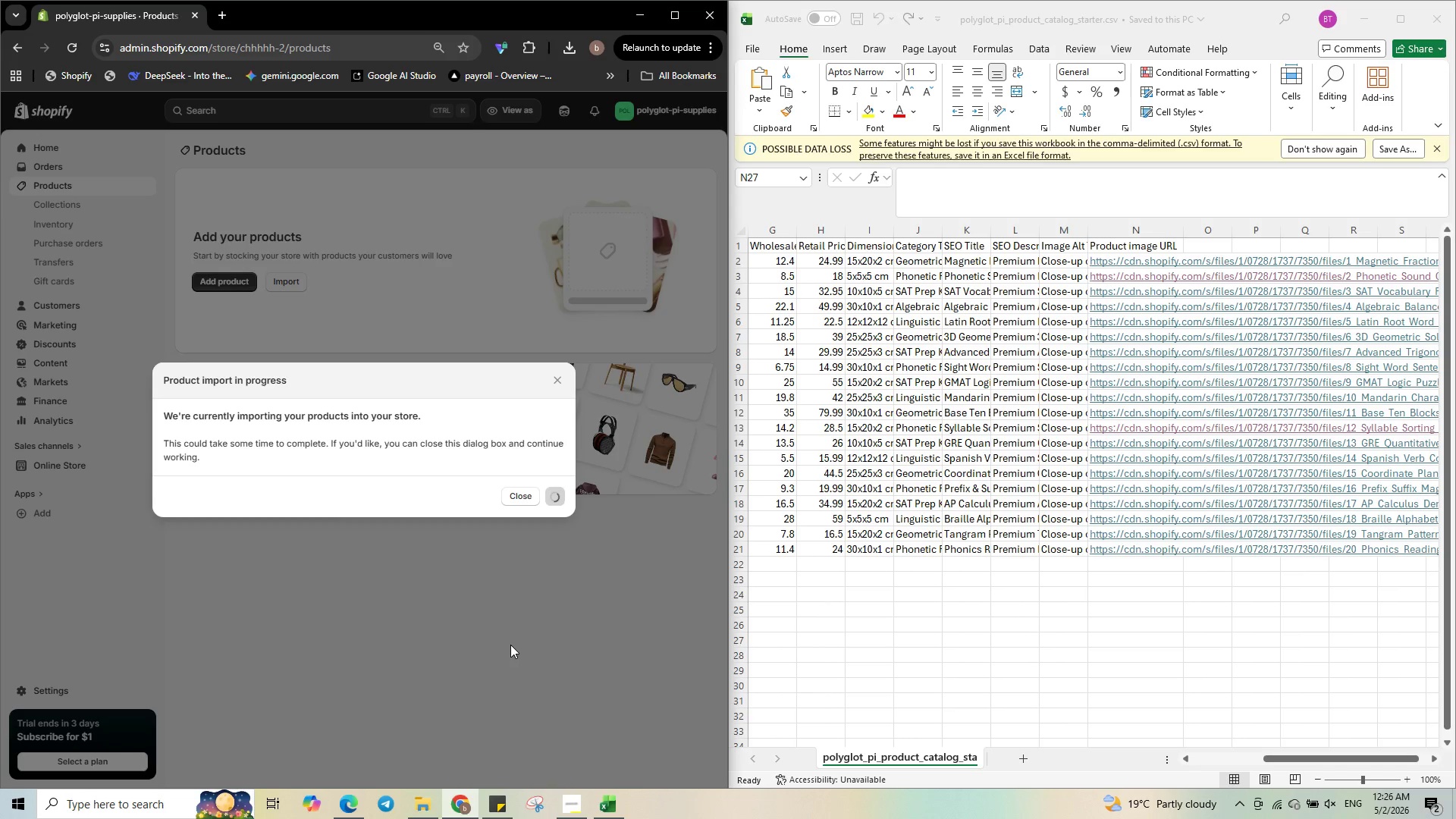 
left_click([679, 17])
 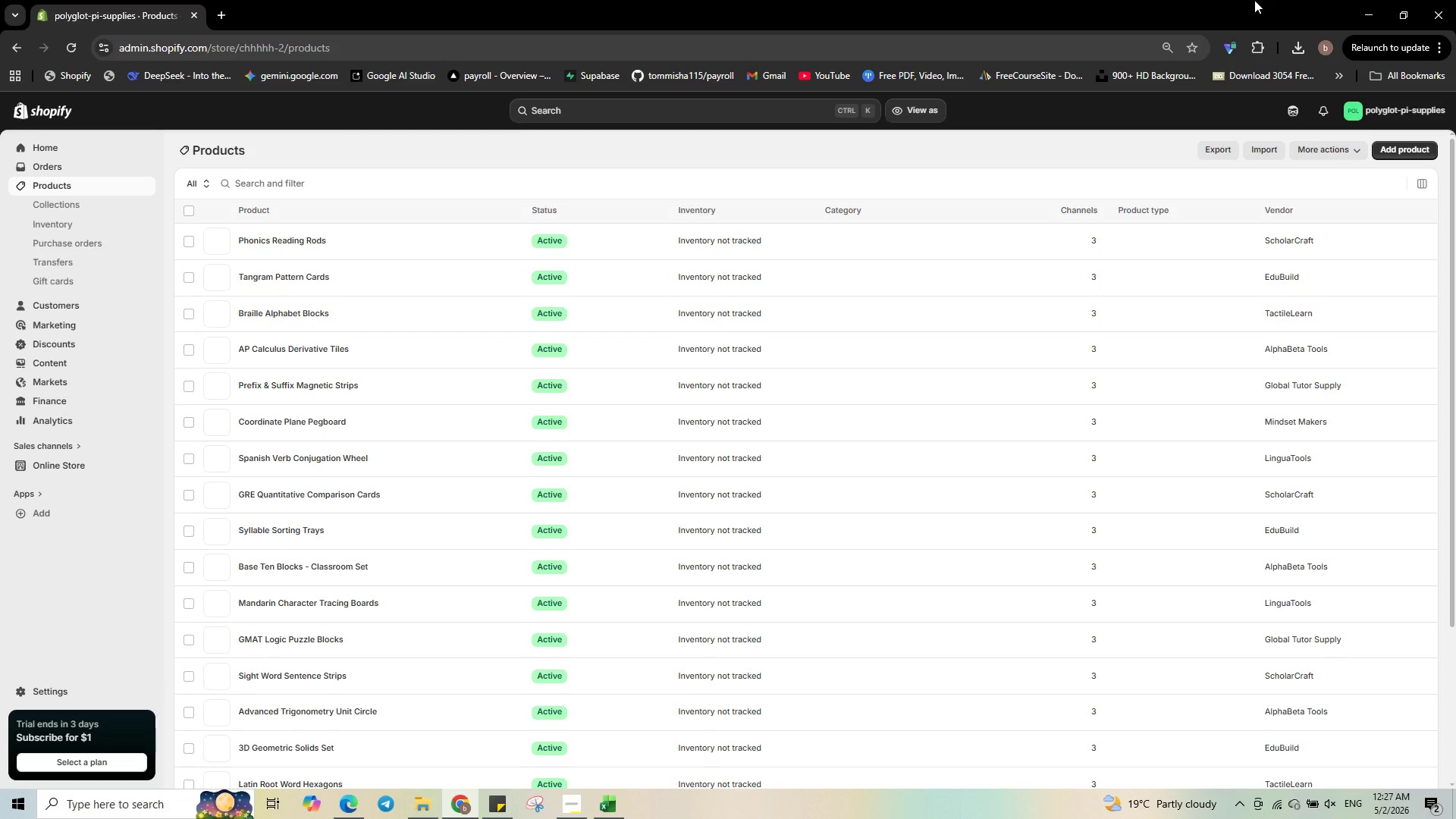 
wait(47.02)
 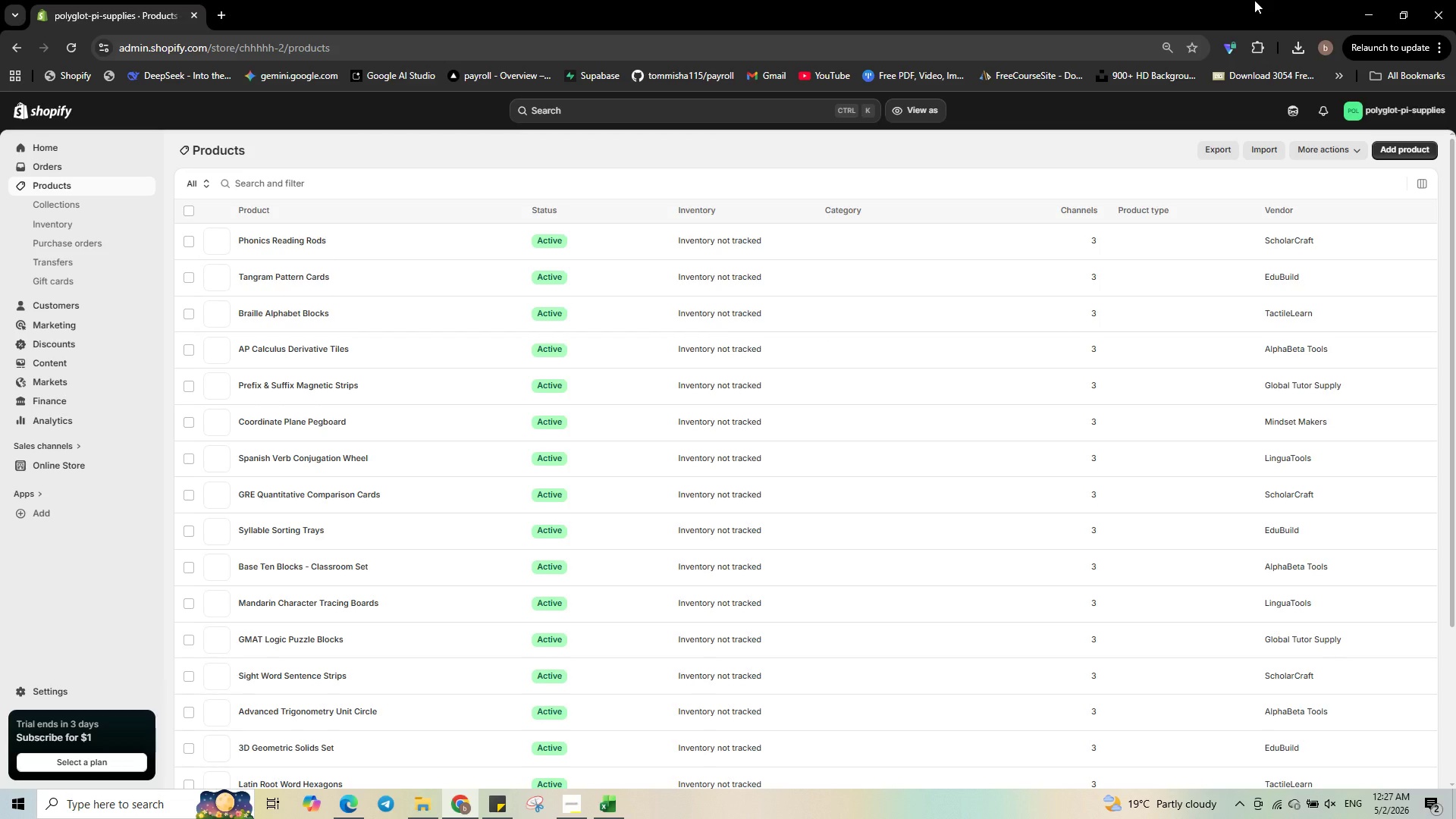 
scroll: coordinate [699, 503], scroll_direction: down, amount: 3.0
 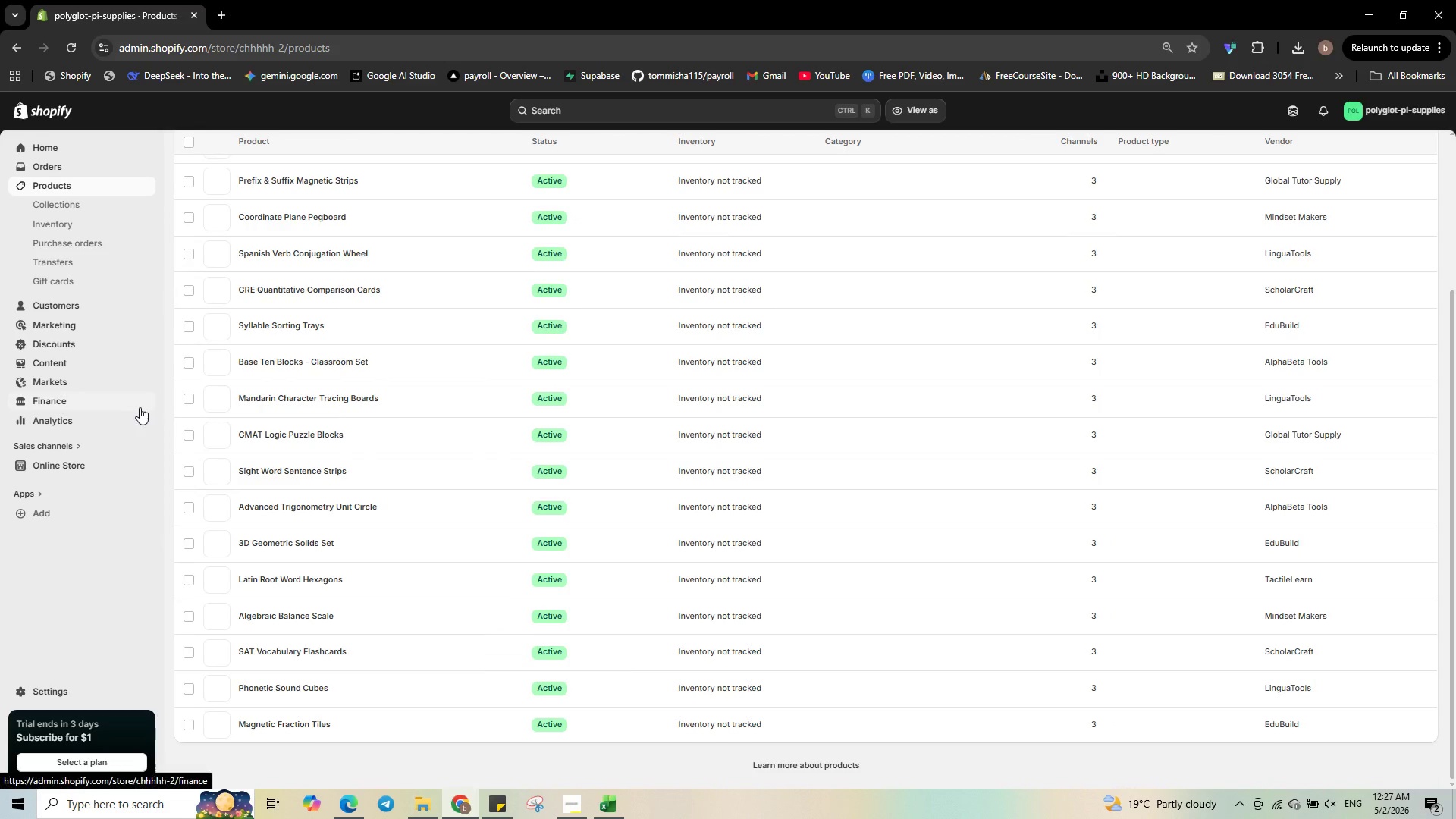 
scroll: coordinate [293, 428], scroll_direction: up, amount: 11.0
 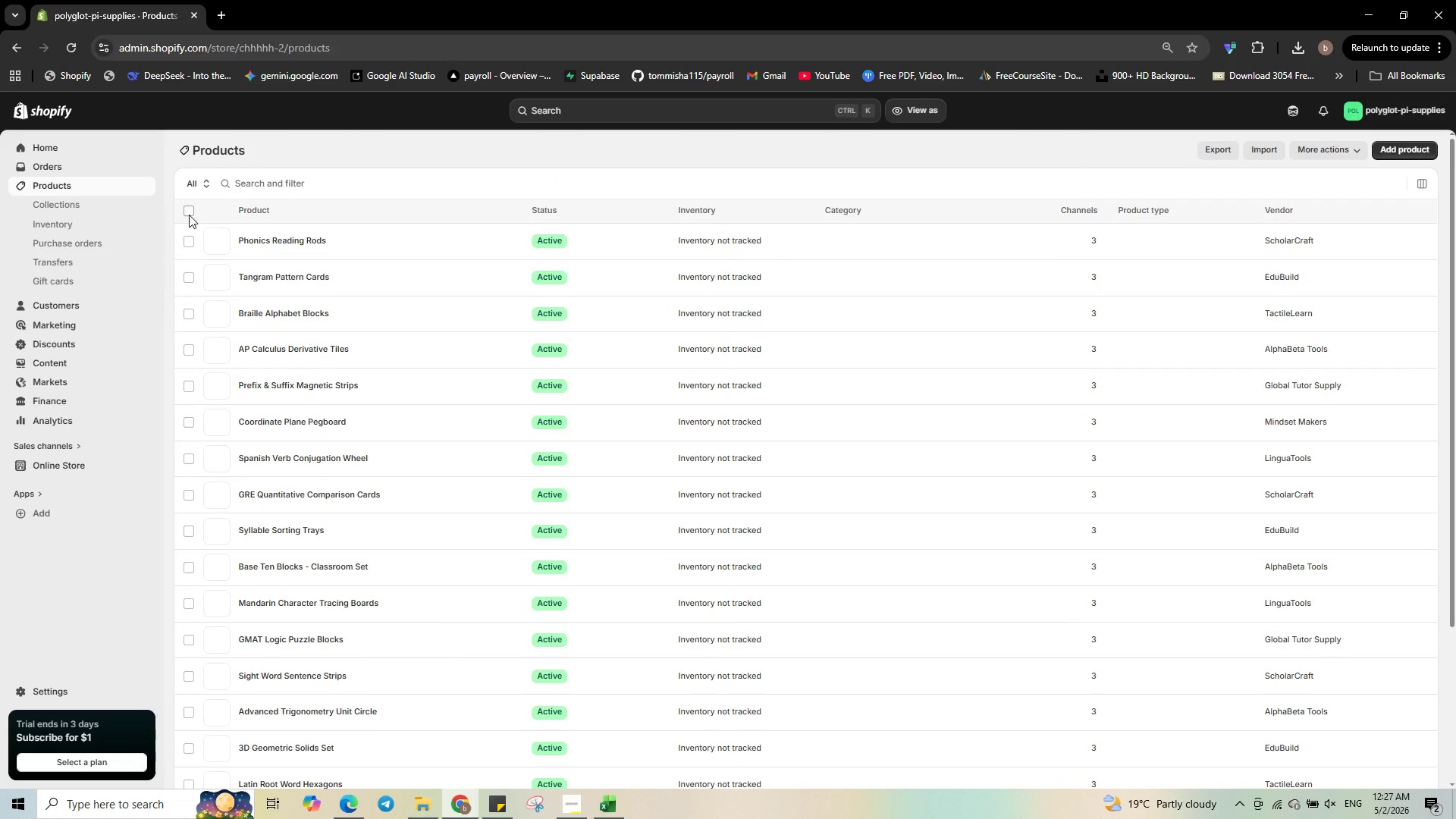 
left_click([189, 215])
 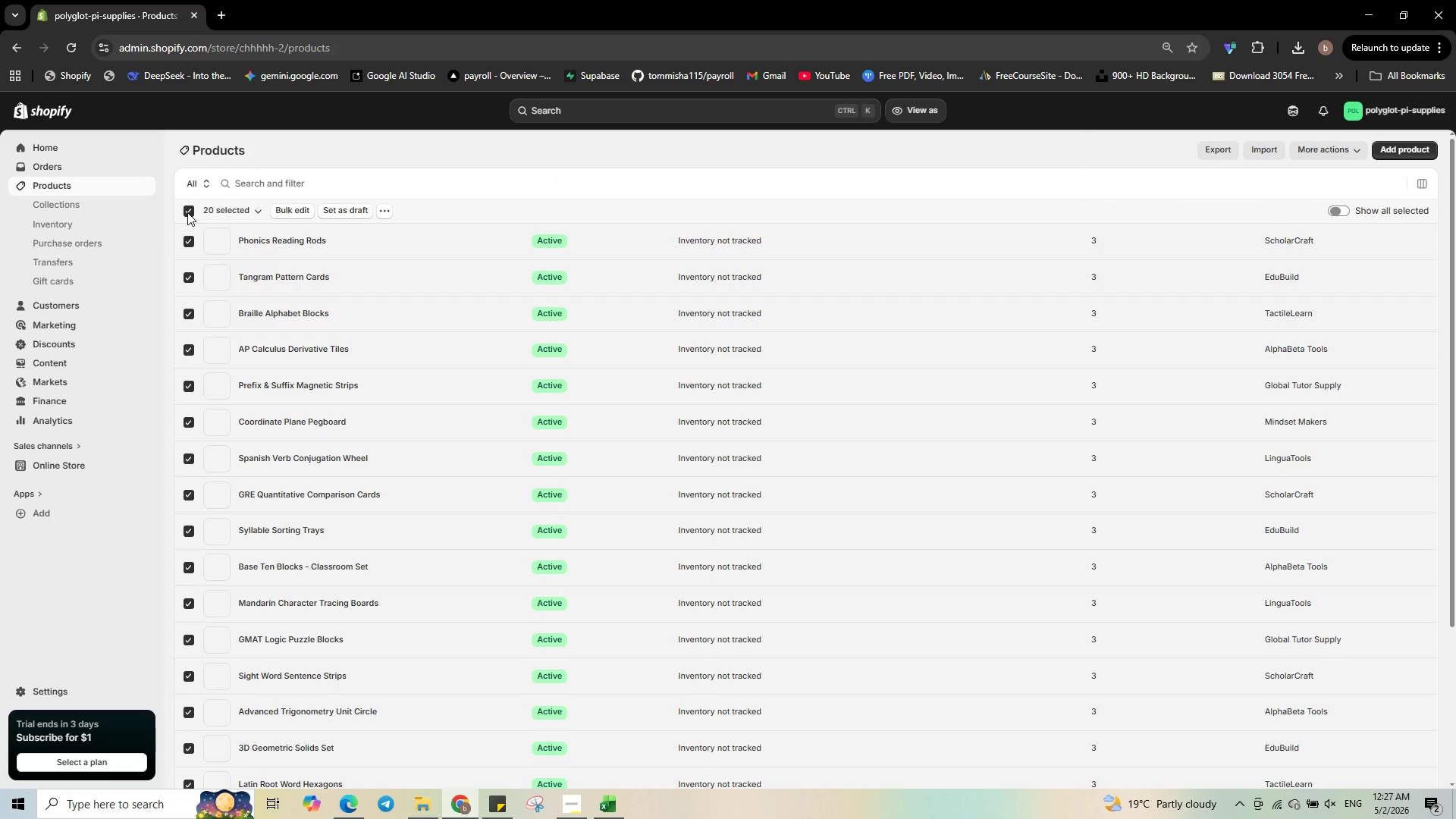 
left_click([184, 202])
 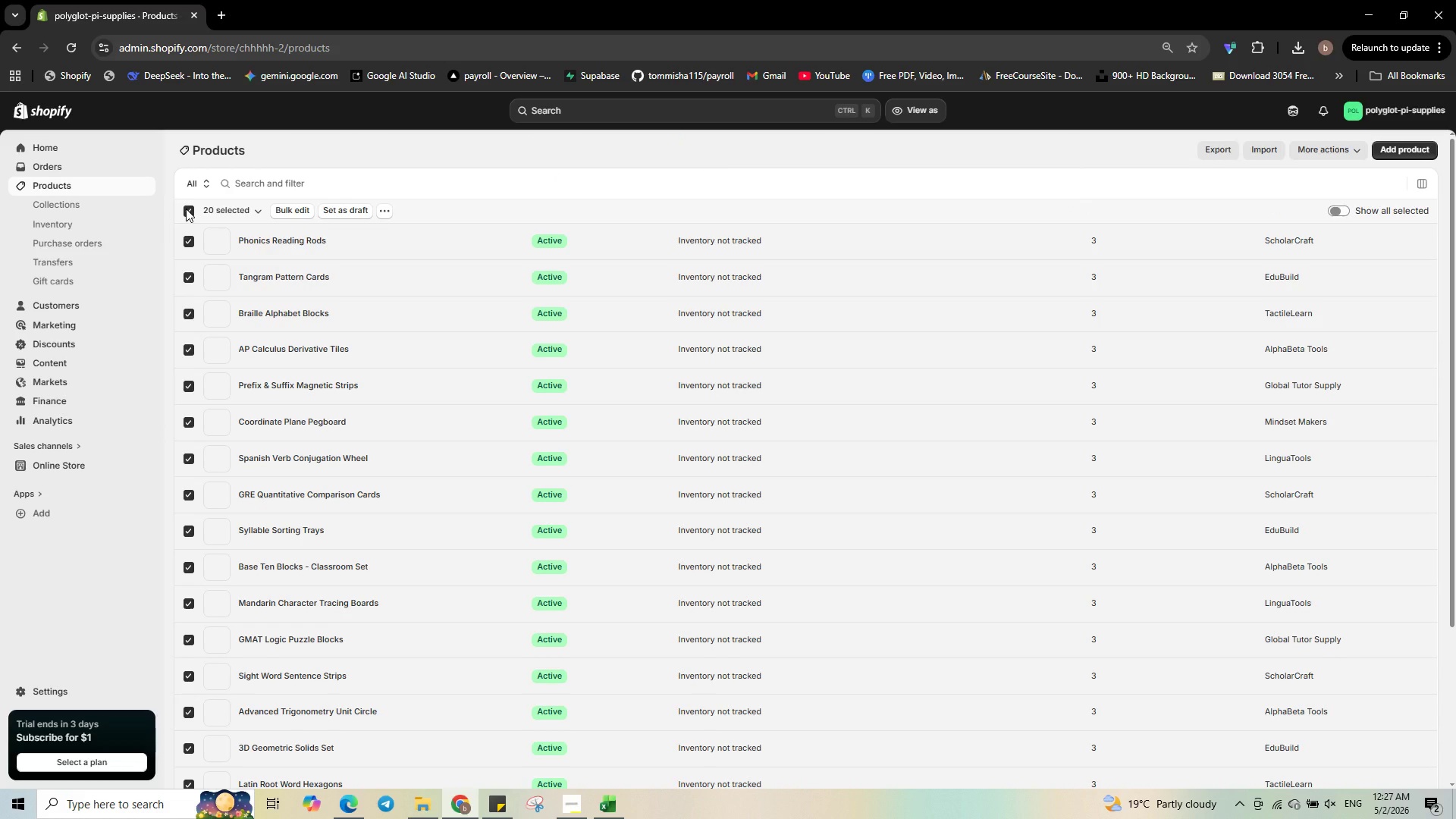 
left_click([186, 209])
 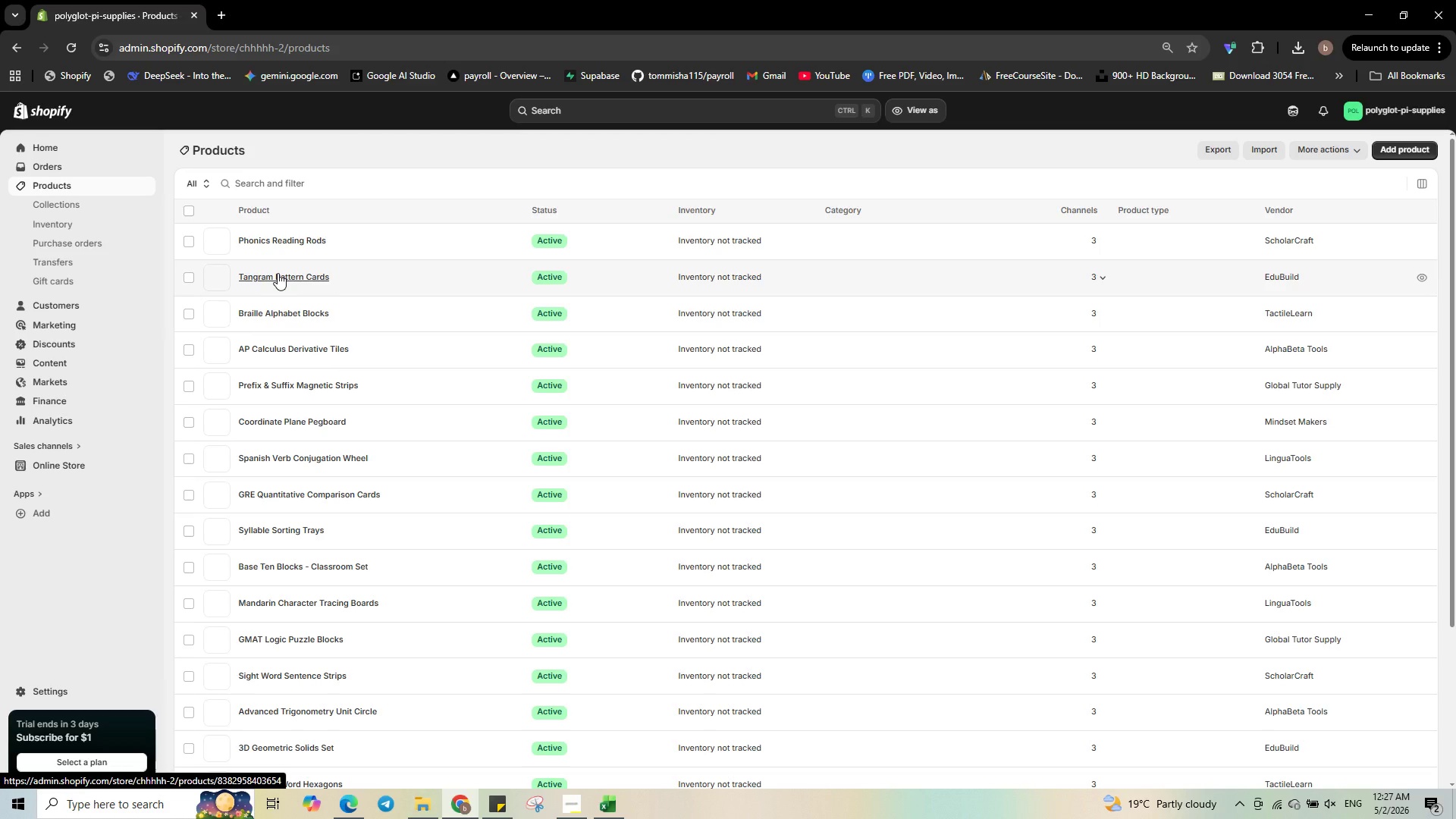 
wait(9.78)
 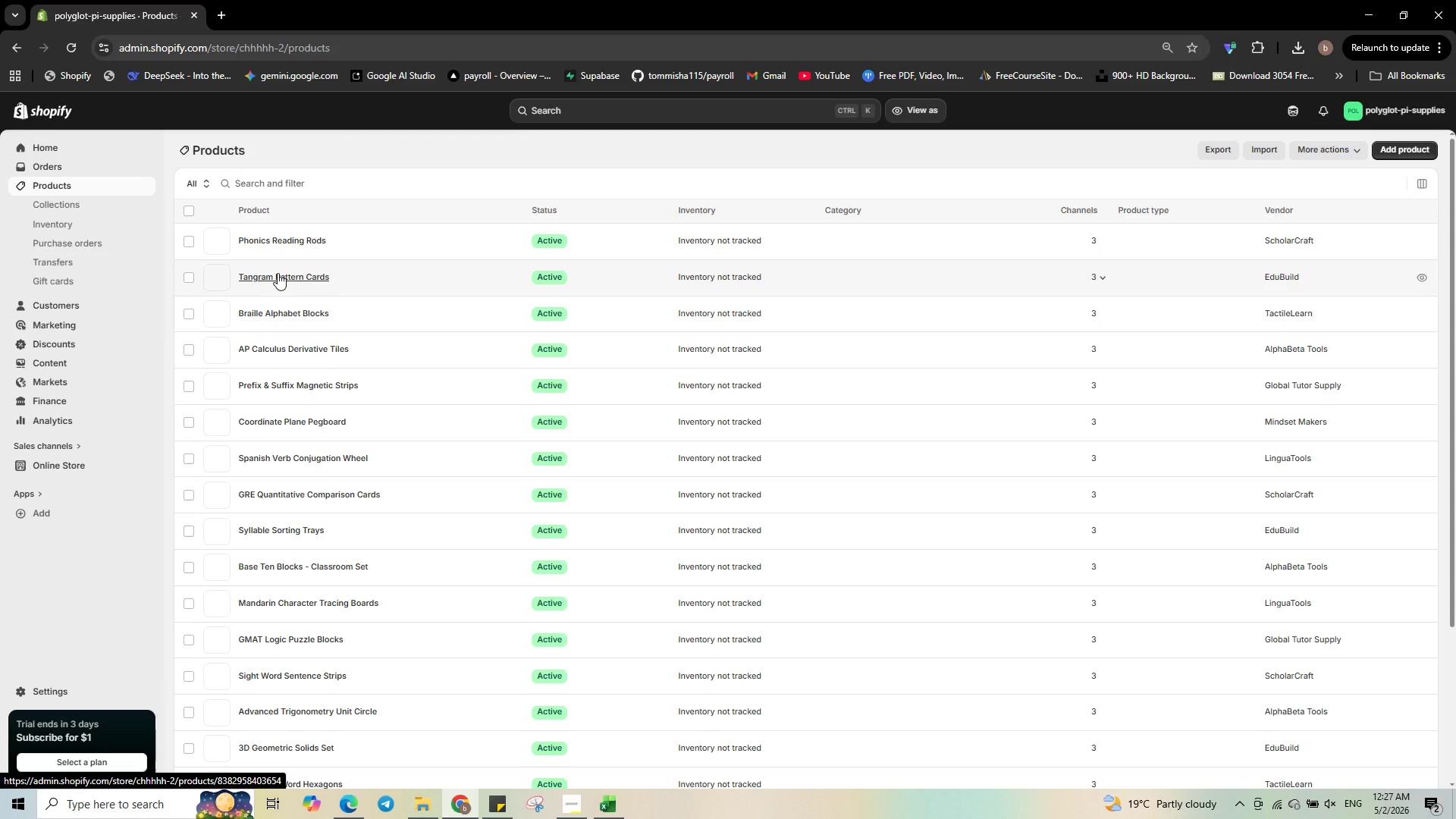 
left_click([315, 244])
 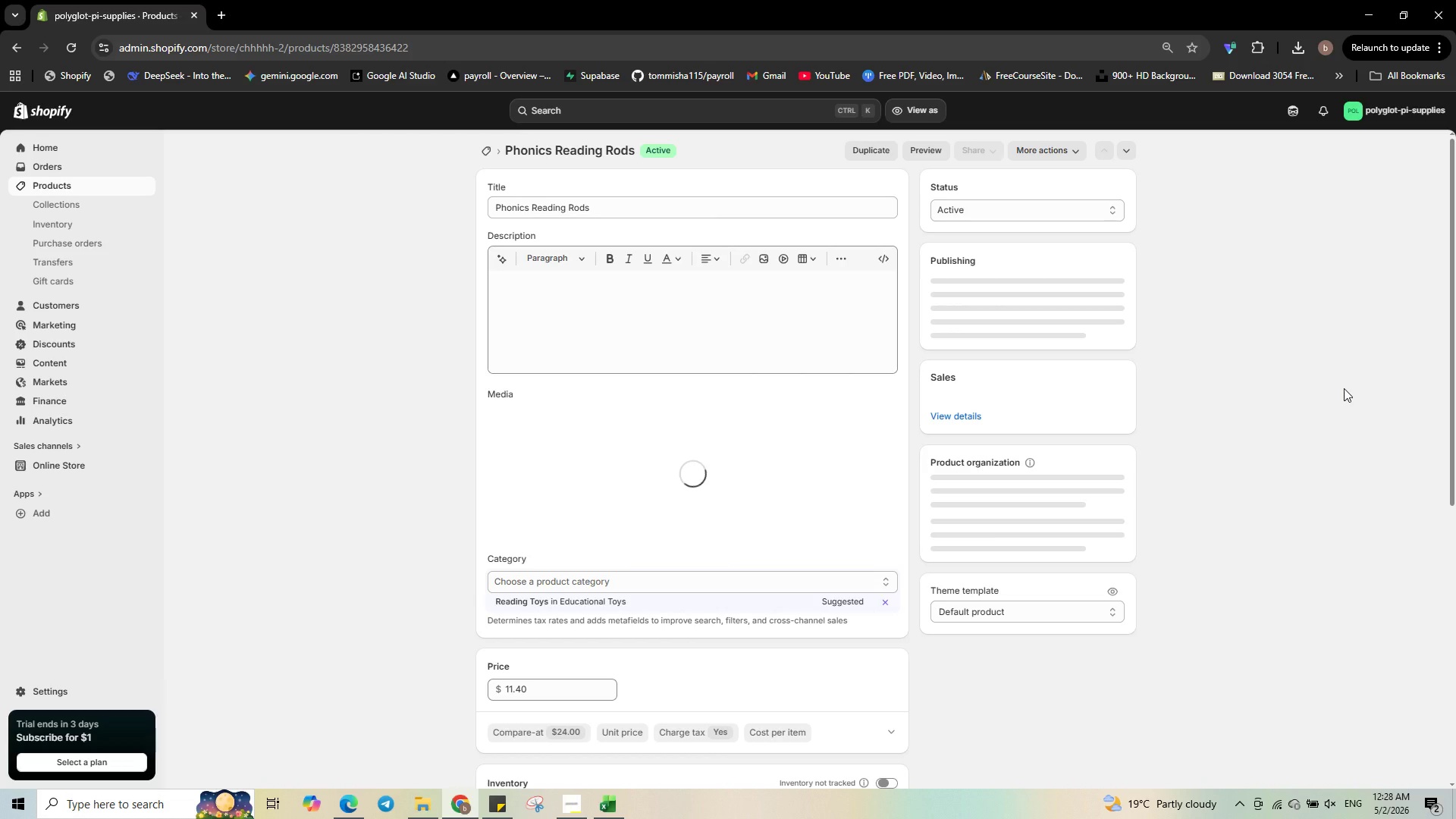 
wait(24.62)
 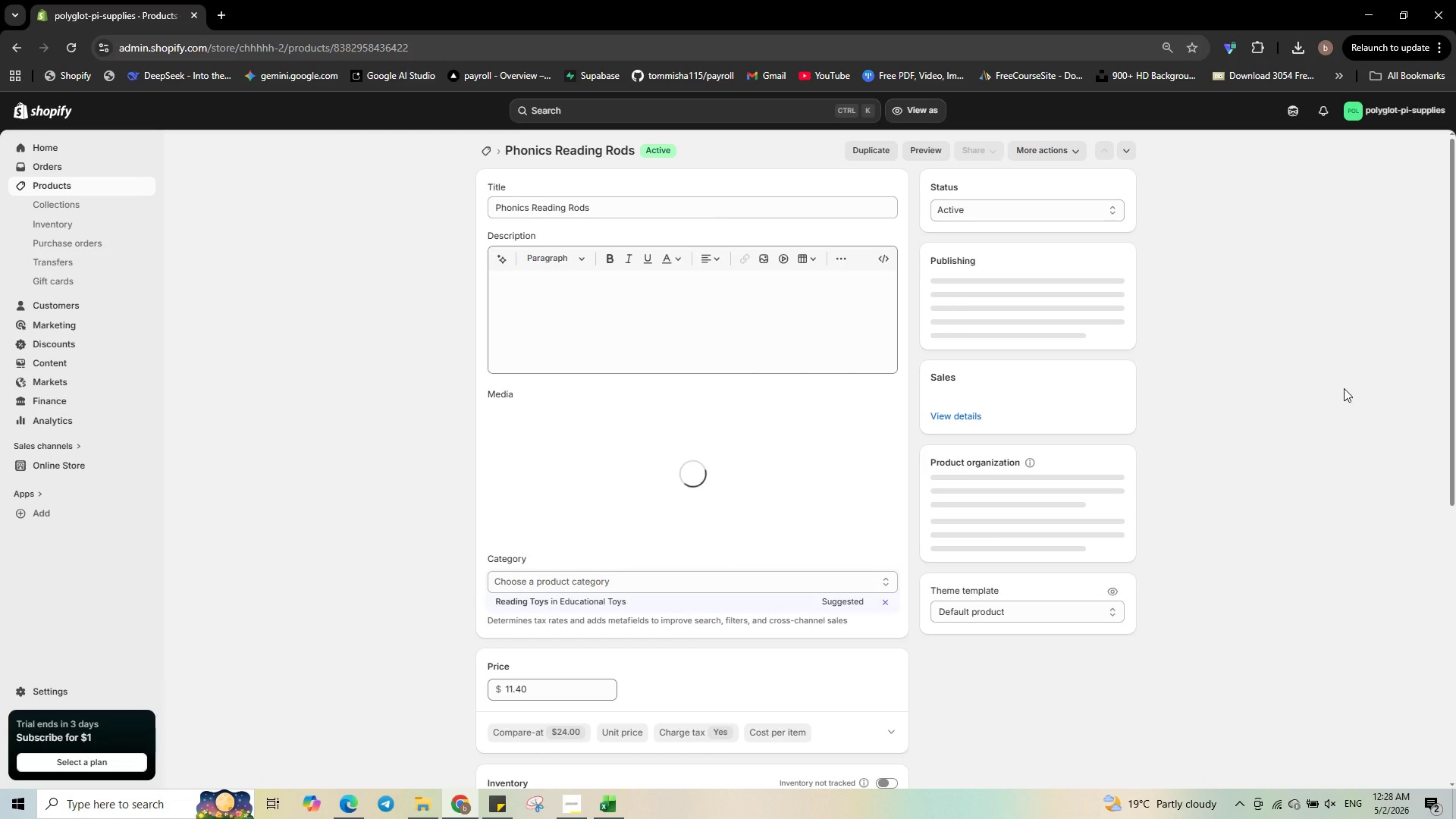 
scroll: coordinate [849, 529], scroll_direction: down, amount: 5.0
 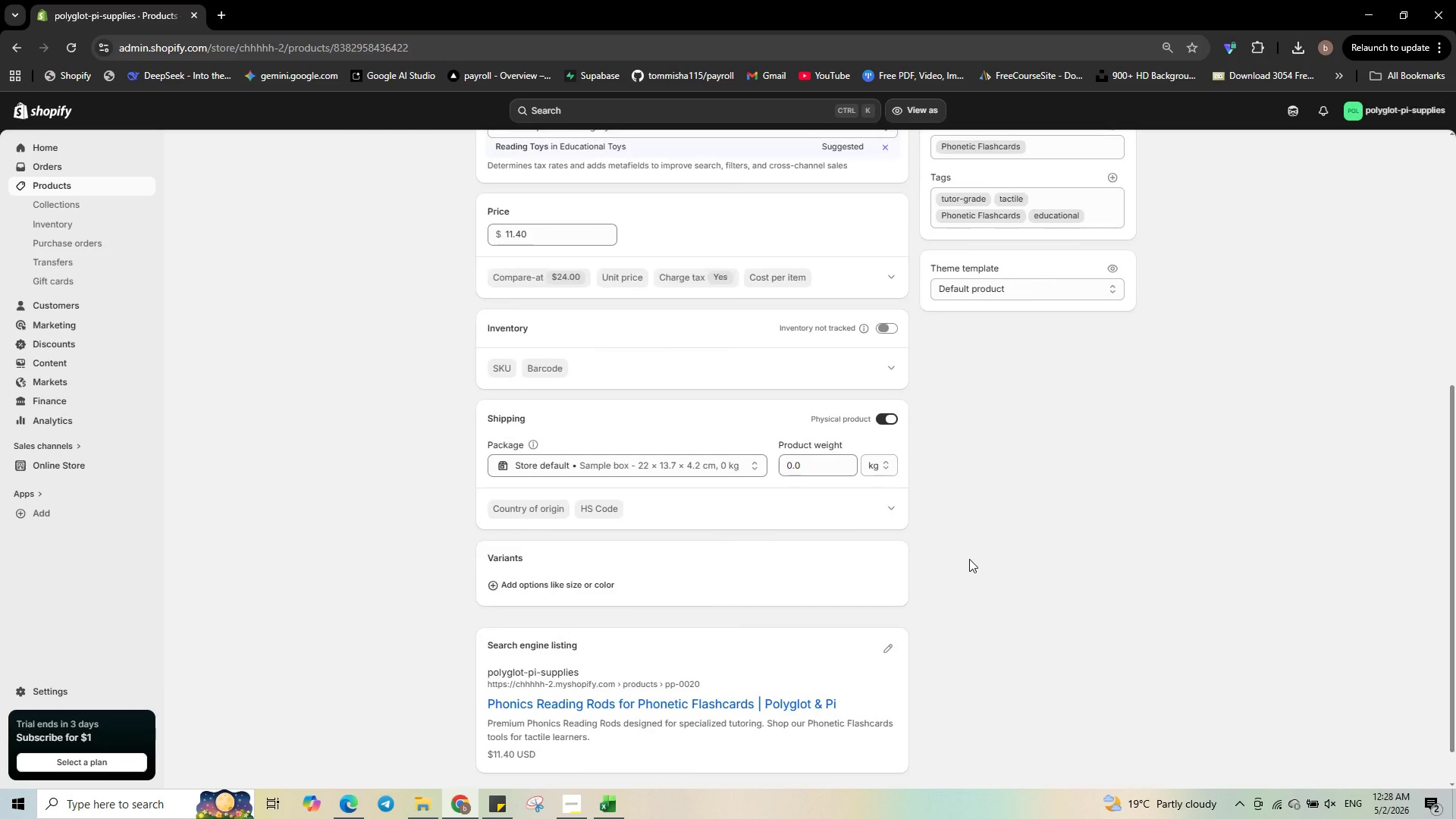 
scroll: coordinate [1158, 597], scroll_direction: up, amount: 9.0
 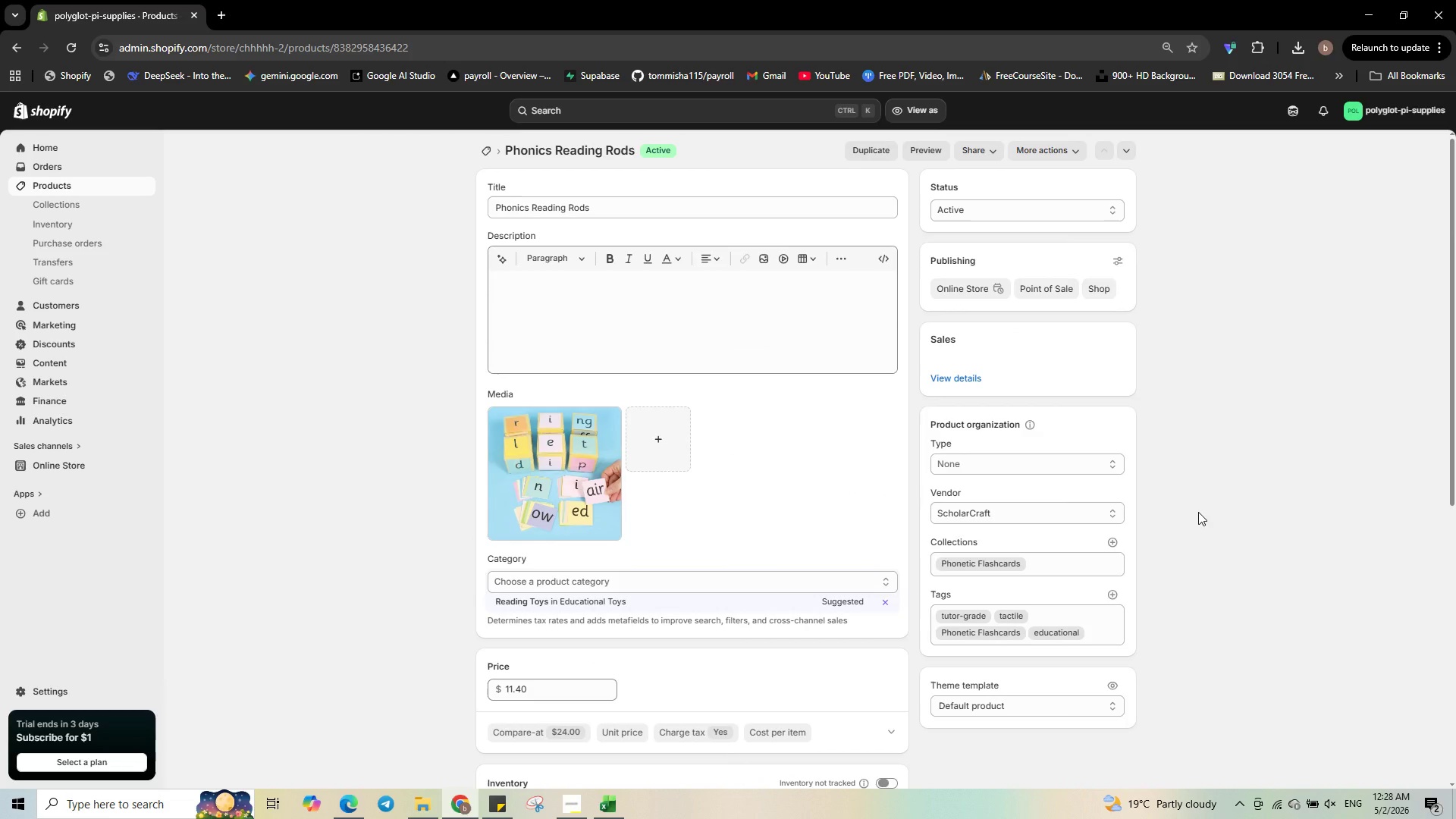 
scroll: coordinate [1191, 573], scroll_direction: down, amount: 12.0
 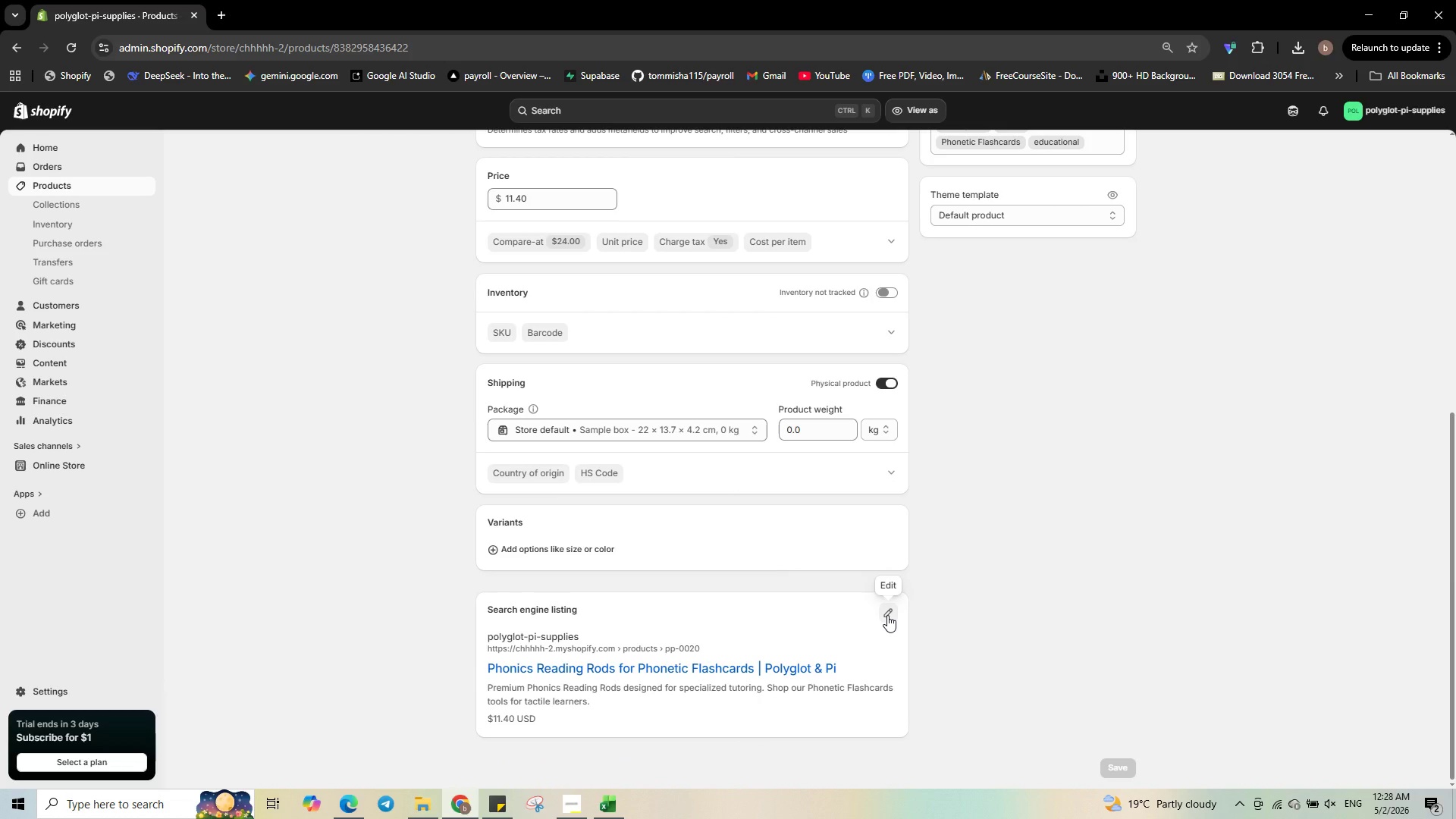 
left_click([887, 615])
 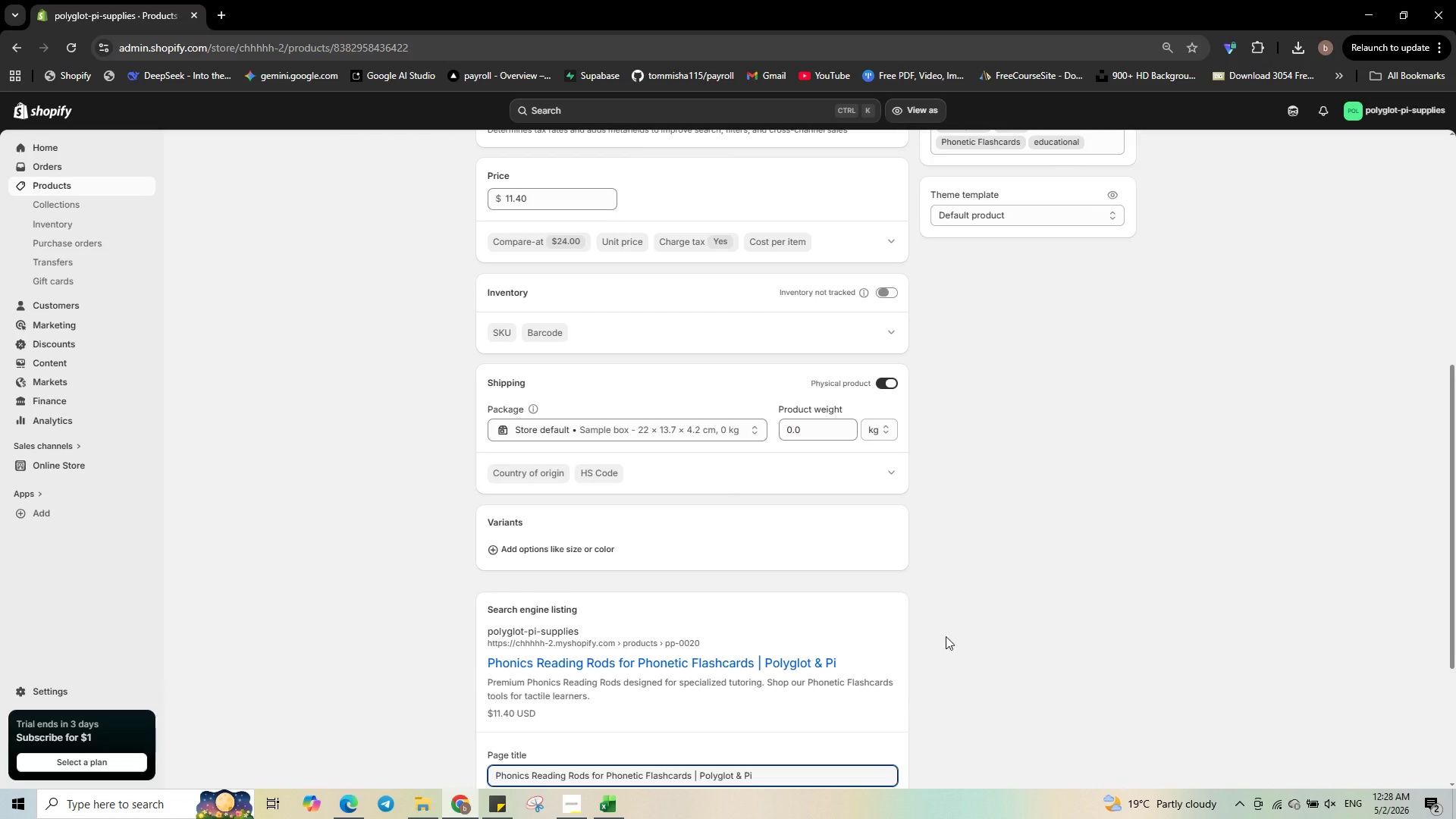 
scroll: coordinate [953, 646], scroll_direction: down, amount: 7.0
 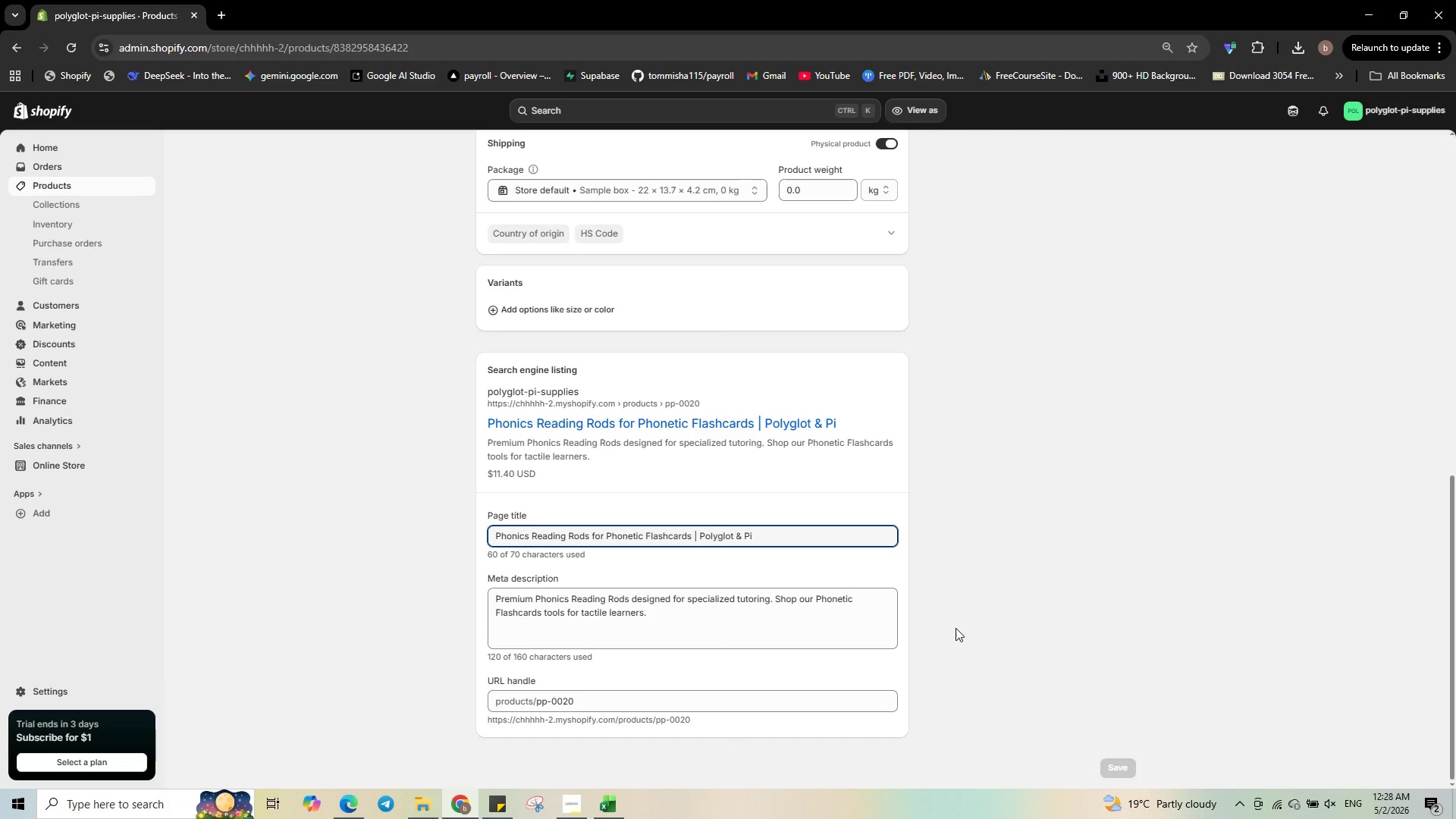 
scroll: coordinate [956, 622], scroll_direction: up, amount: 5.0
 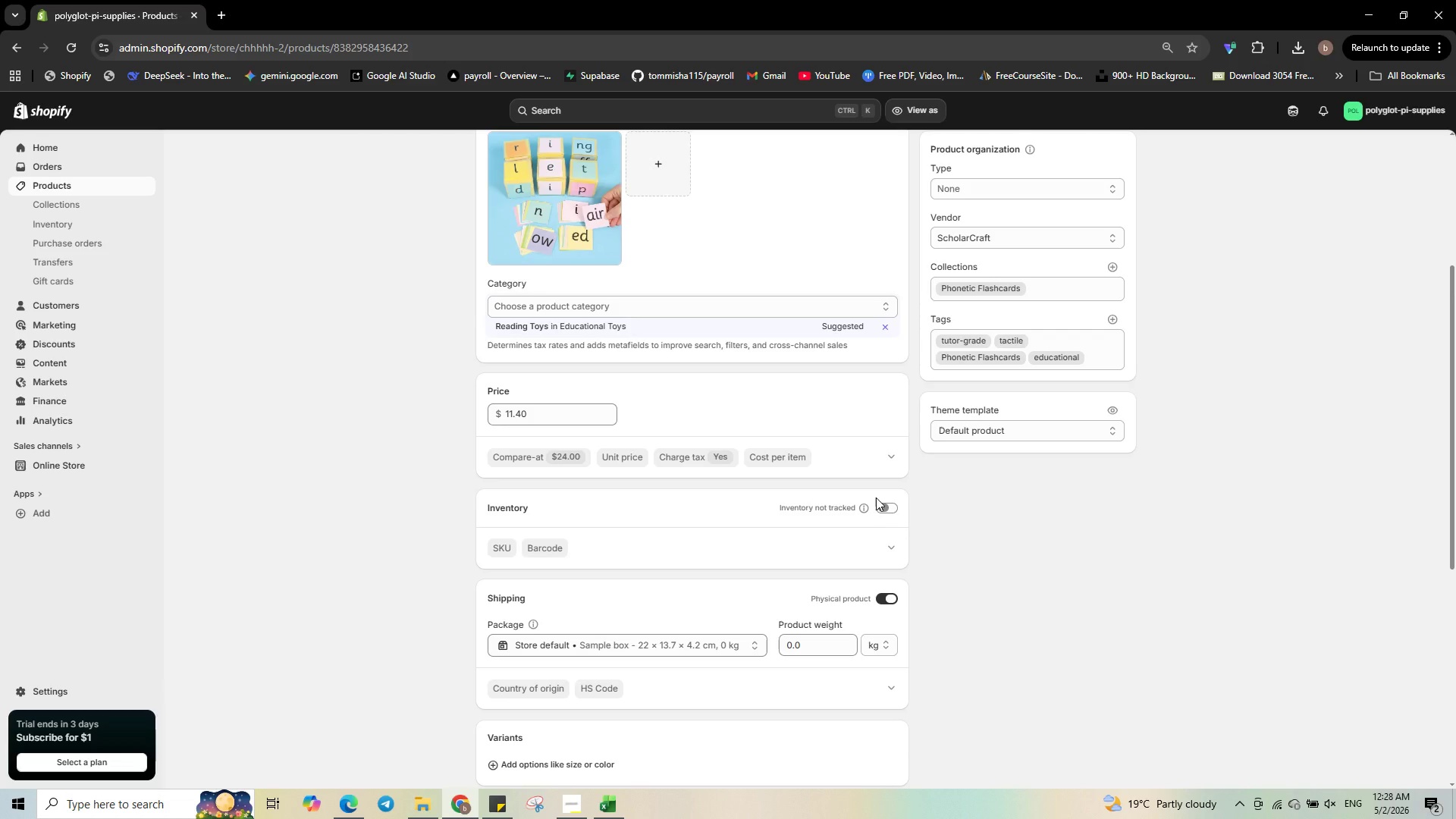 
left_click([891, 506])
 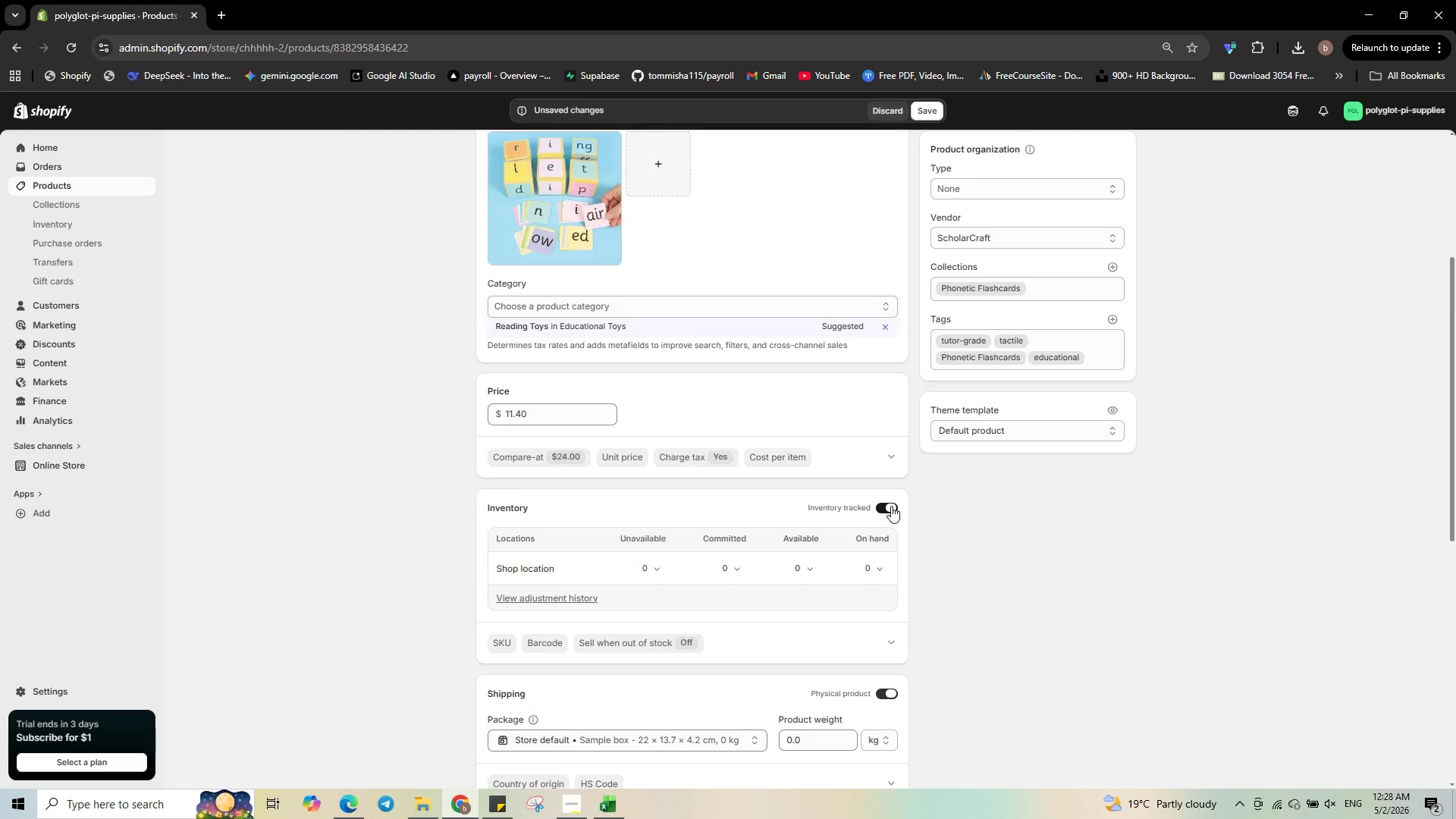 
left_click([891, 506])
 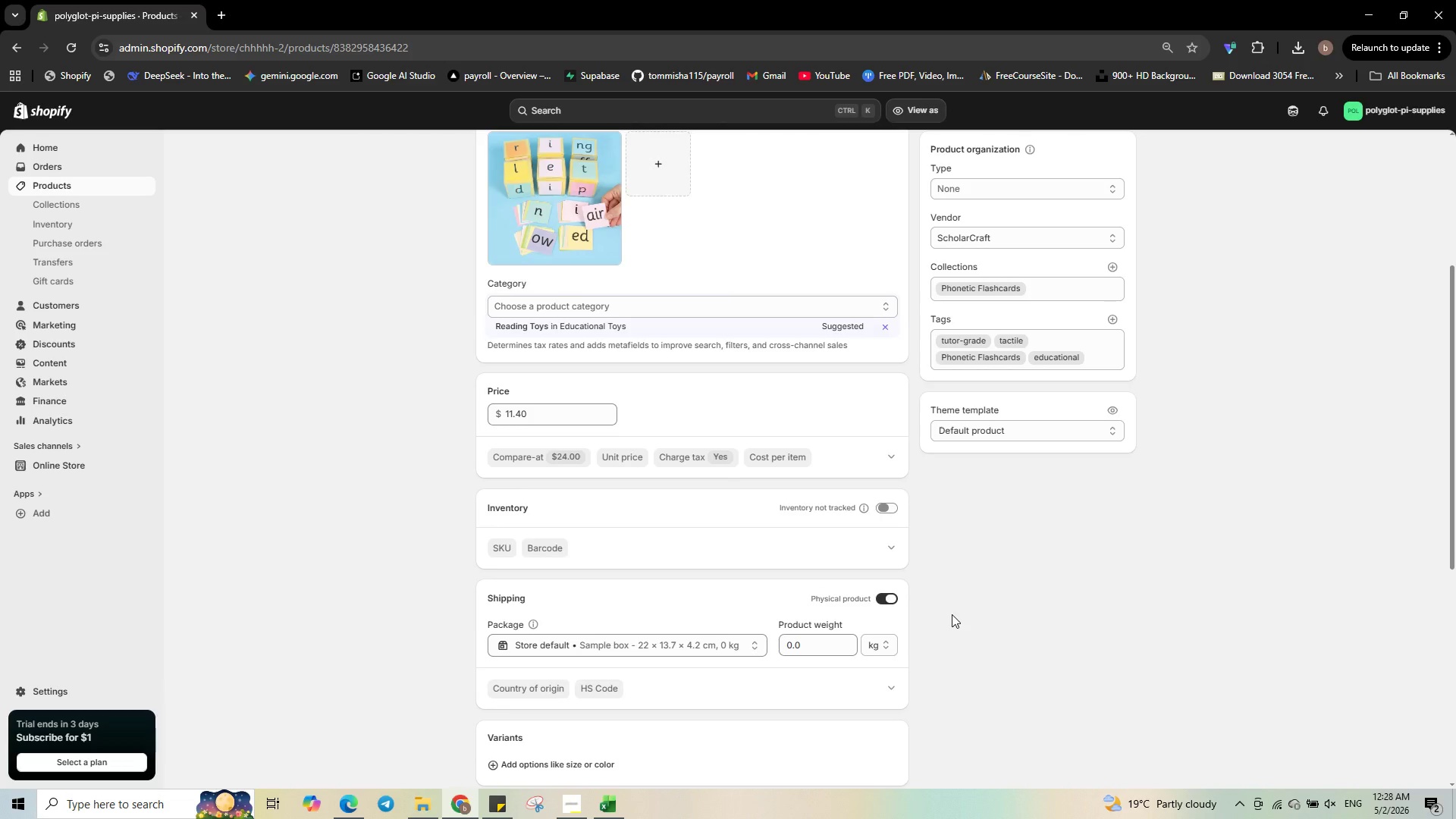 
scroll: coordinate [952, 615], scroll_direction: down, amount: 1.0
 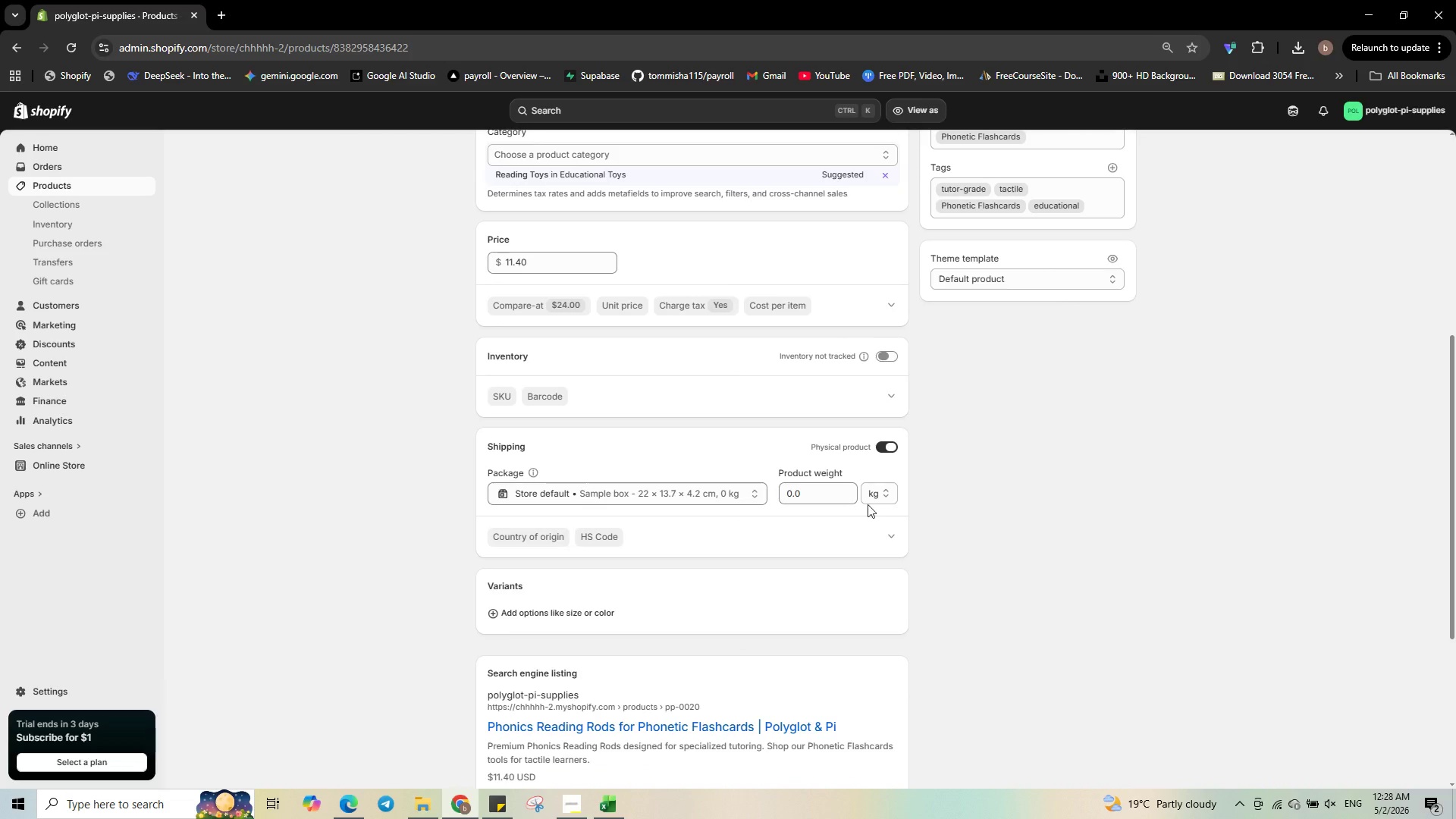 
wait(5.77)
 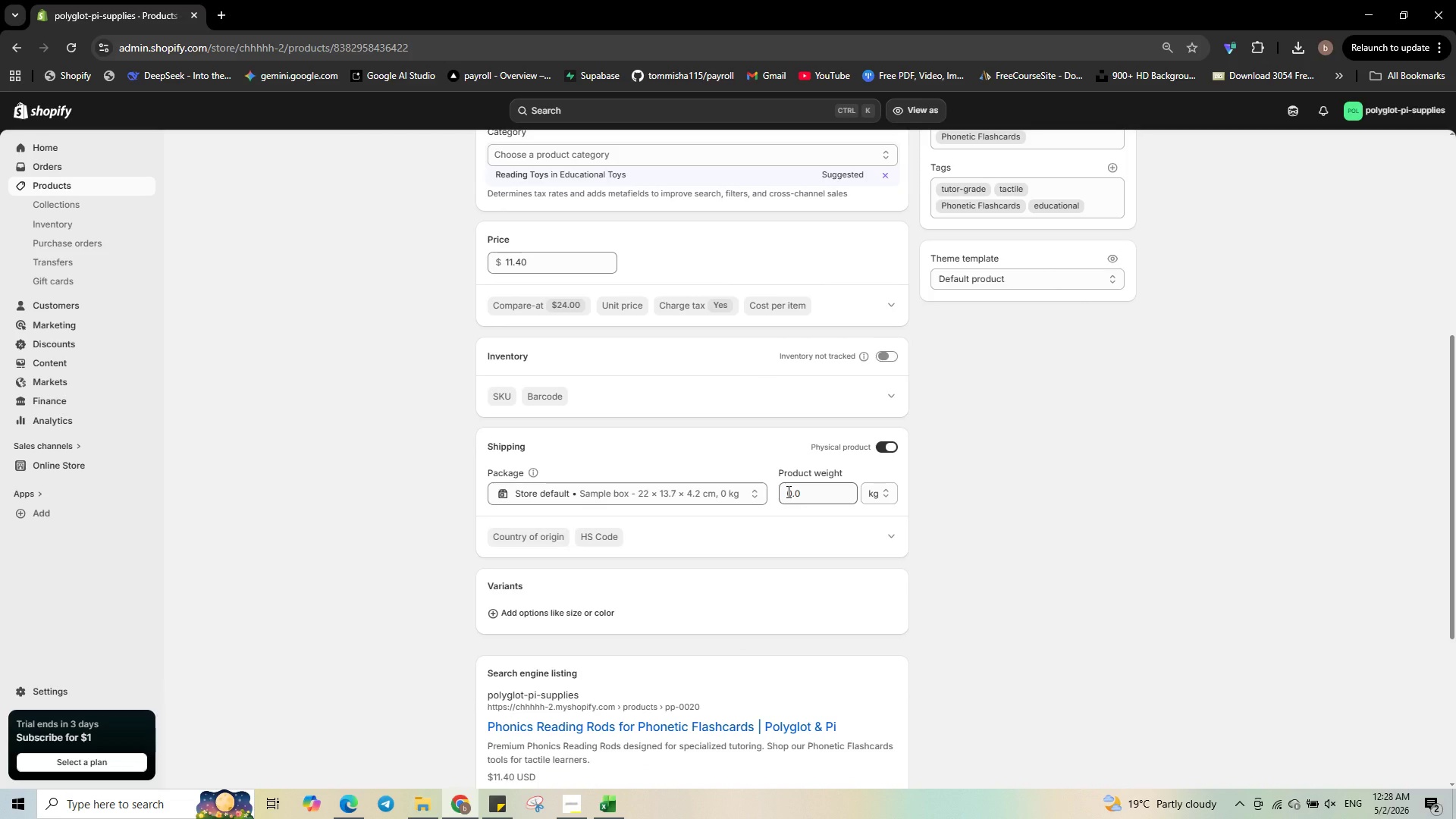 
left_click([896, 535])
 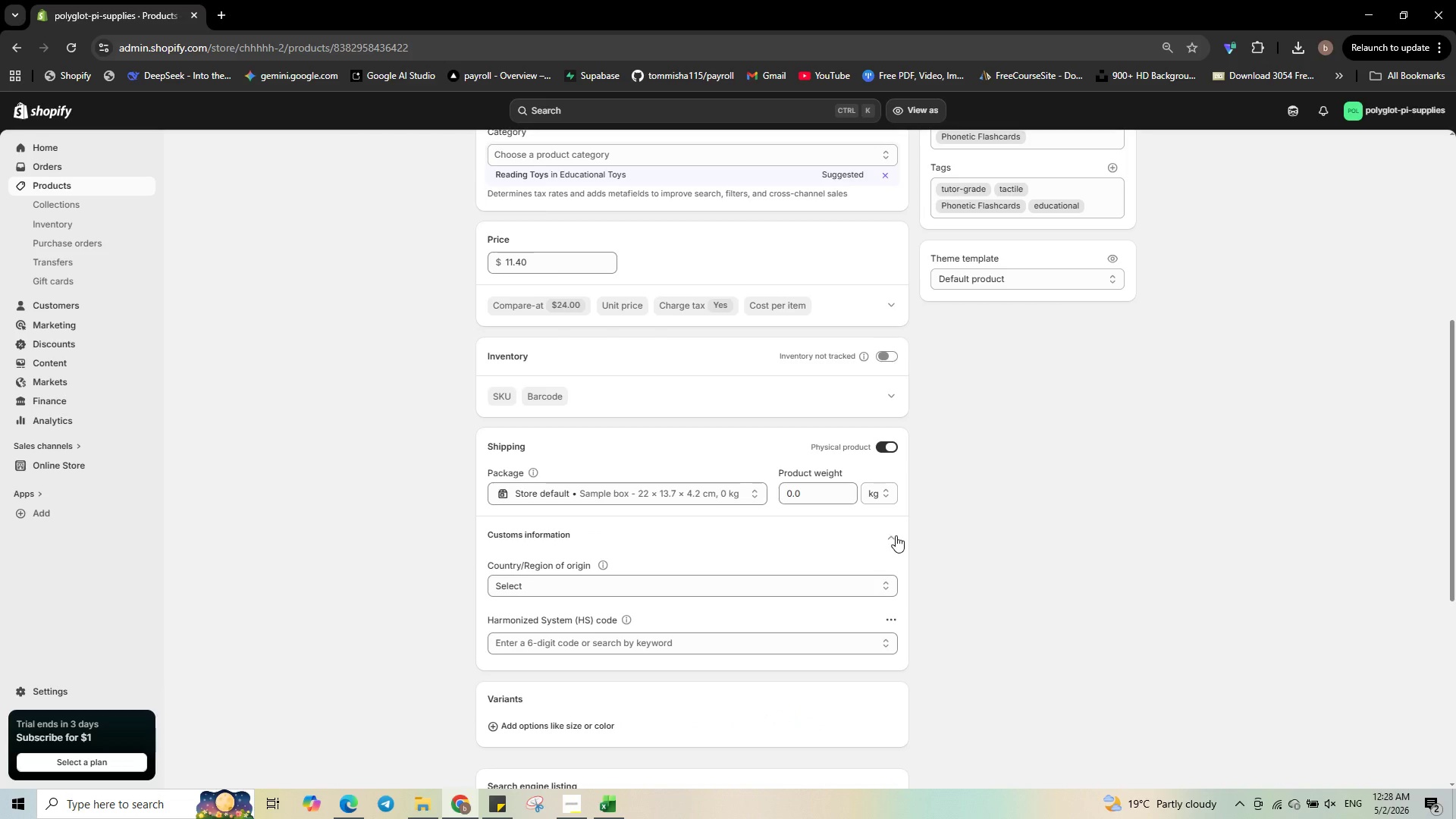 
left_click([896, 535])
 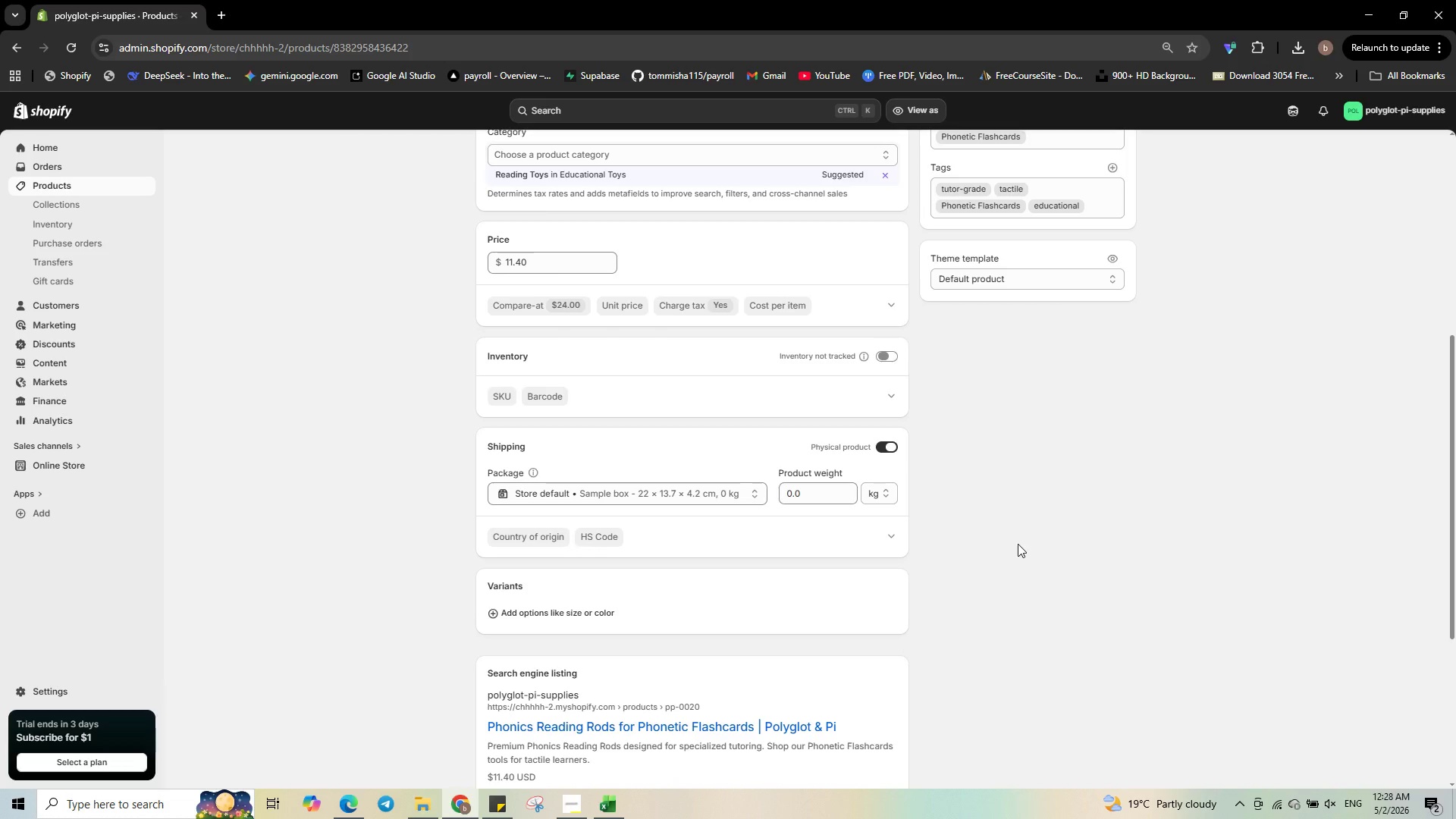 
scroll: coordinate [1201, 635], scroll_direction: up, amount: 8.0
 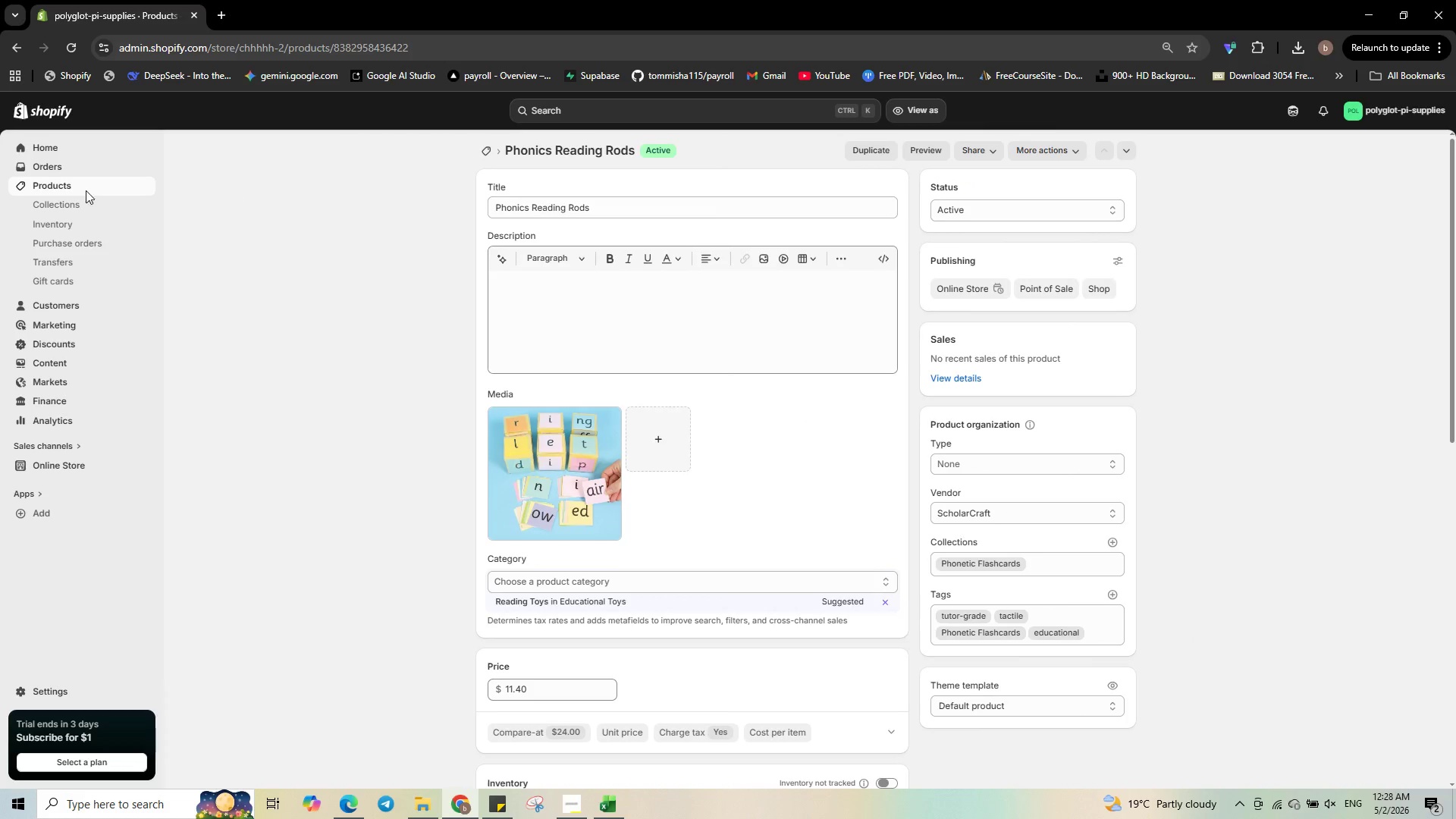 
left_click([43, 189])
 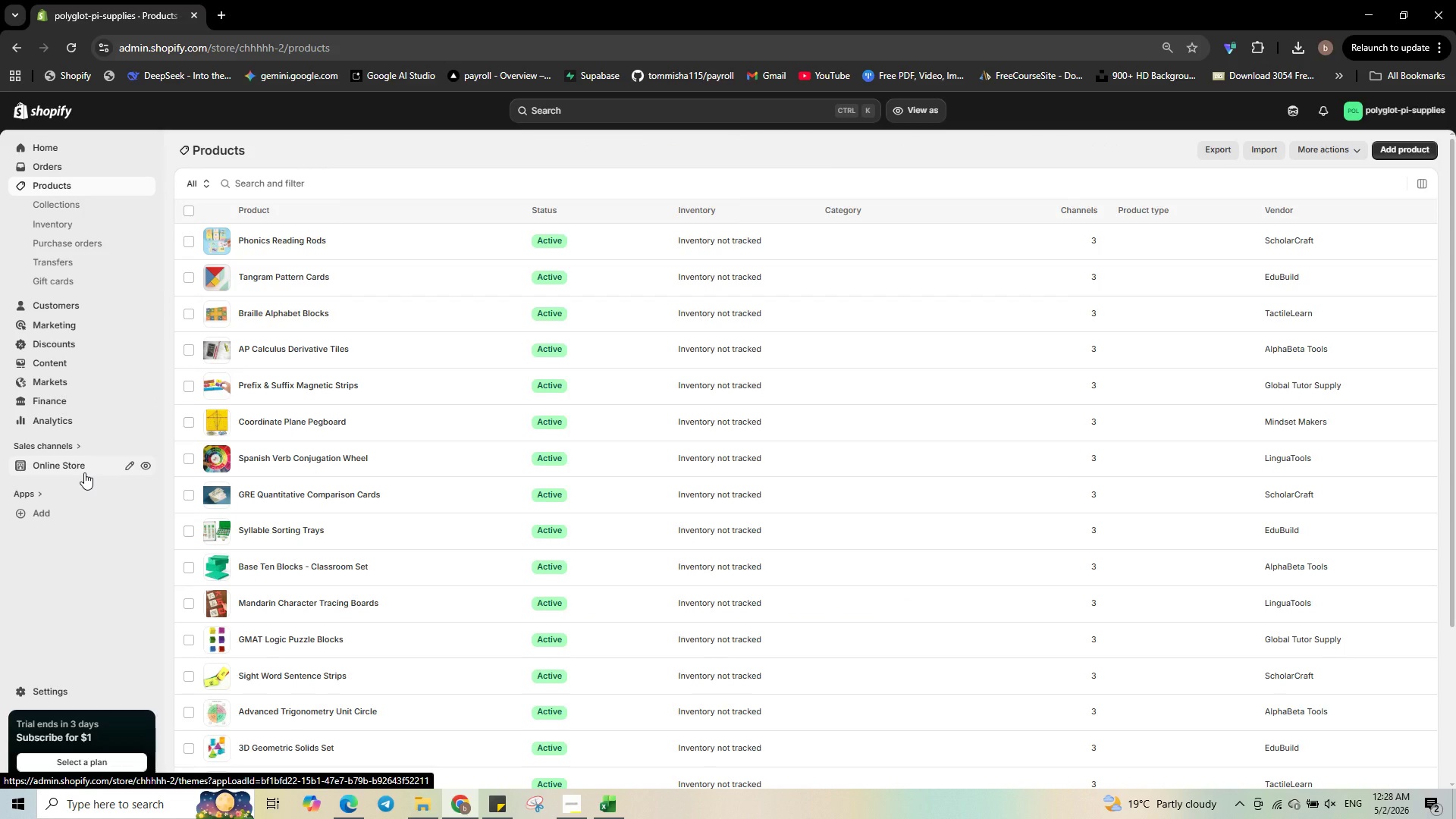 
wait(12.45)
 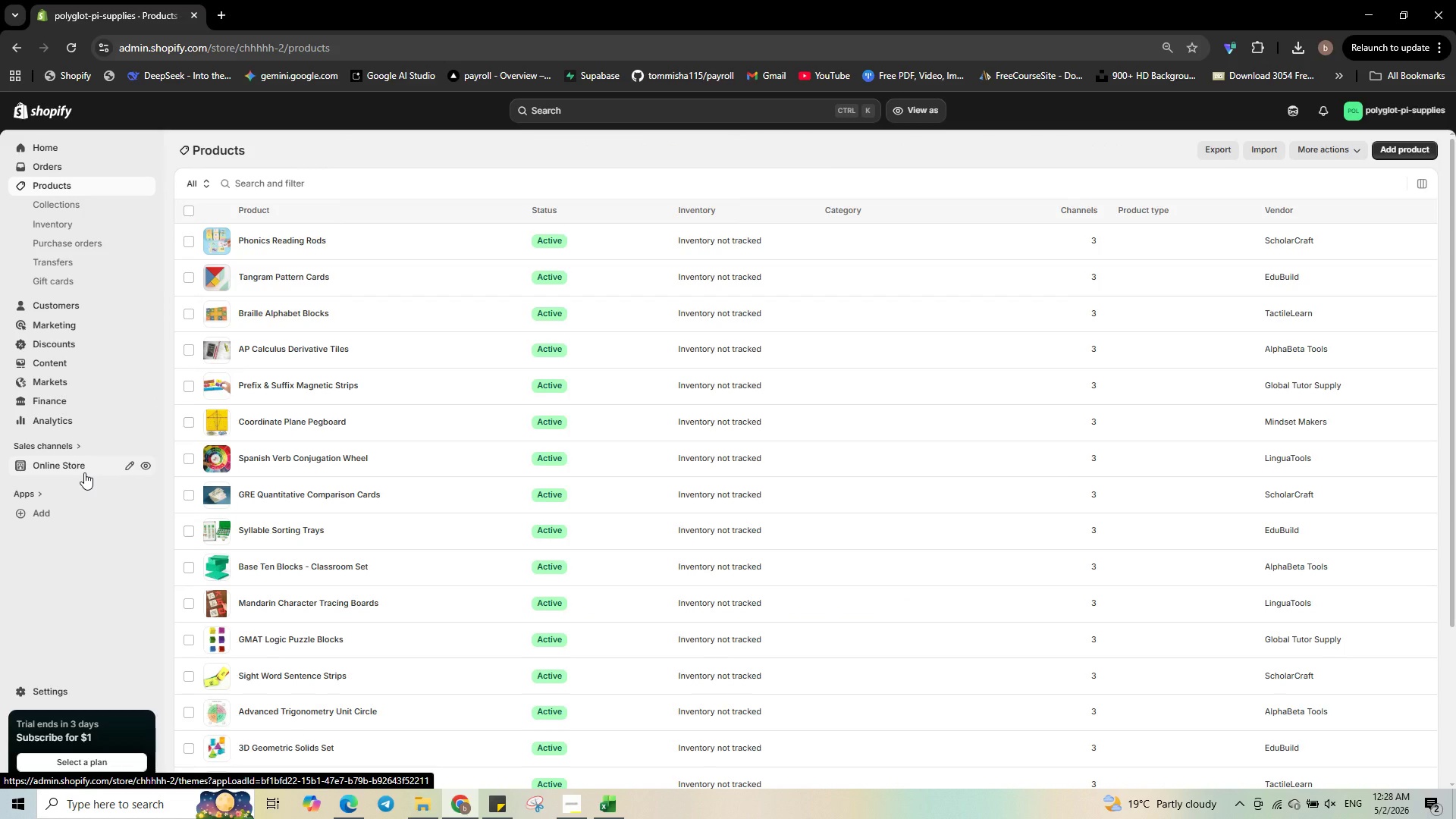 
left_click([80, 469])
 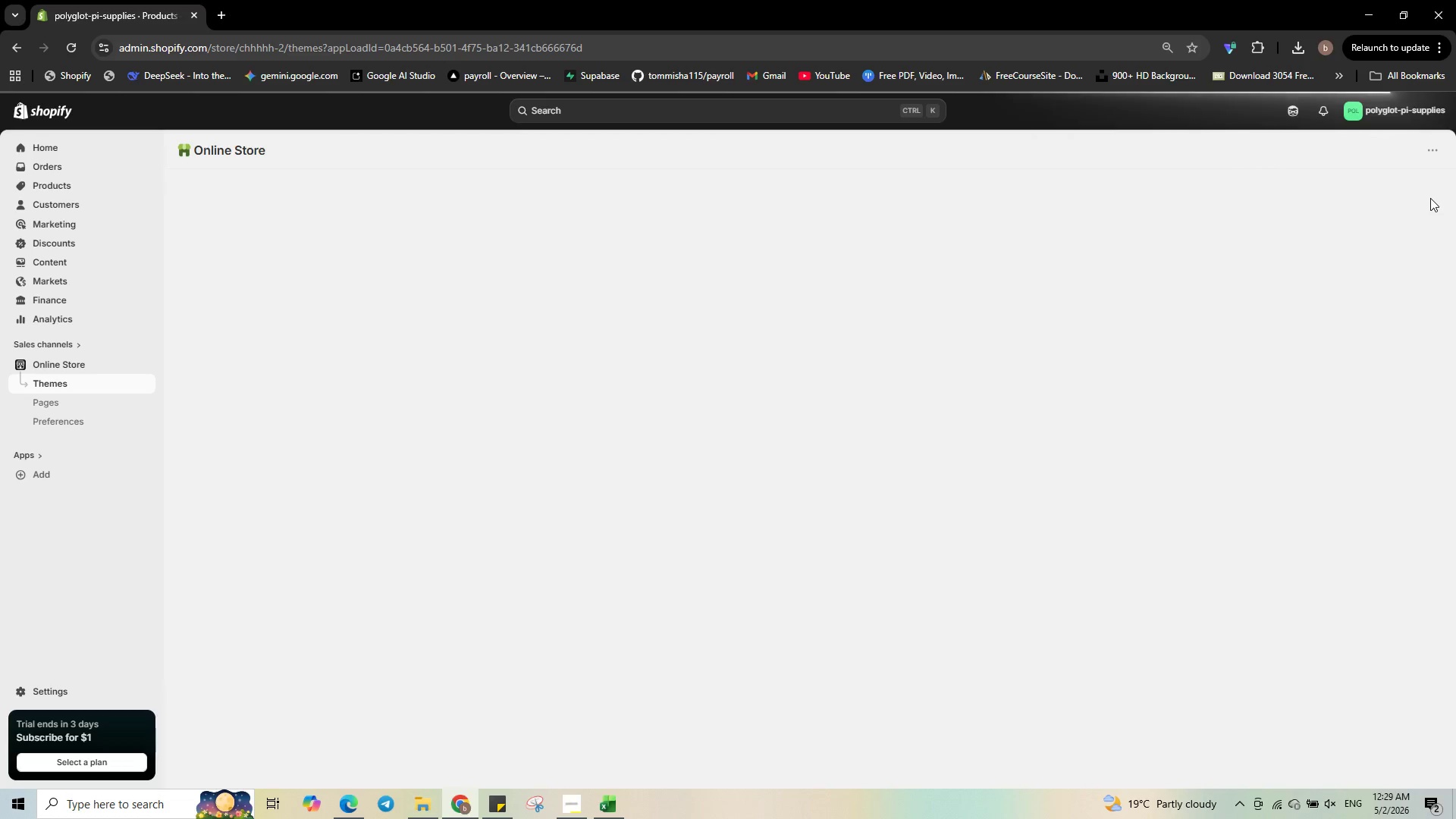 
wait(36.89)
 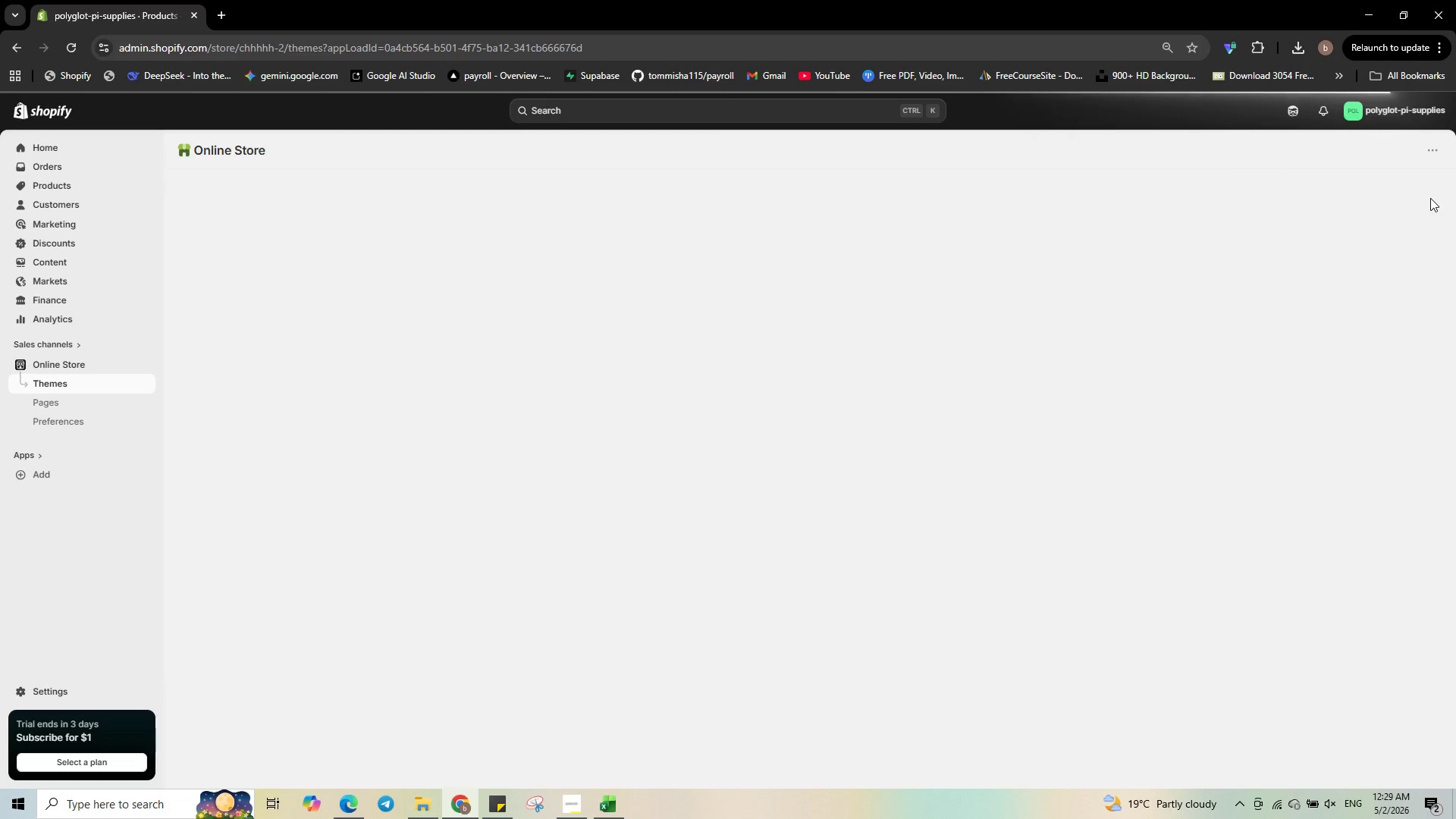 
mouse_move([816, 221])
 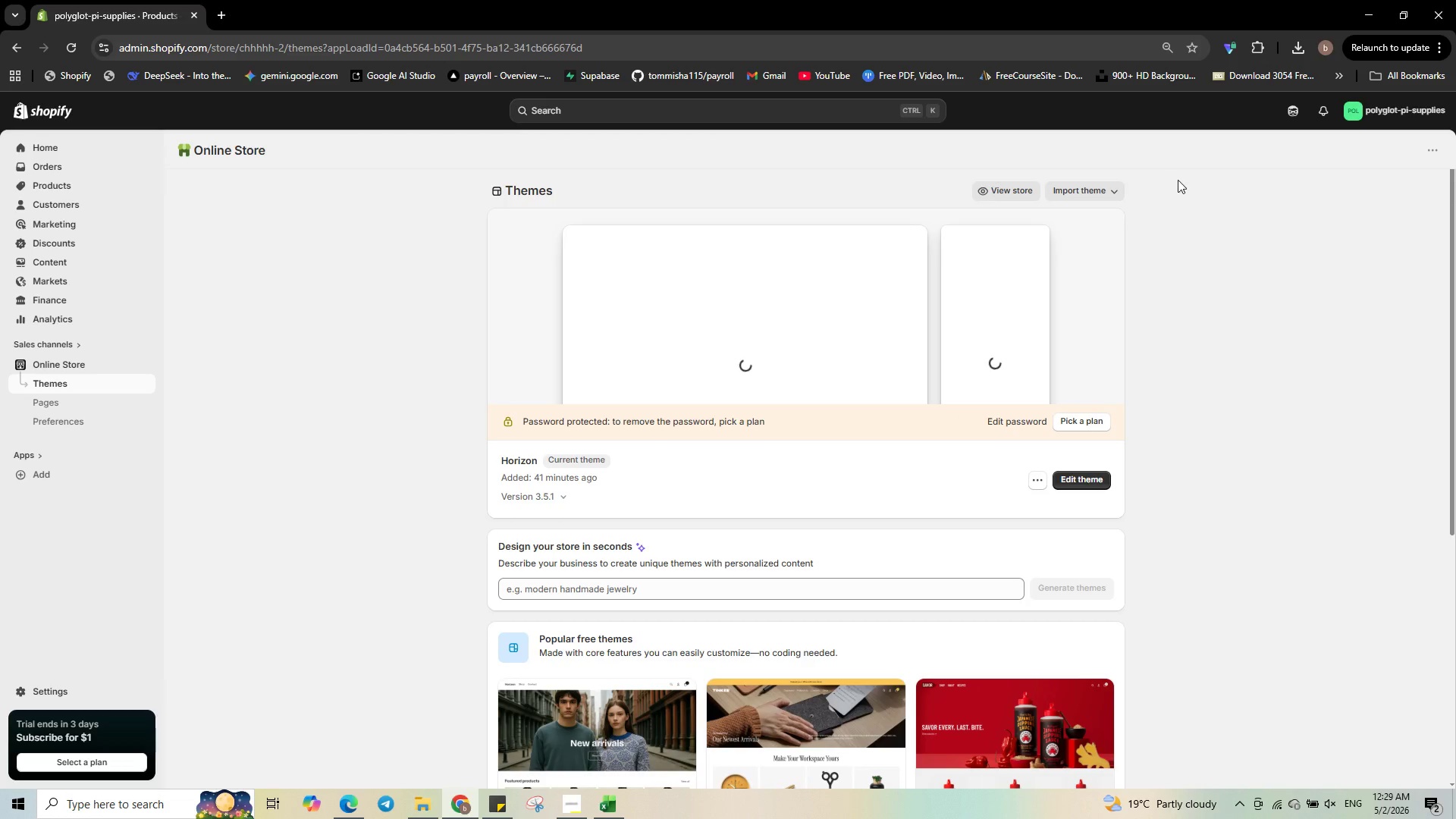 
wait(5.64)
 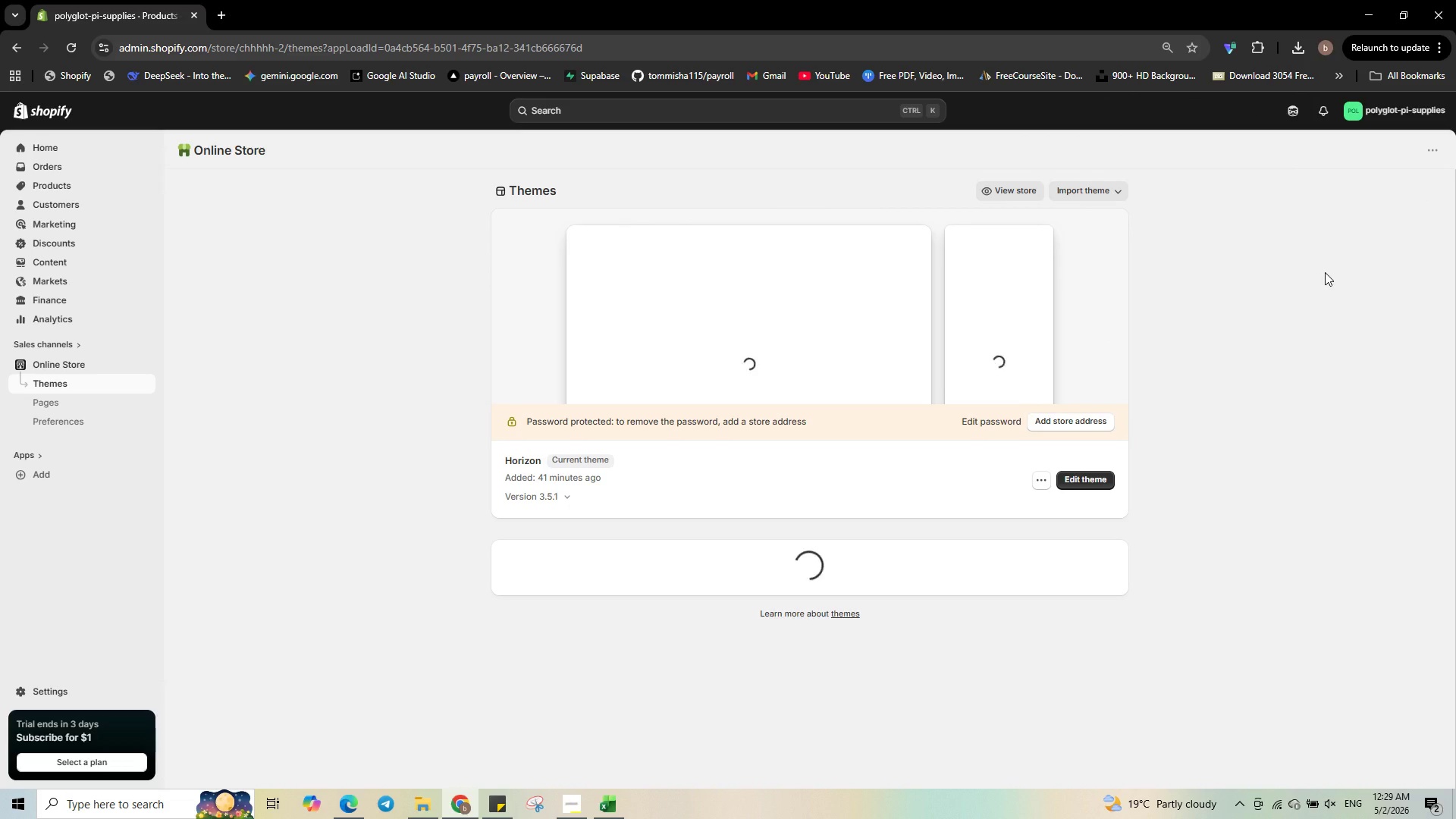 
left_click([1090, 192])
 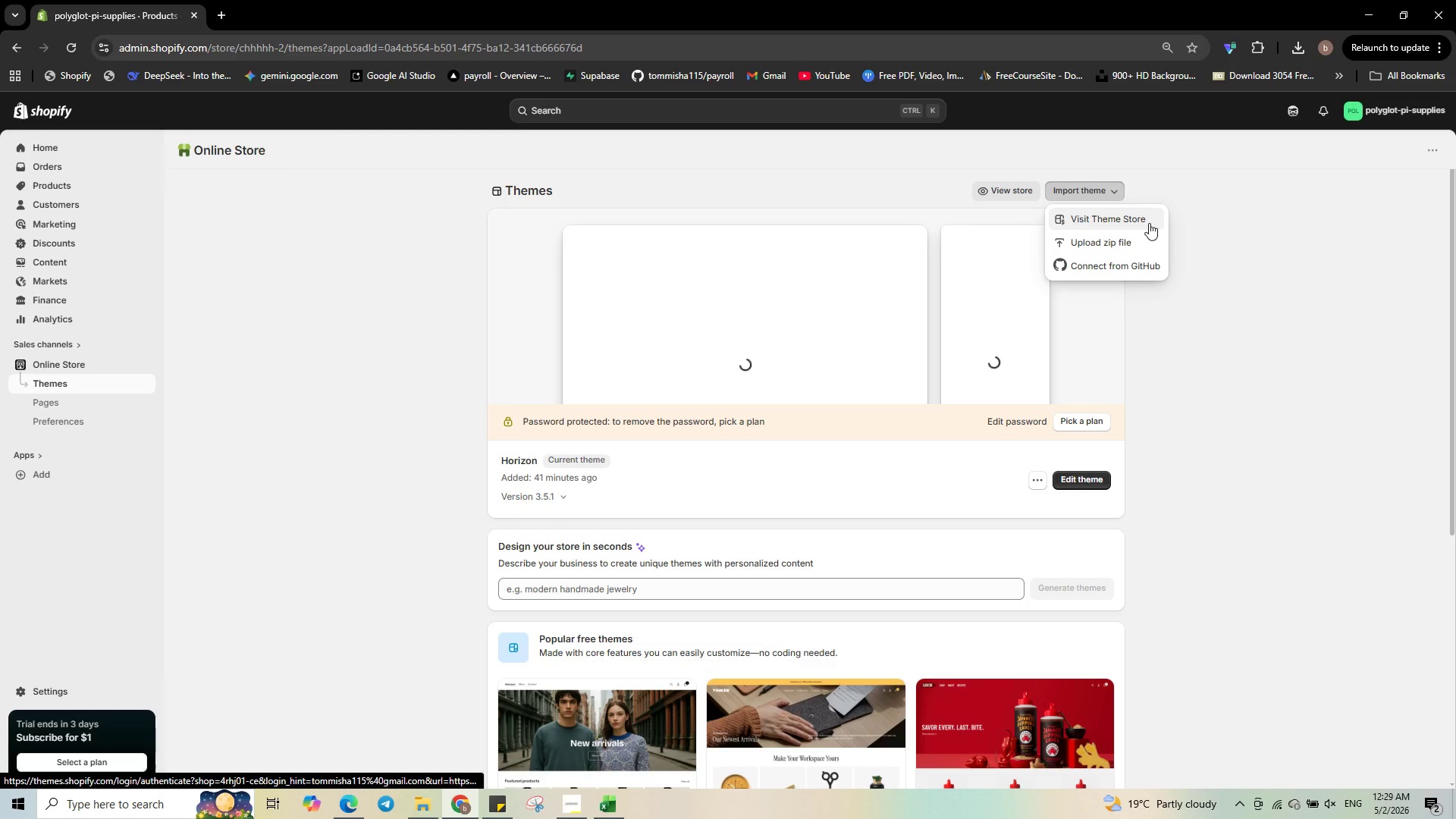 
left_click([1150, 224])
 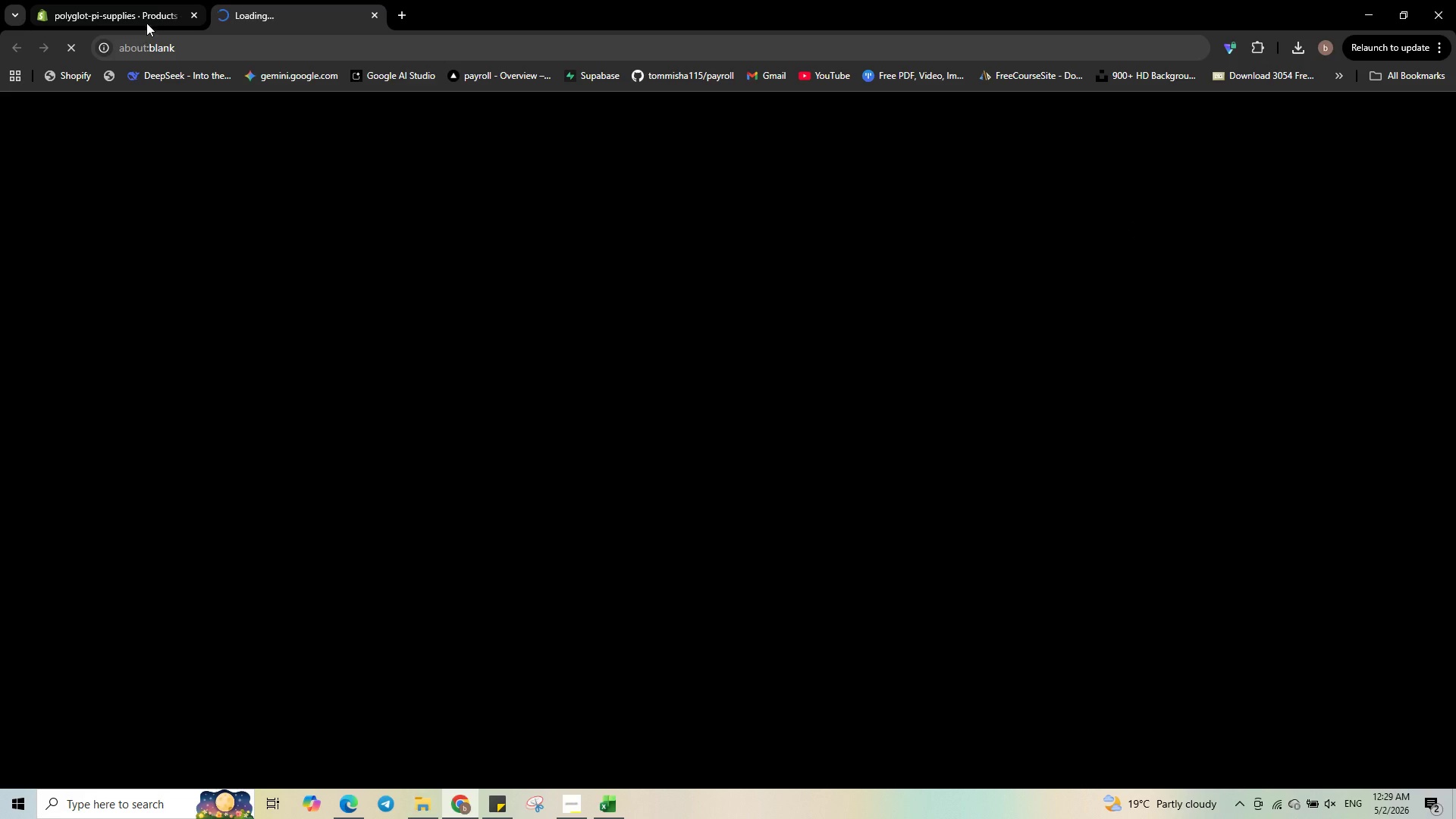 
left_click([153, 14])
 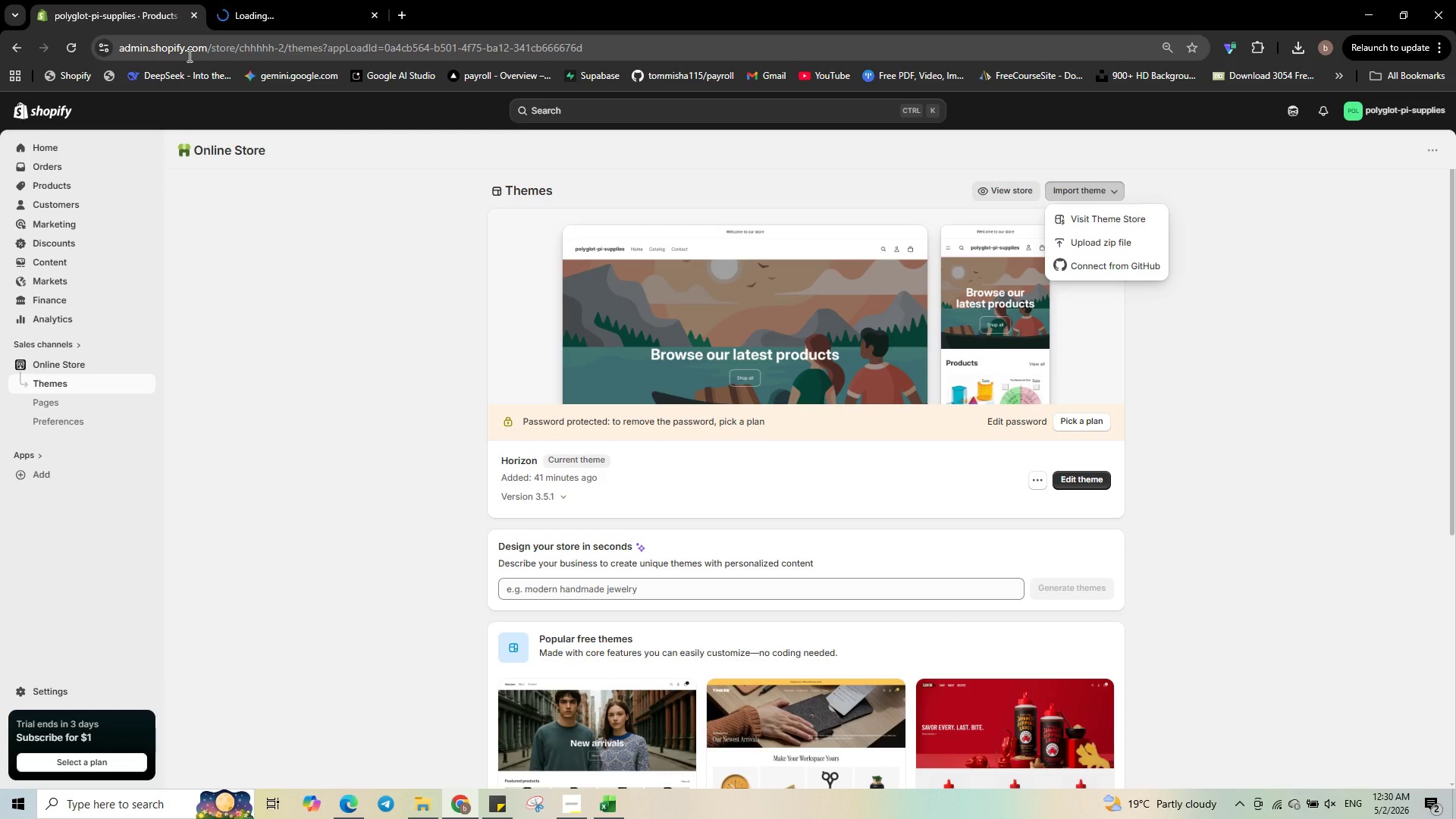 
wait(17.81)
 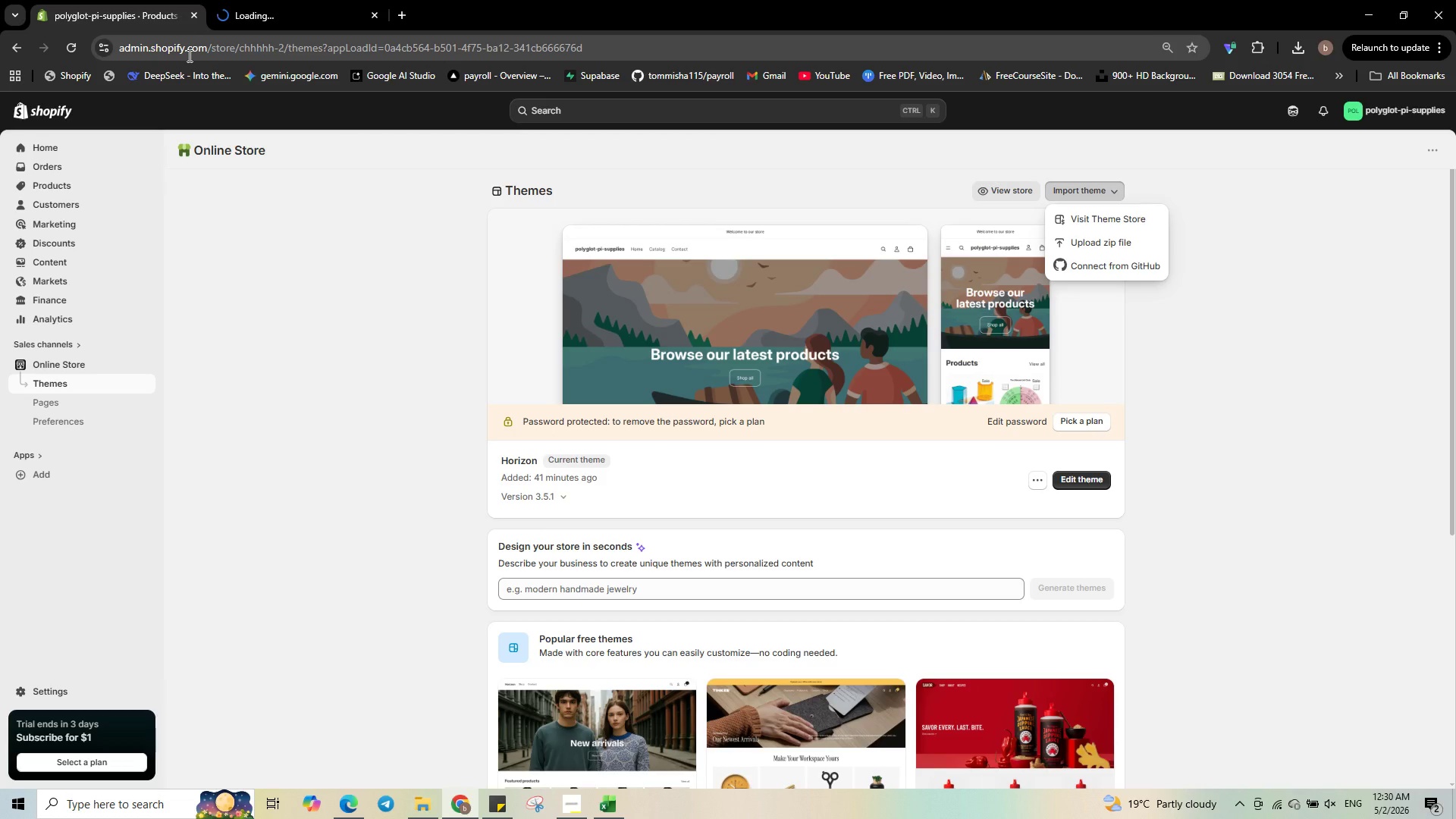 
left_click([280, 19])
 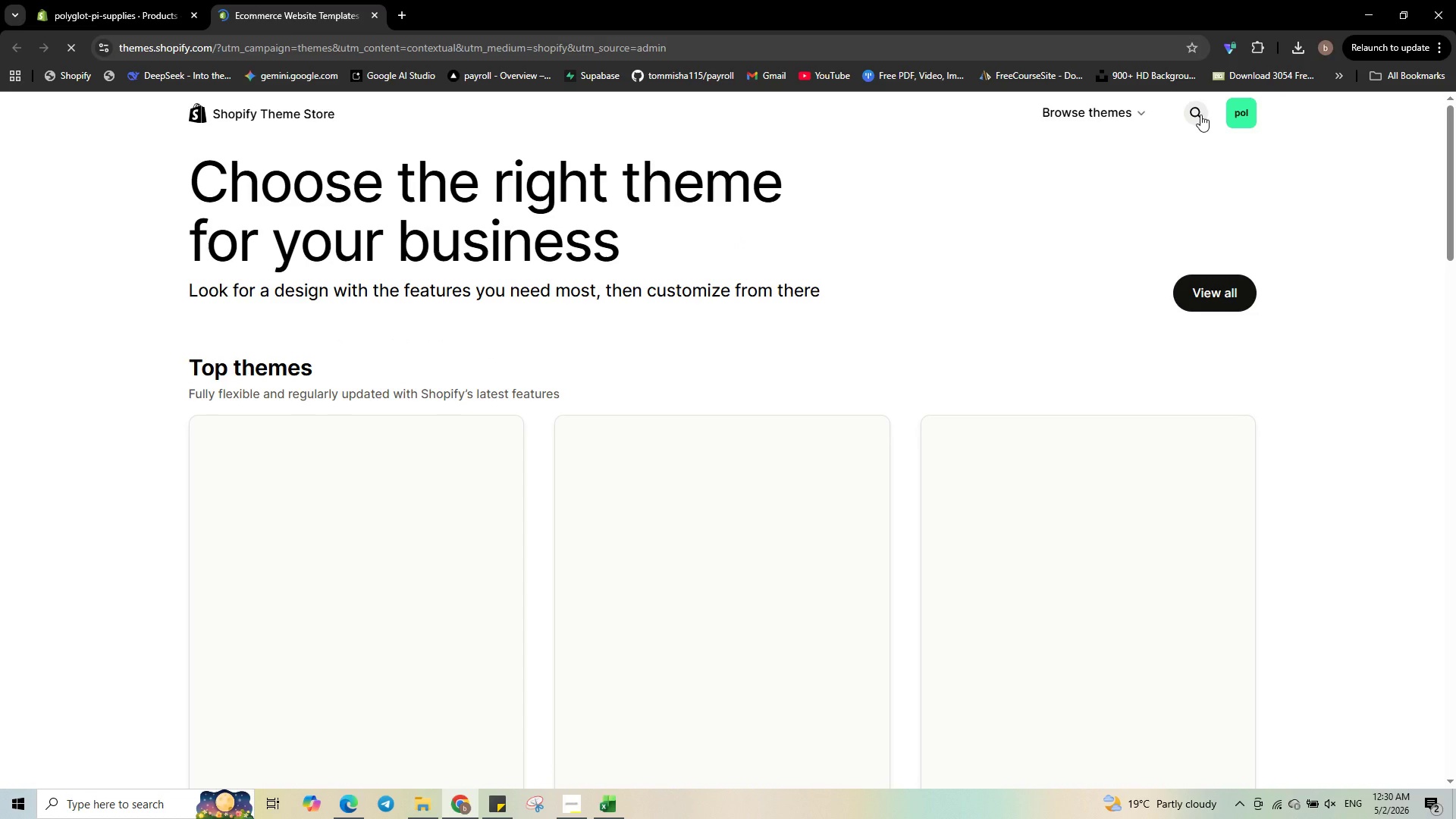 
left_click([1200, 113])
 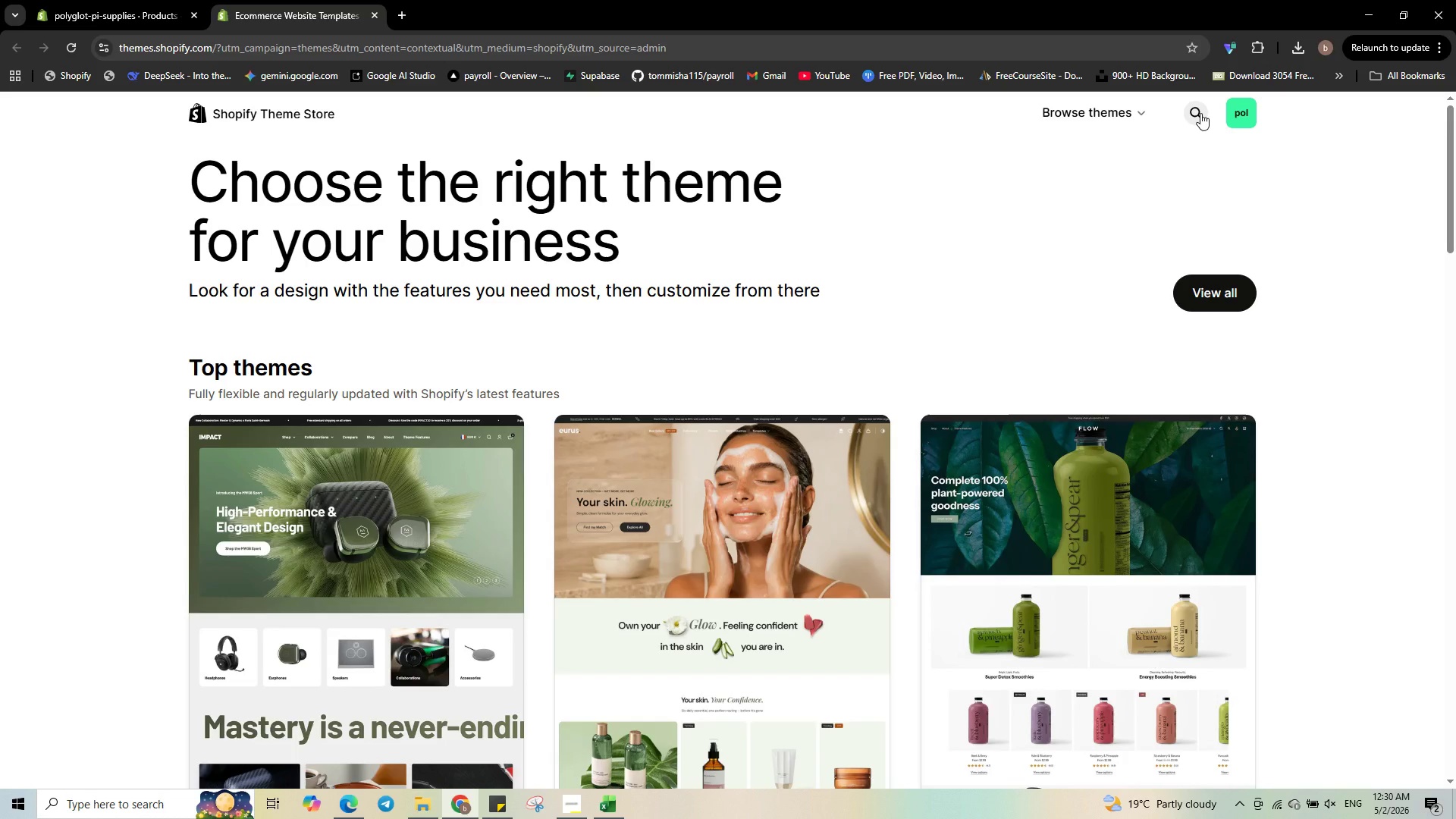 
wait(15.89)
 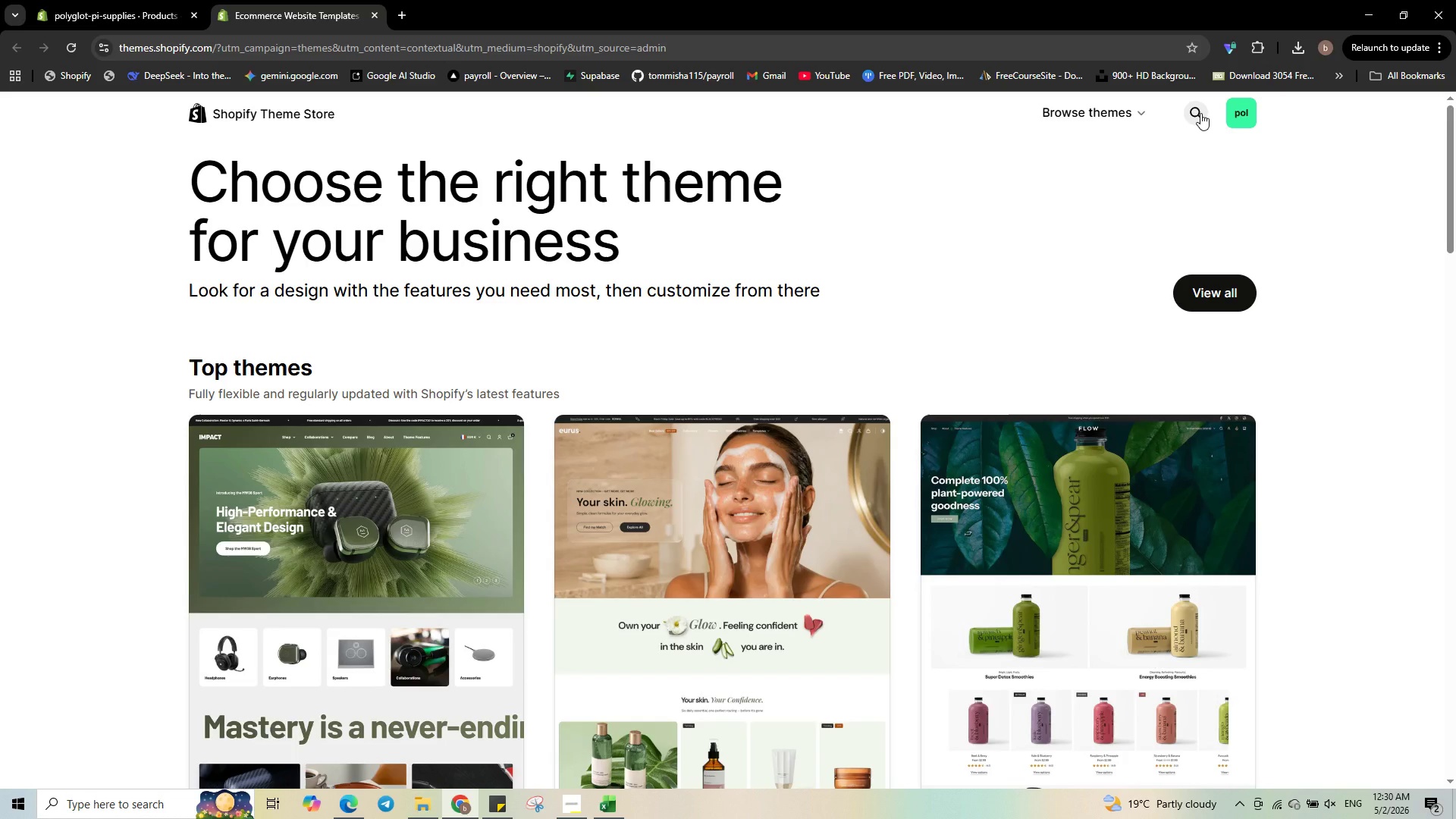 
left_click([1200, 113])
 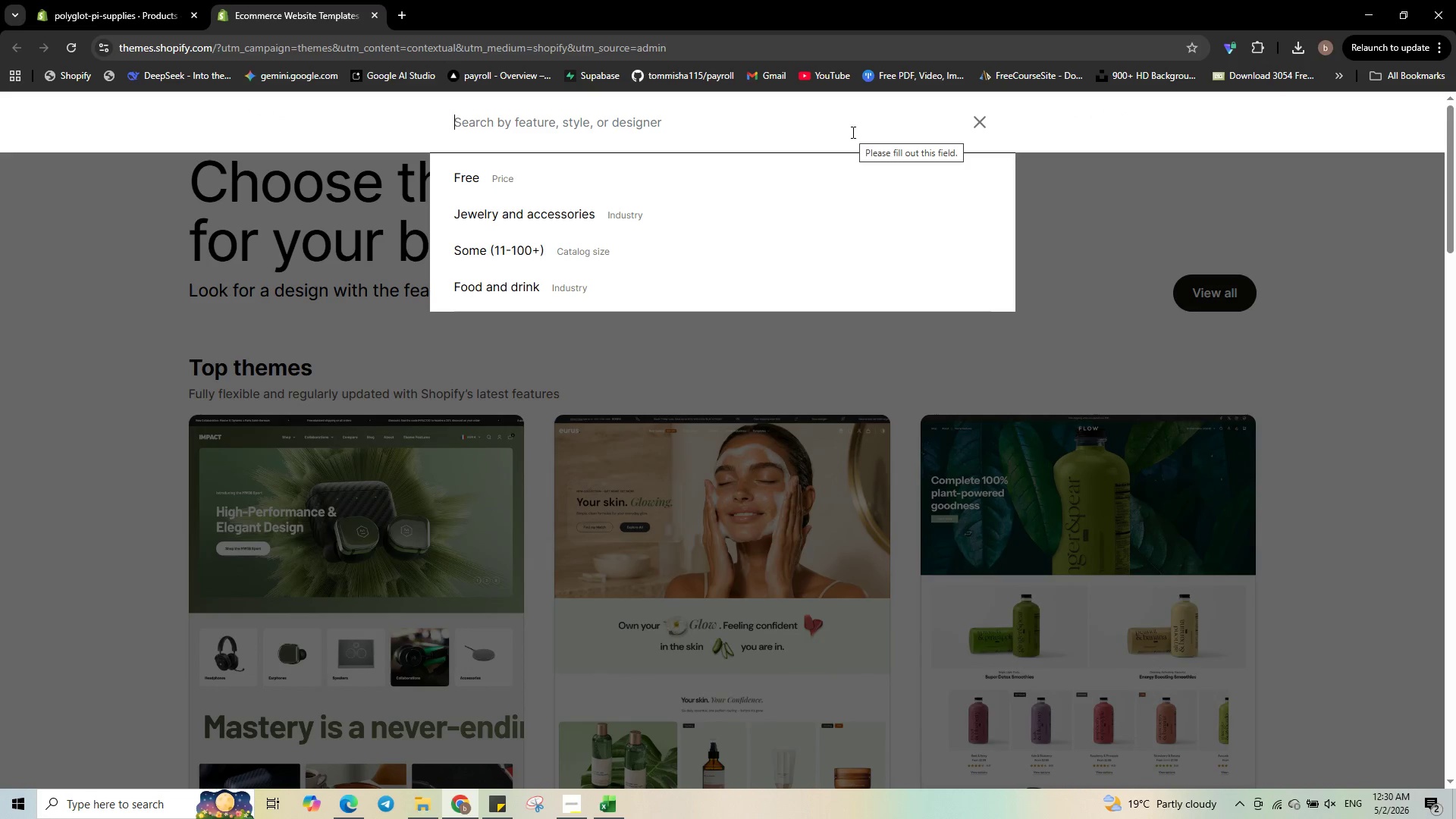 
type(sense)
 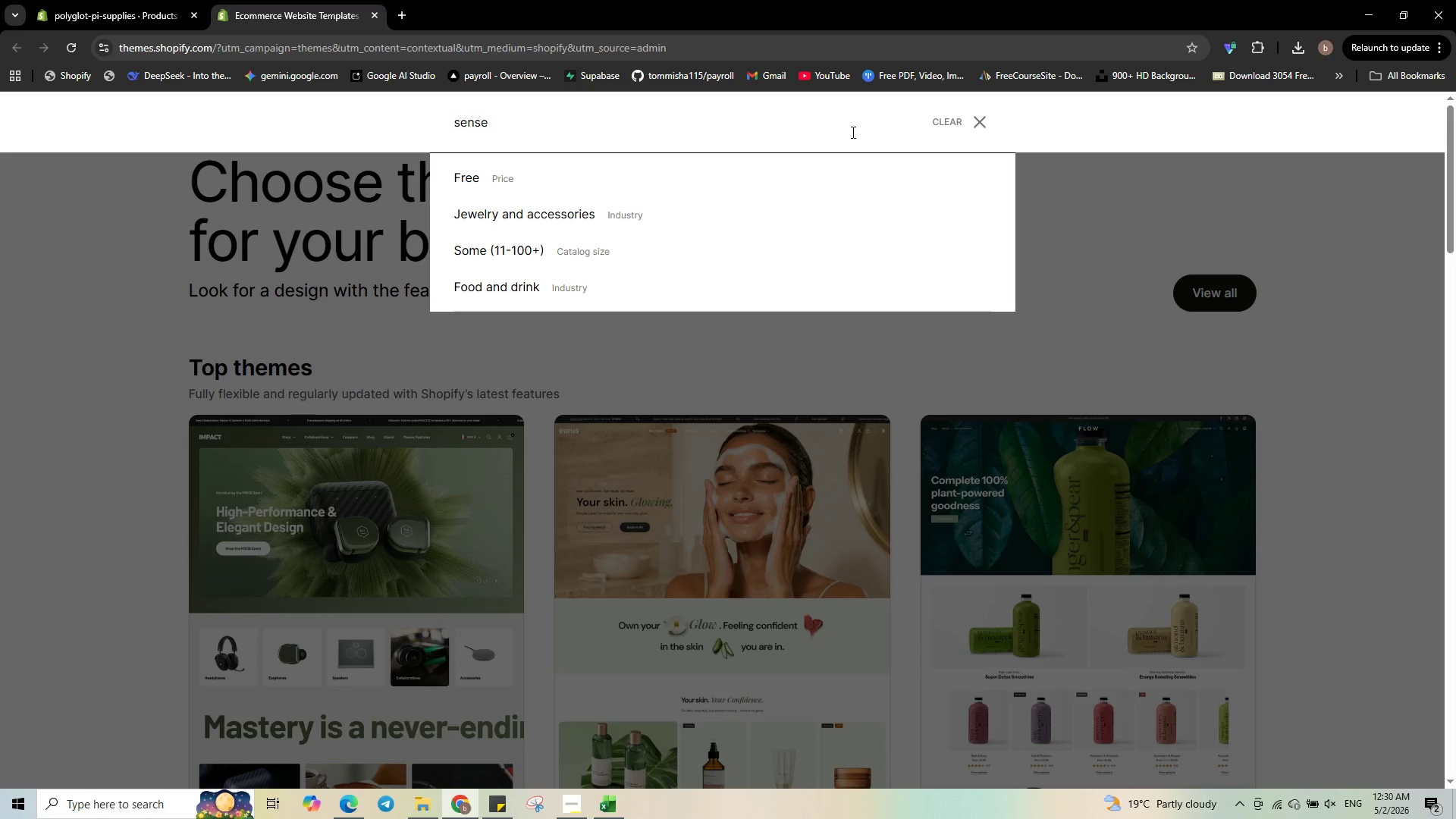 
wait(8.78)
 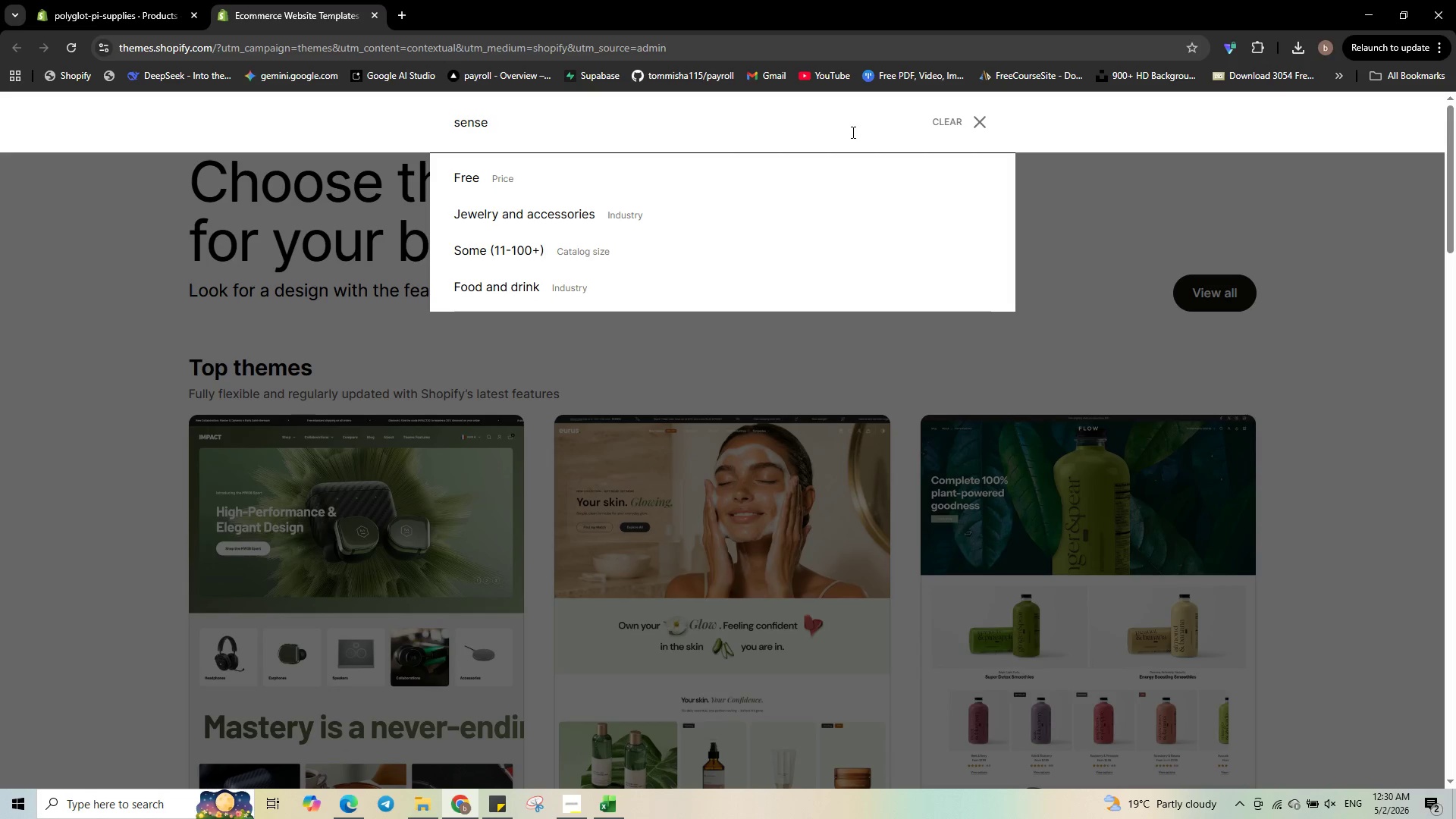 
left_click([626, 182])
 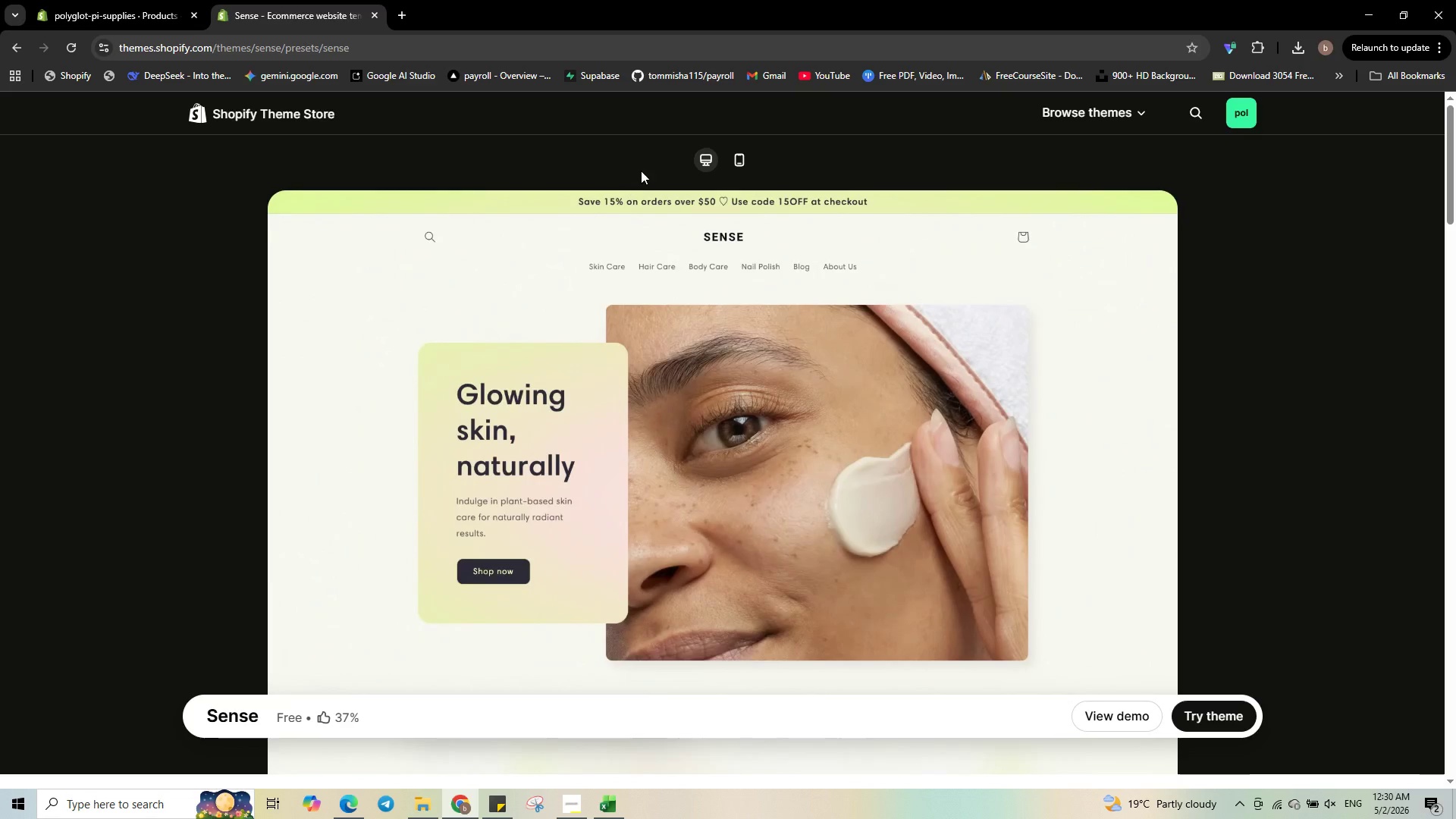 
wait(6.83)
 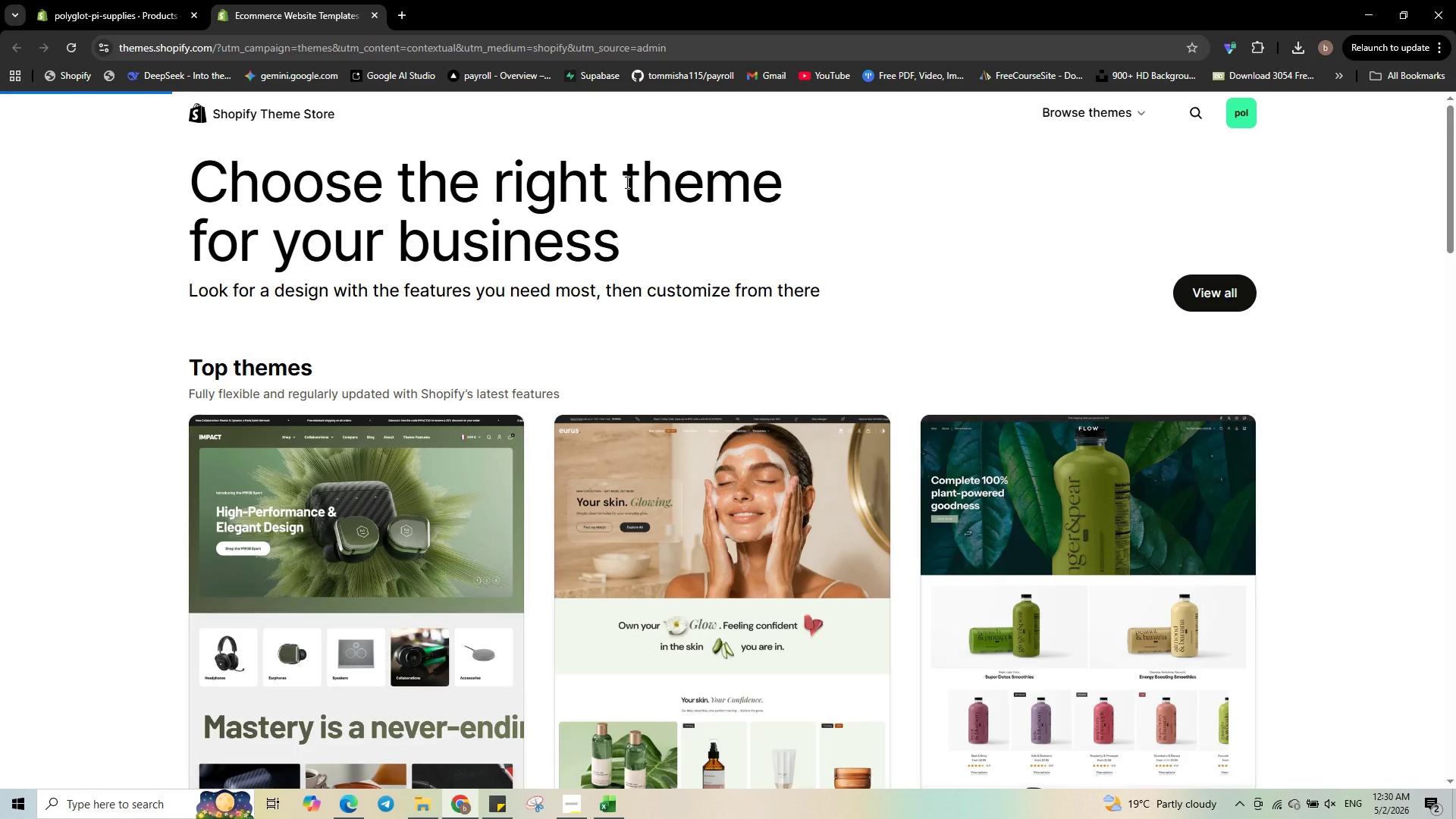 
left_click([1211, 707])
 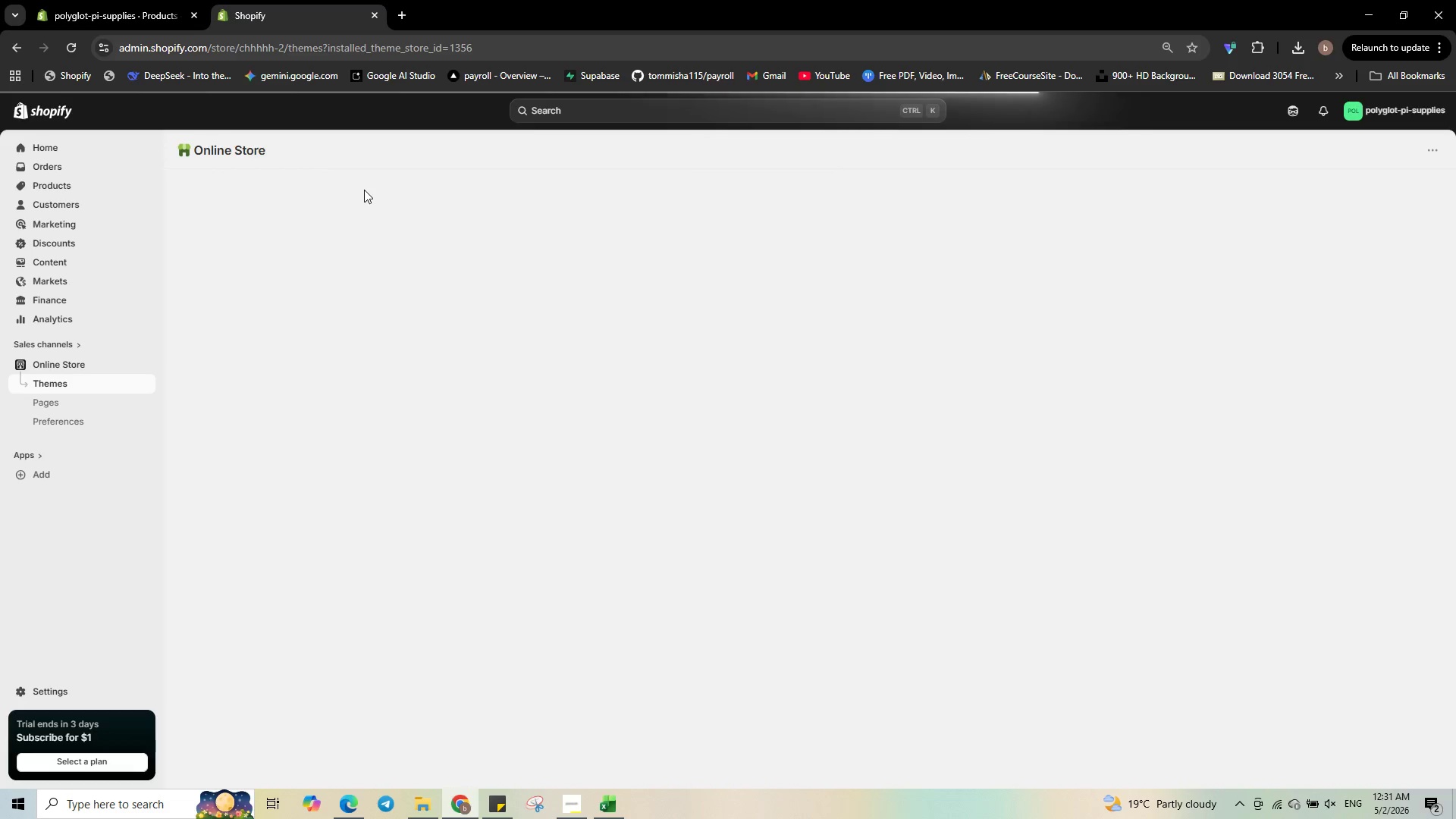 
wait(28.45)
 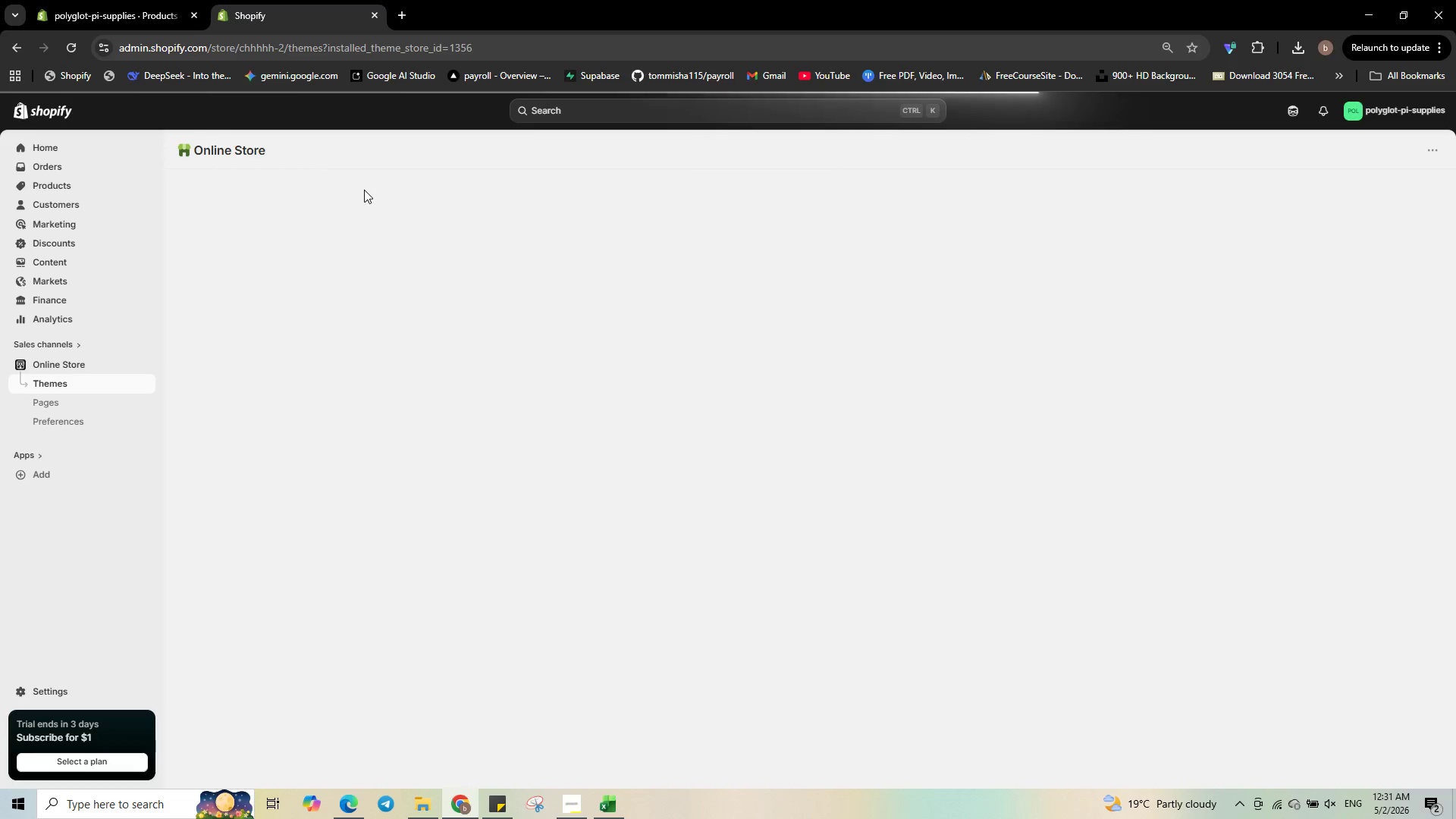 
scroll: coordinate [891, 625], scroll_direction: down, amount: 1.0
 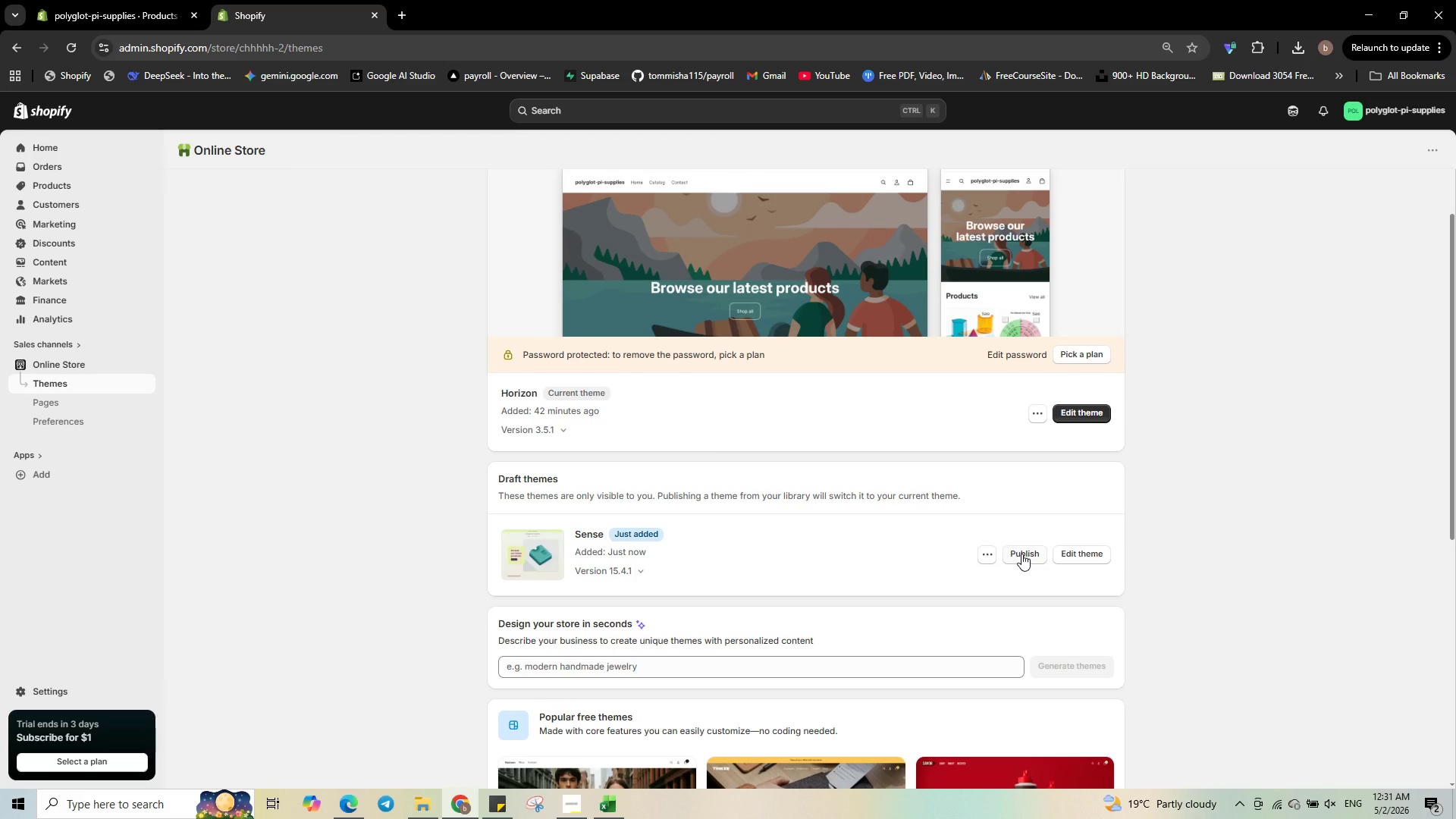 
wait(14.02)
 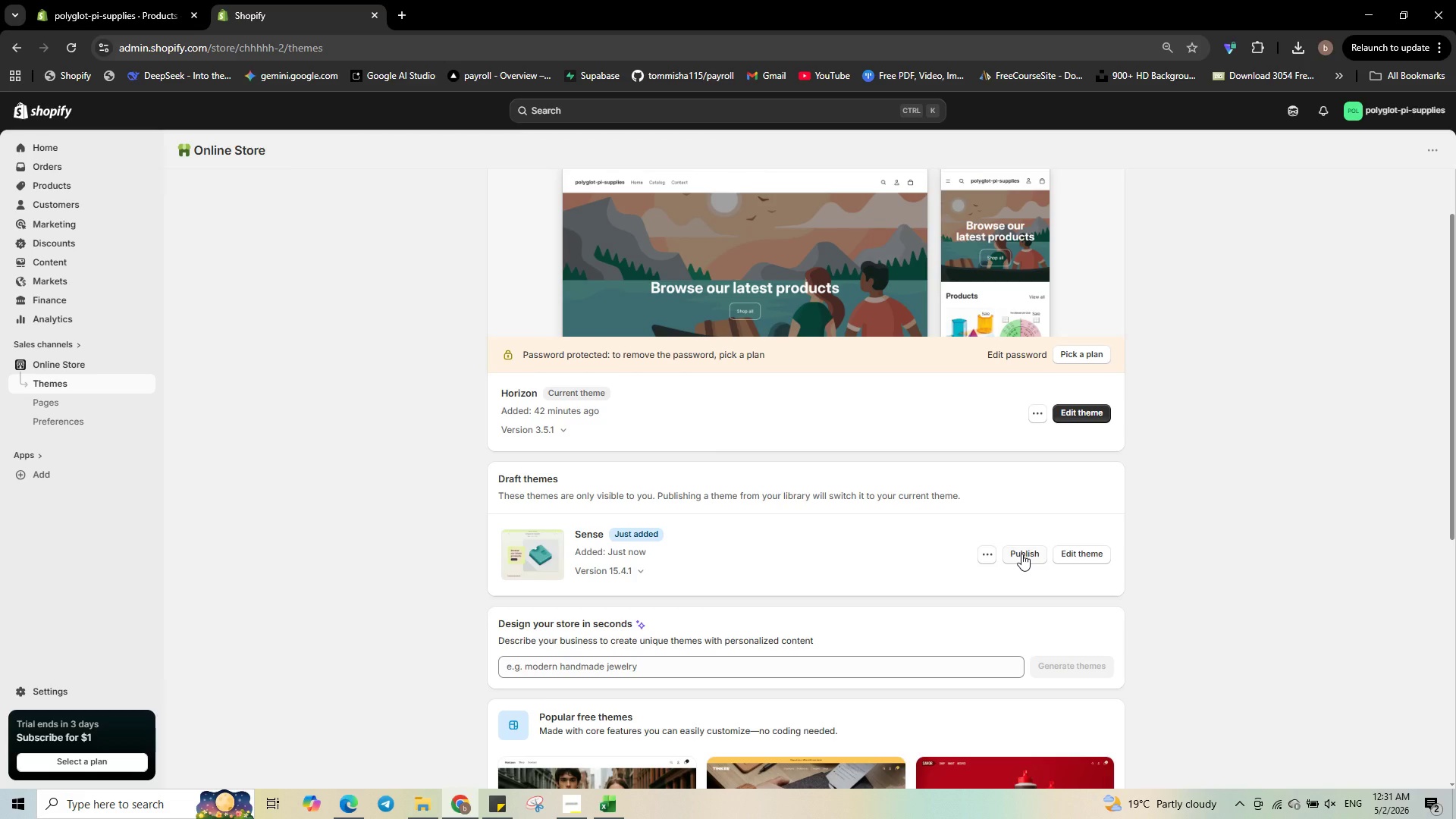 
left_click([1021, 554])
 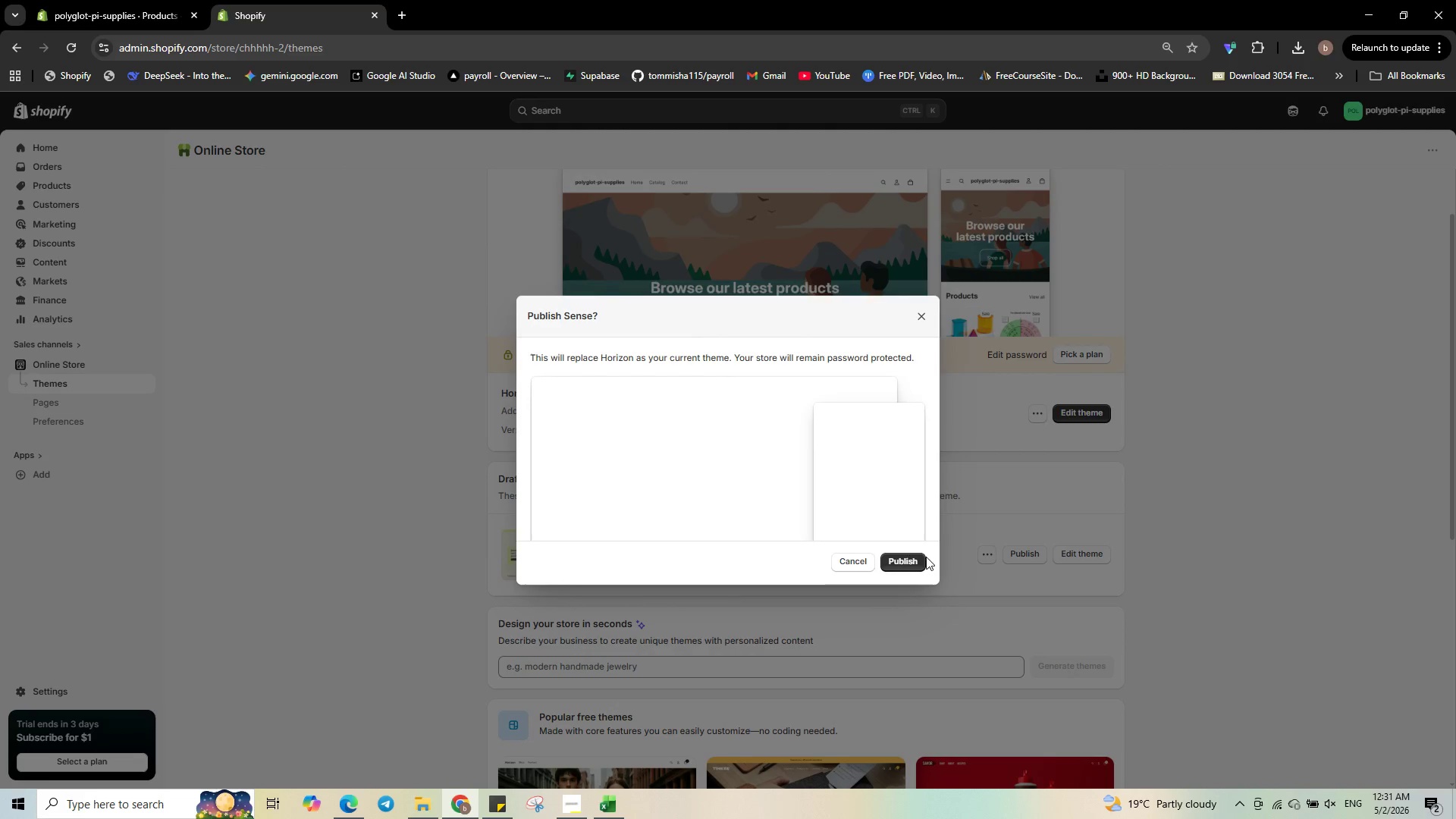 
left_click([919, 560])
 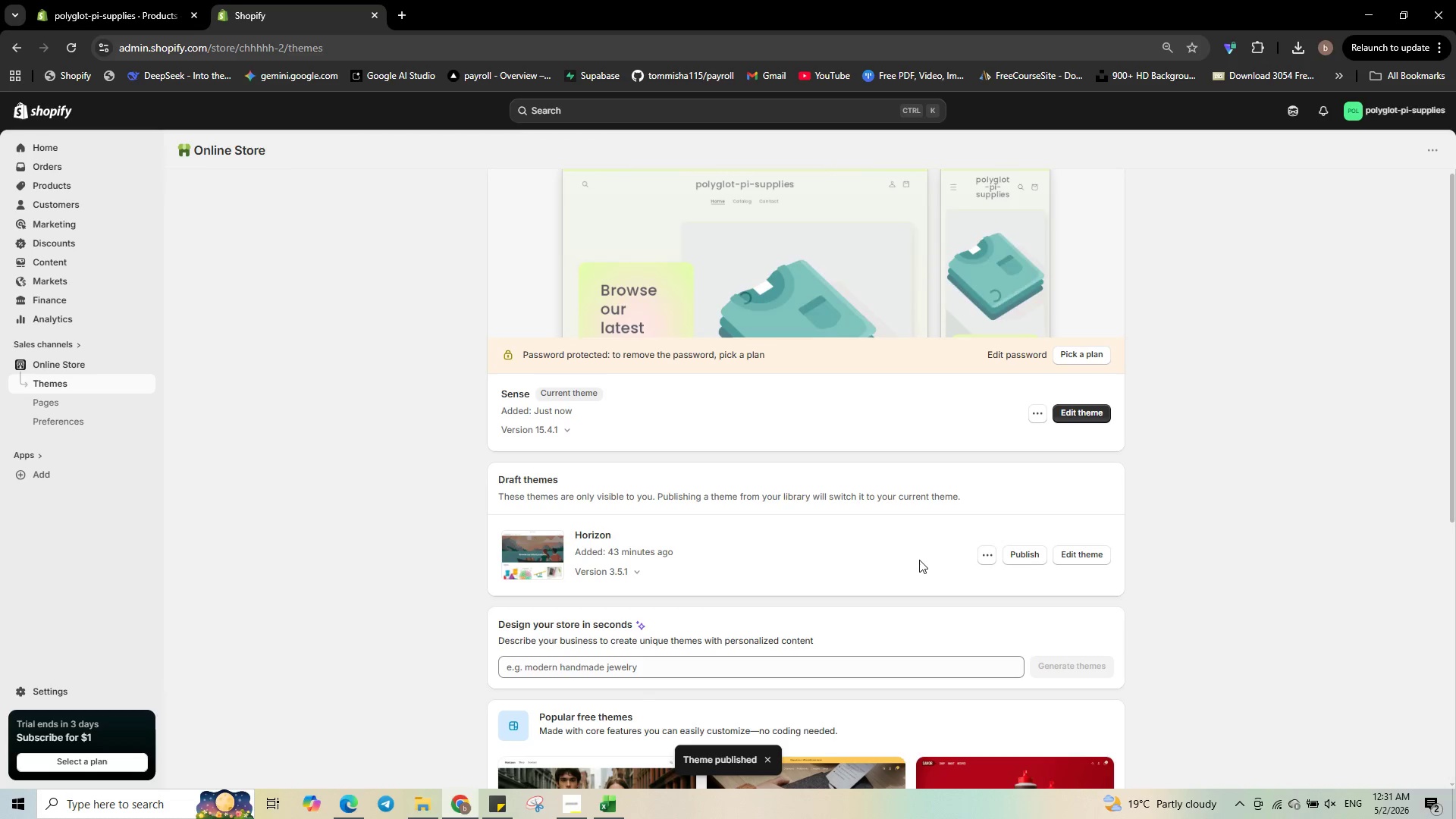 
wait(6.78)
 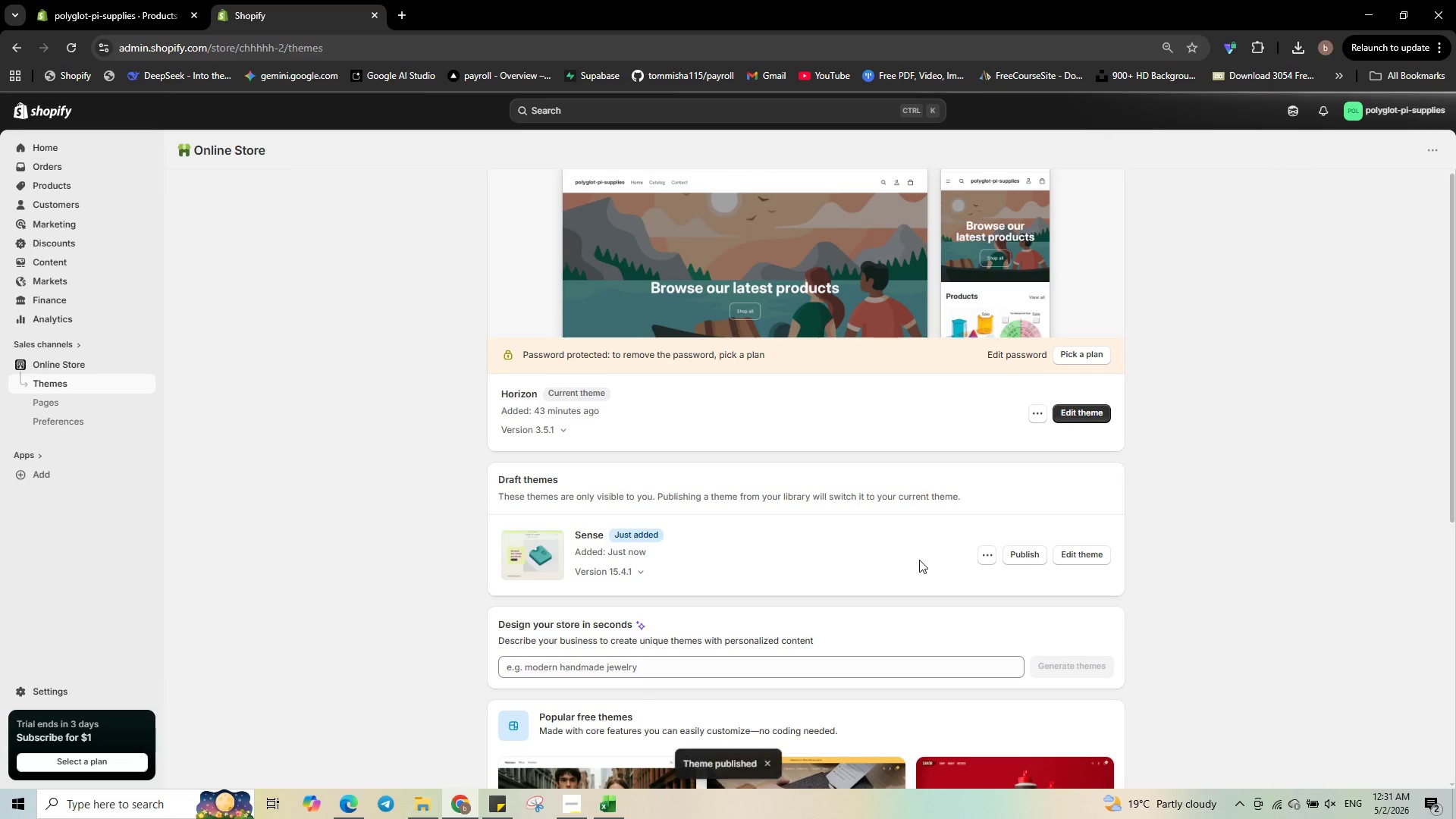 
scroll: coordinate [922, 574], scroll_direction: up, amount: 1.0
 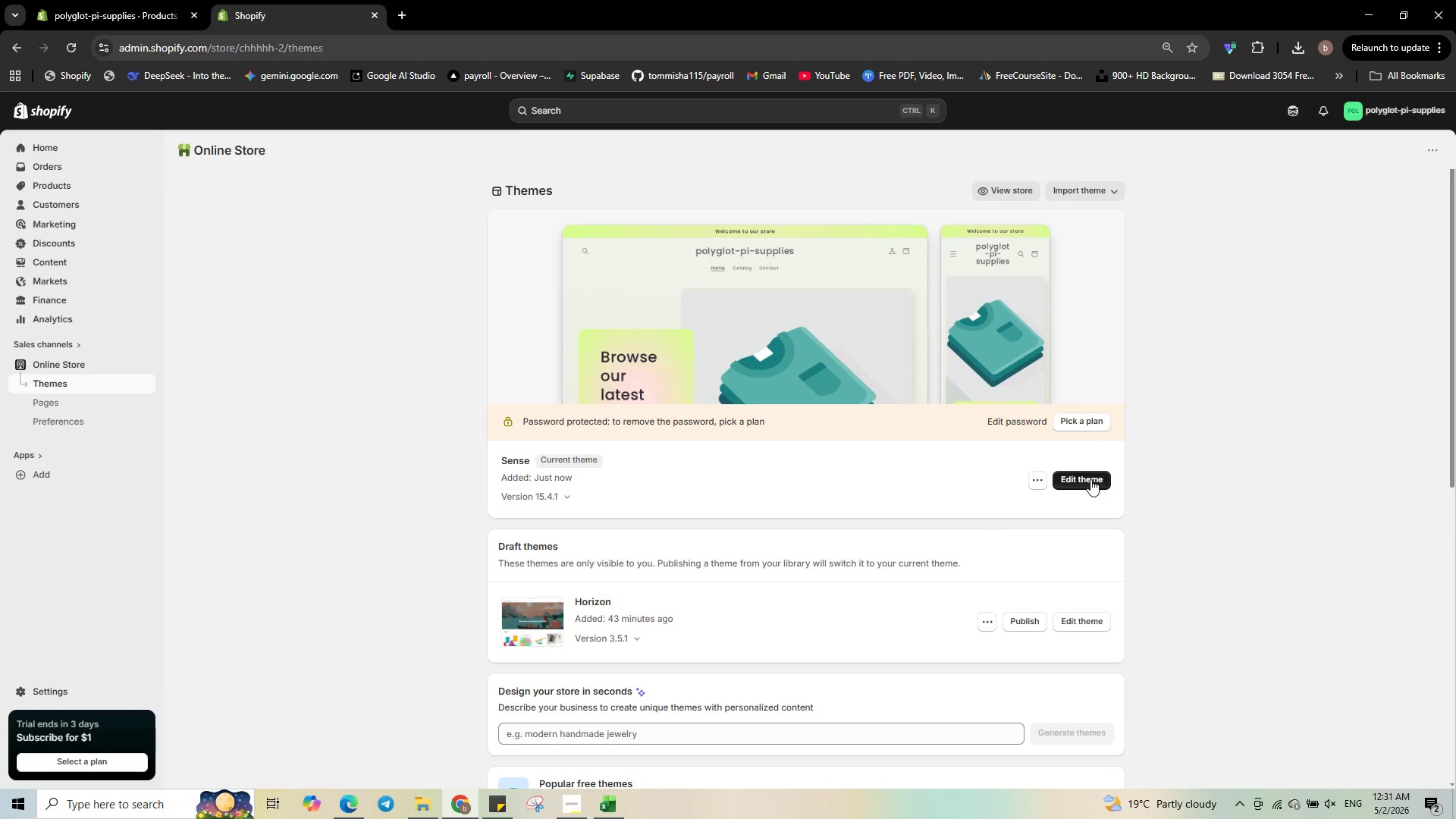 
left_click([1088, 481])
 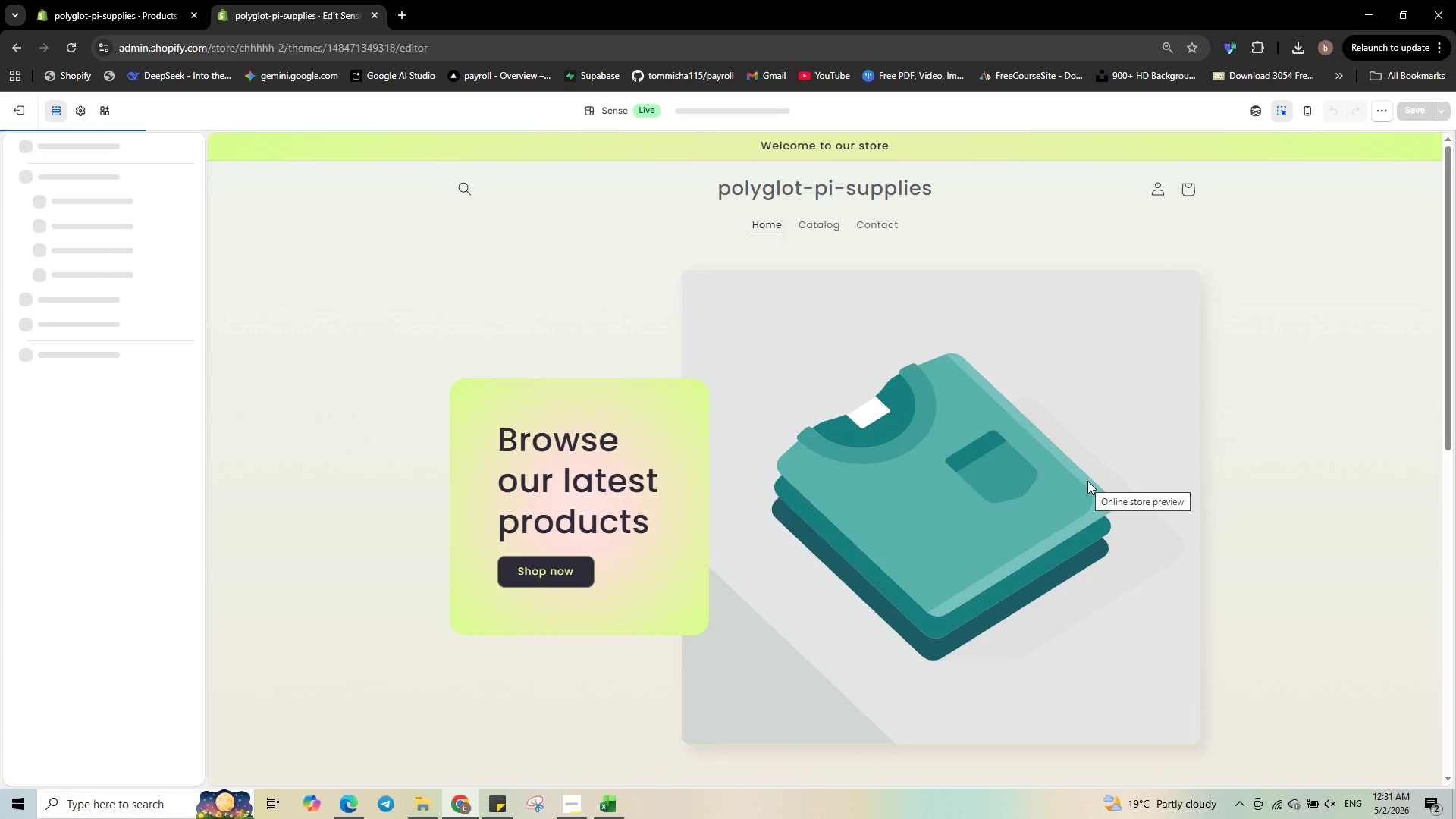 
wait(12.3)
 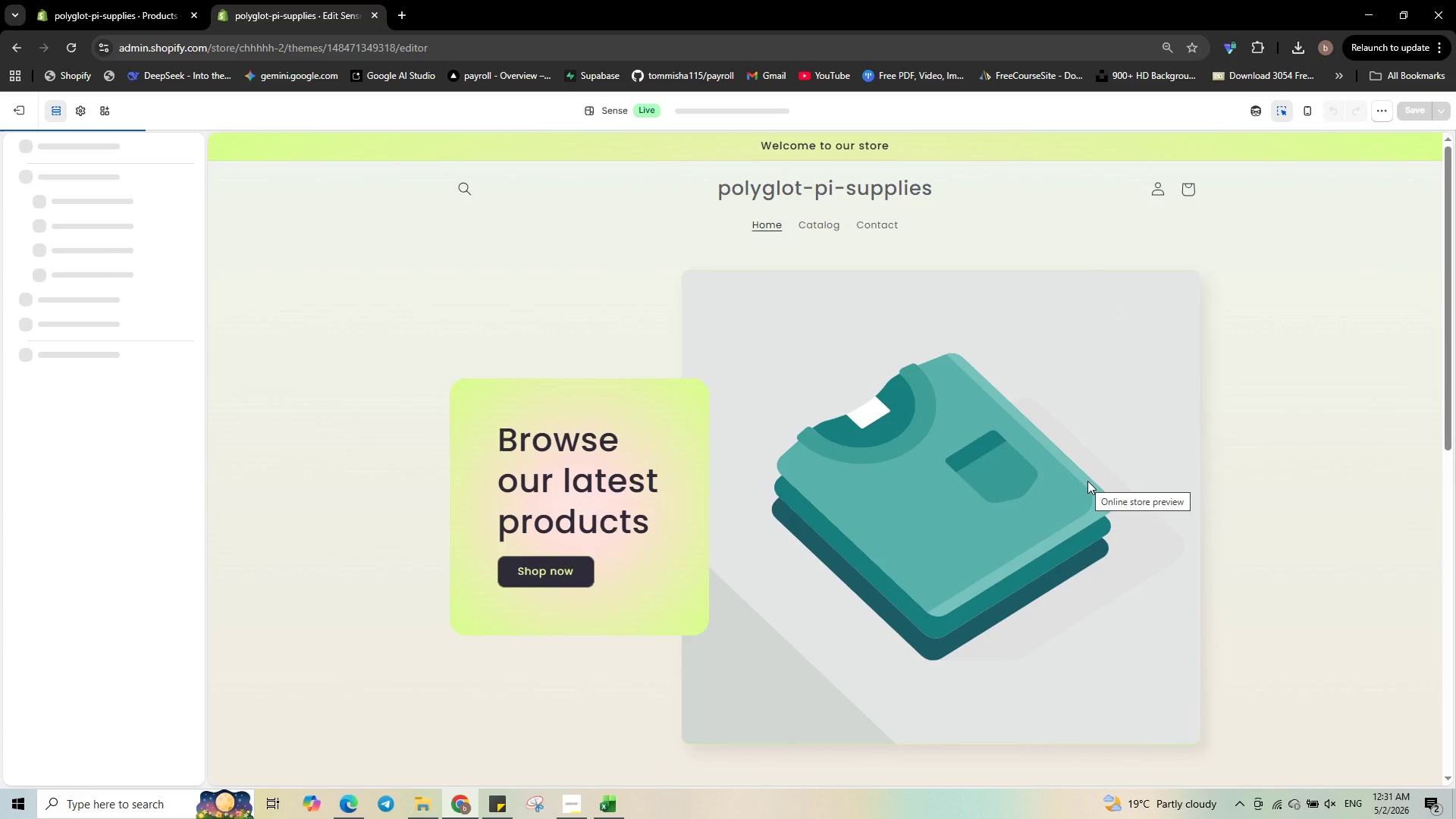 
left_click([81, 118])
 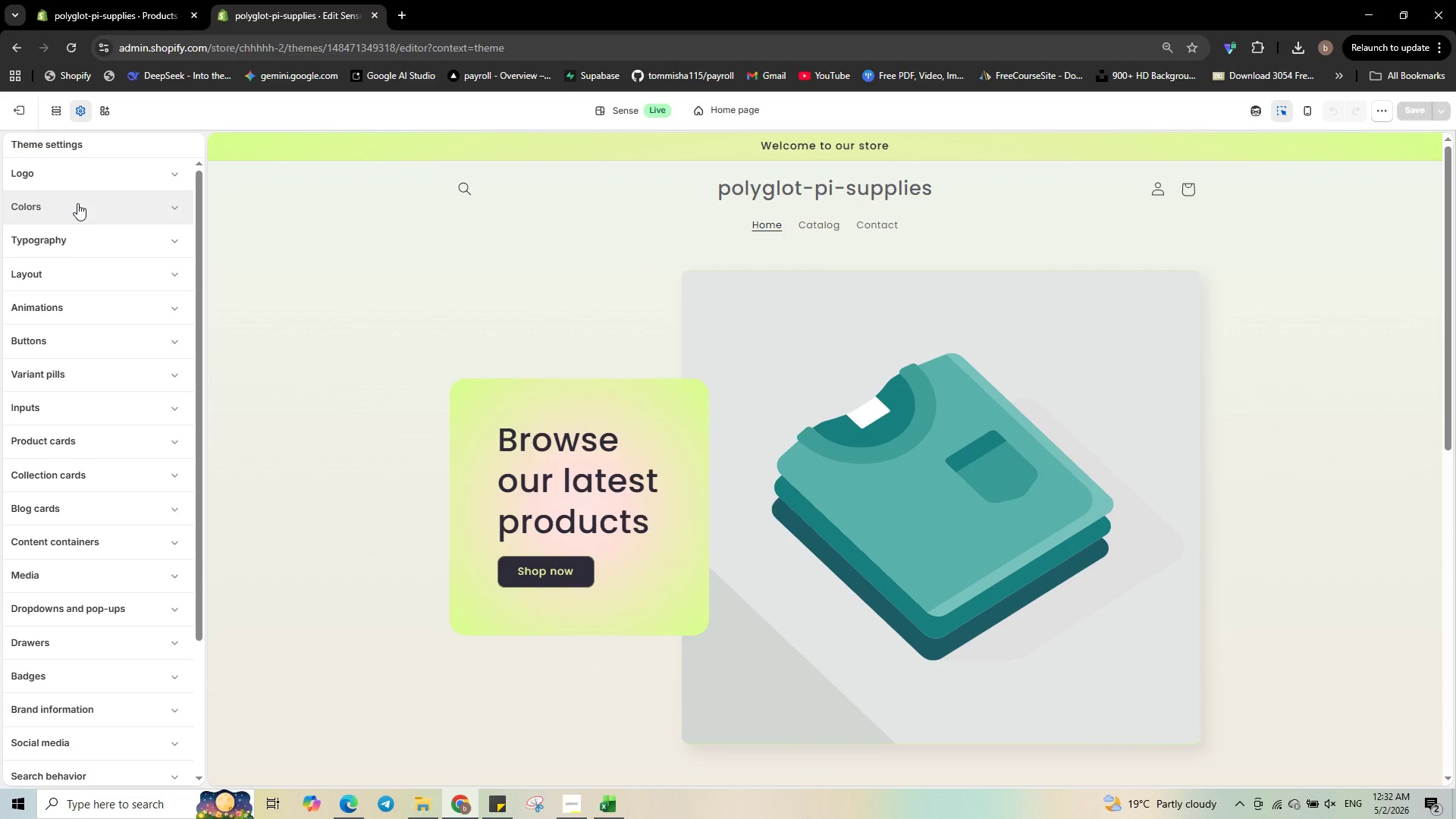 
wait(10.38)
 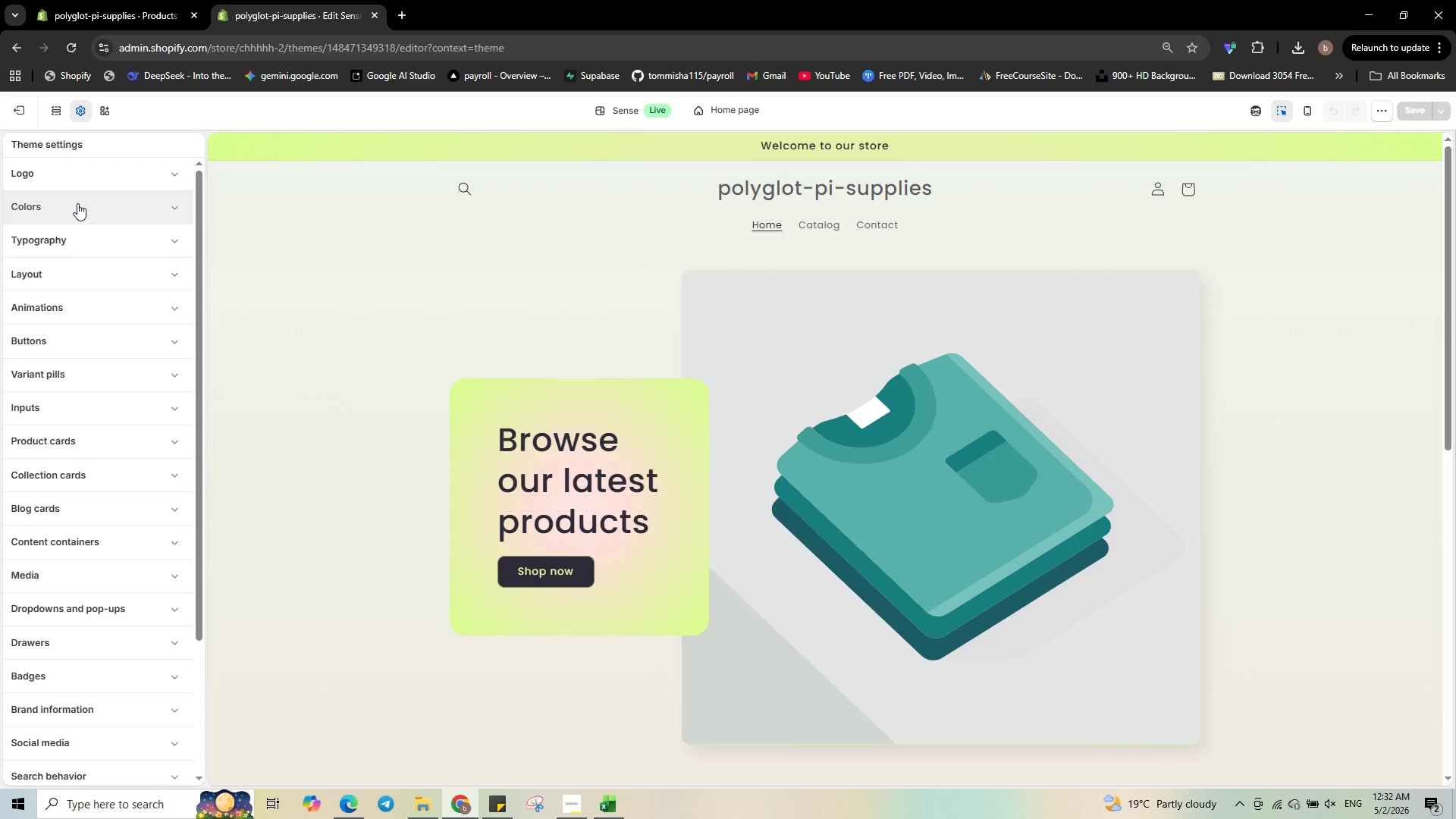 
left_click([67, 211])
 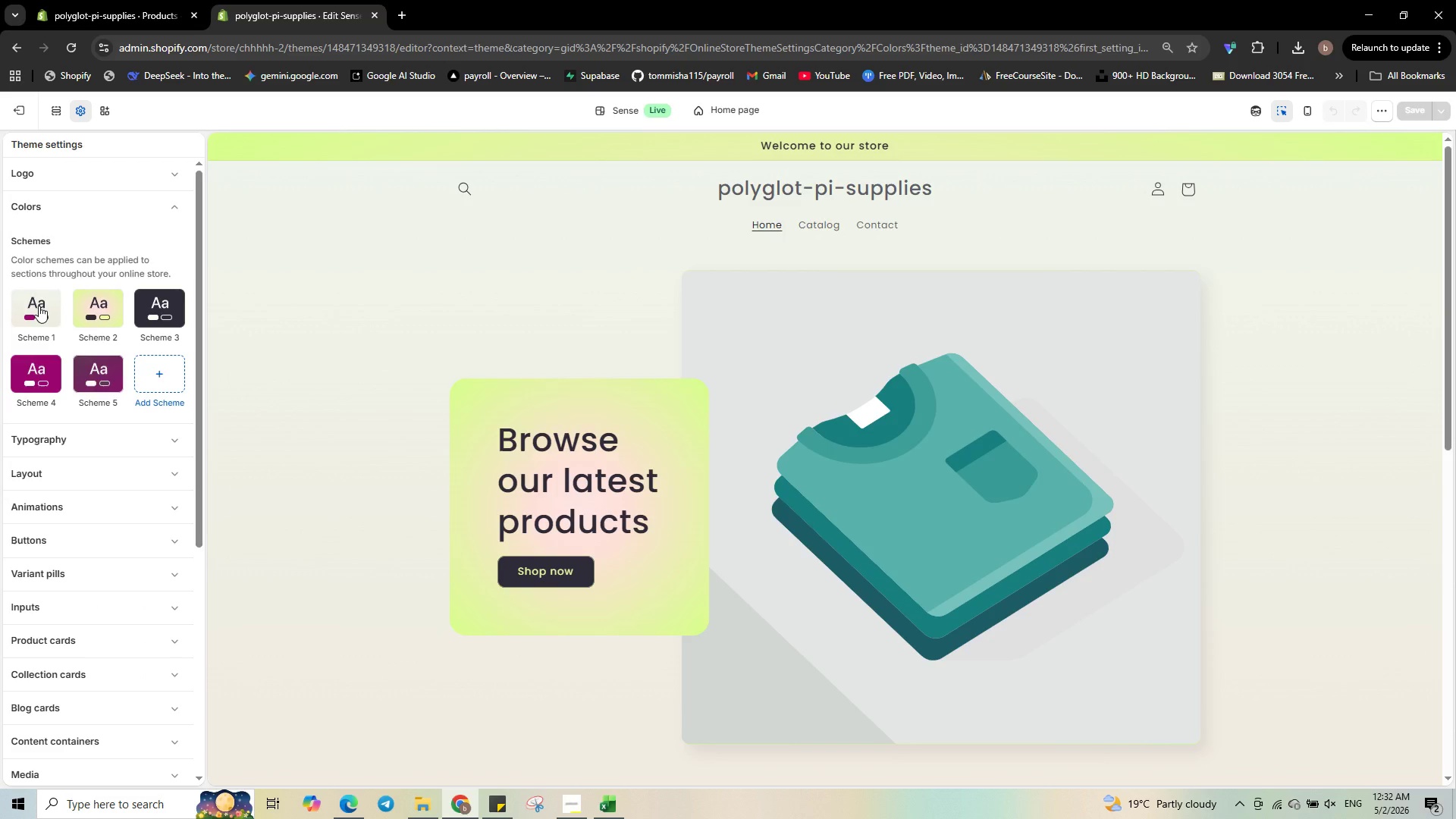 
left_click([39, 306])
 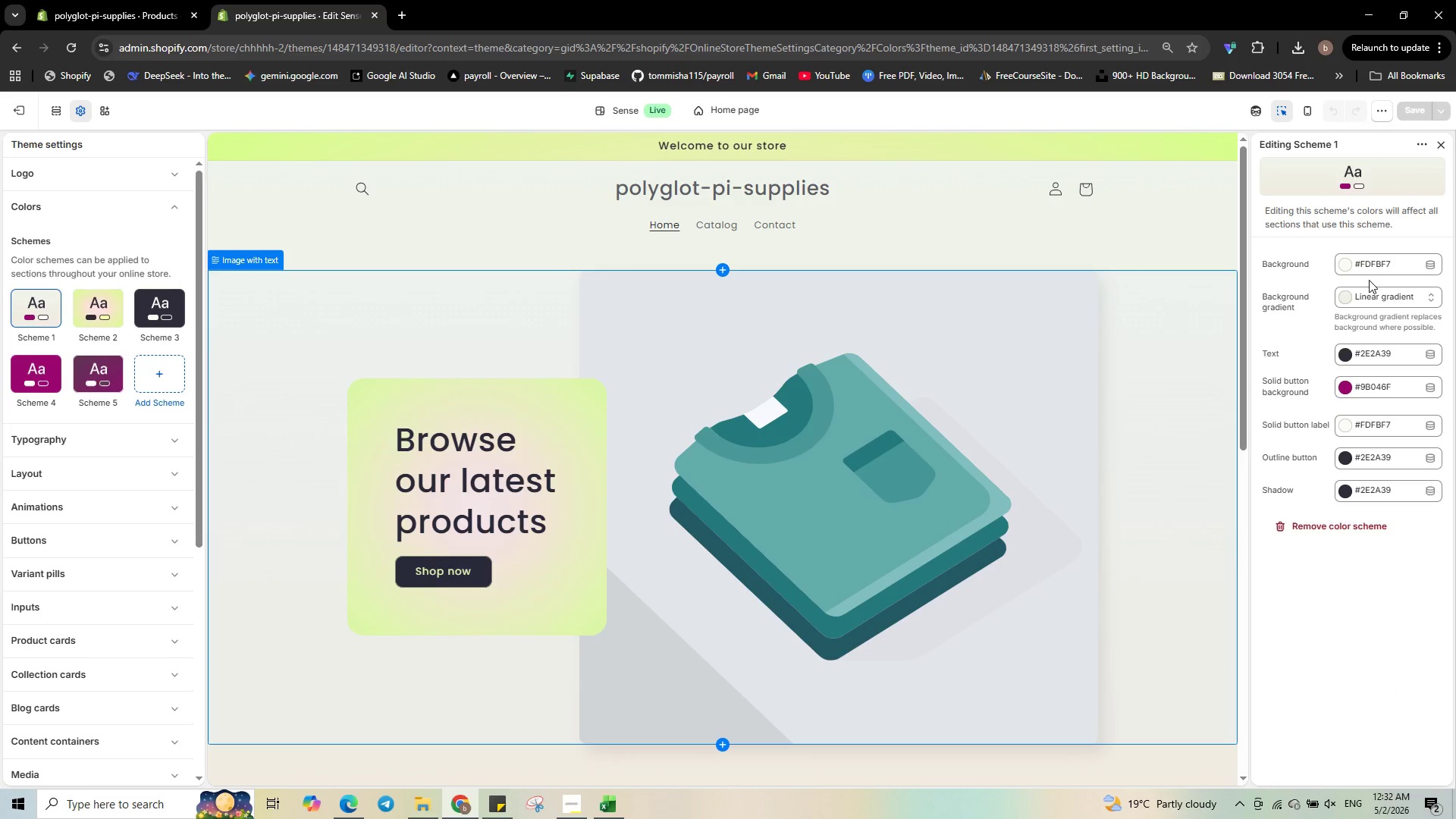 
wait(11.45)
 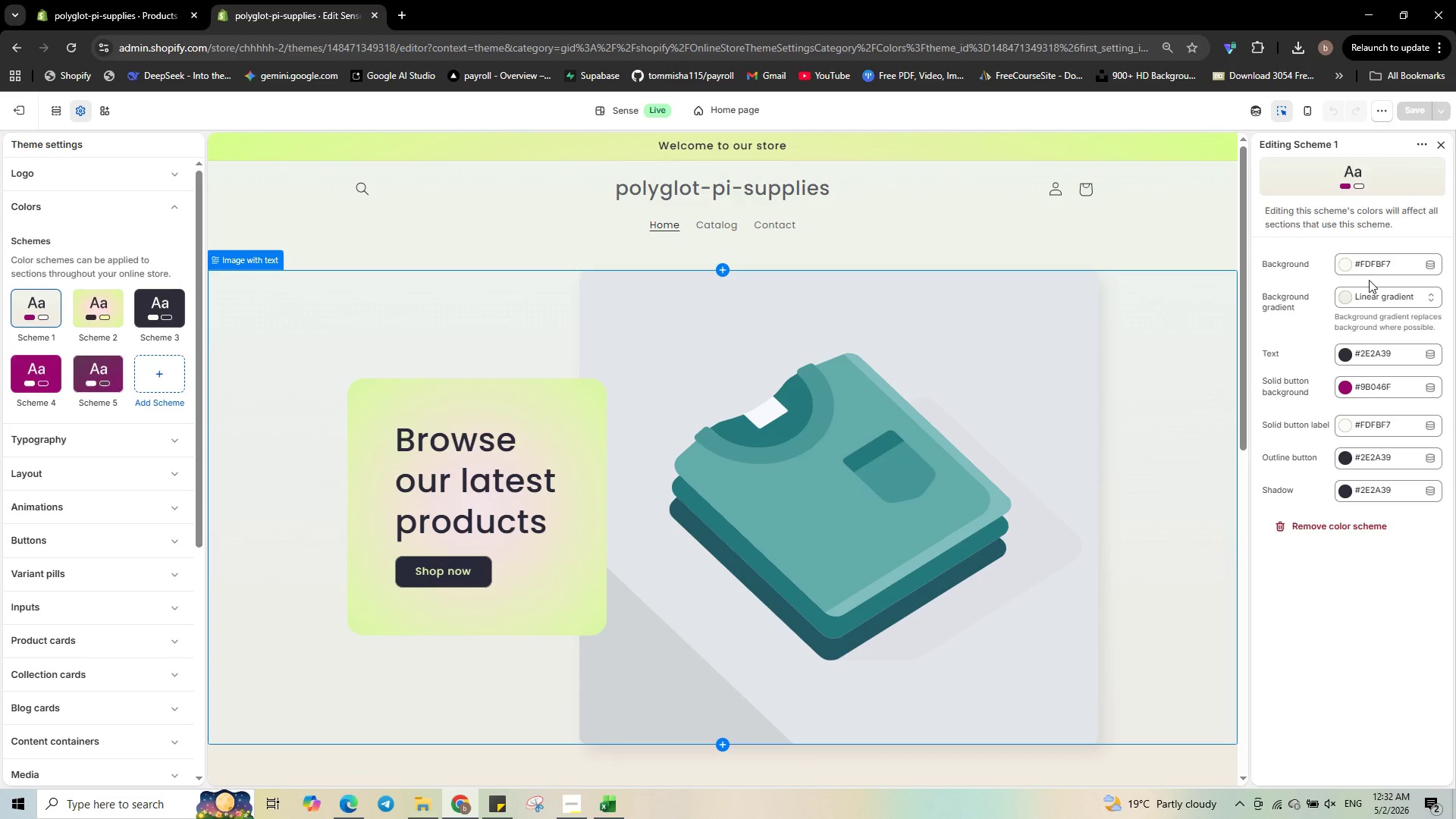 
left_click([1392, 265])
 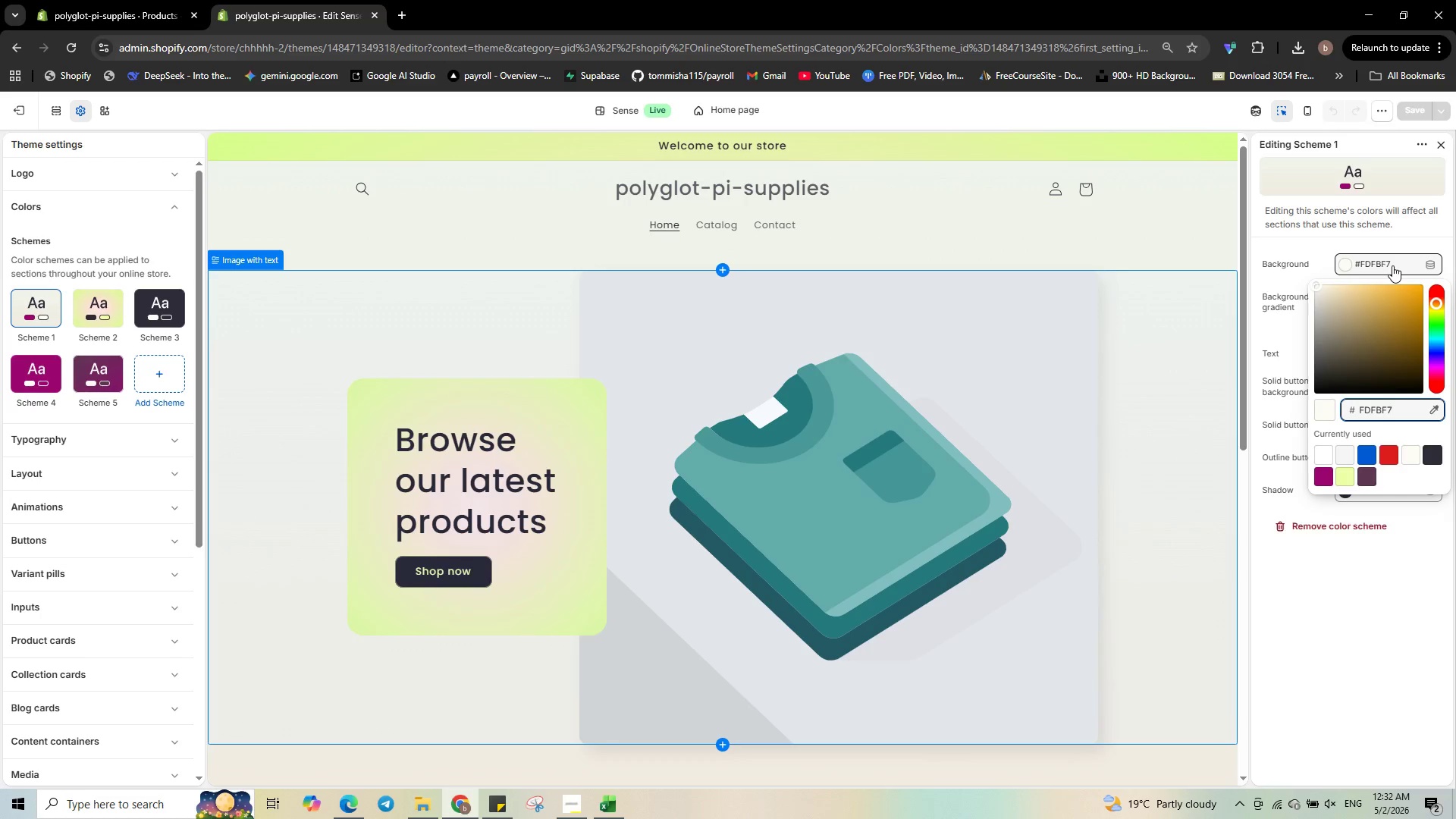 
wait(6.53)
 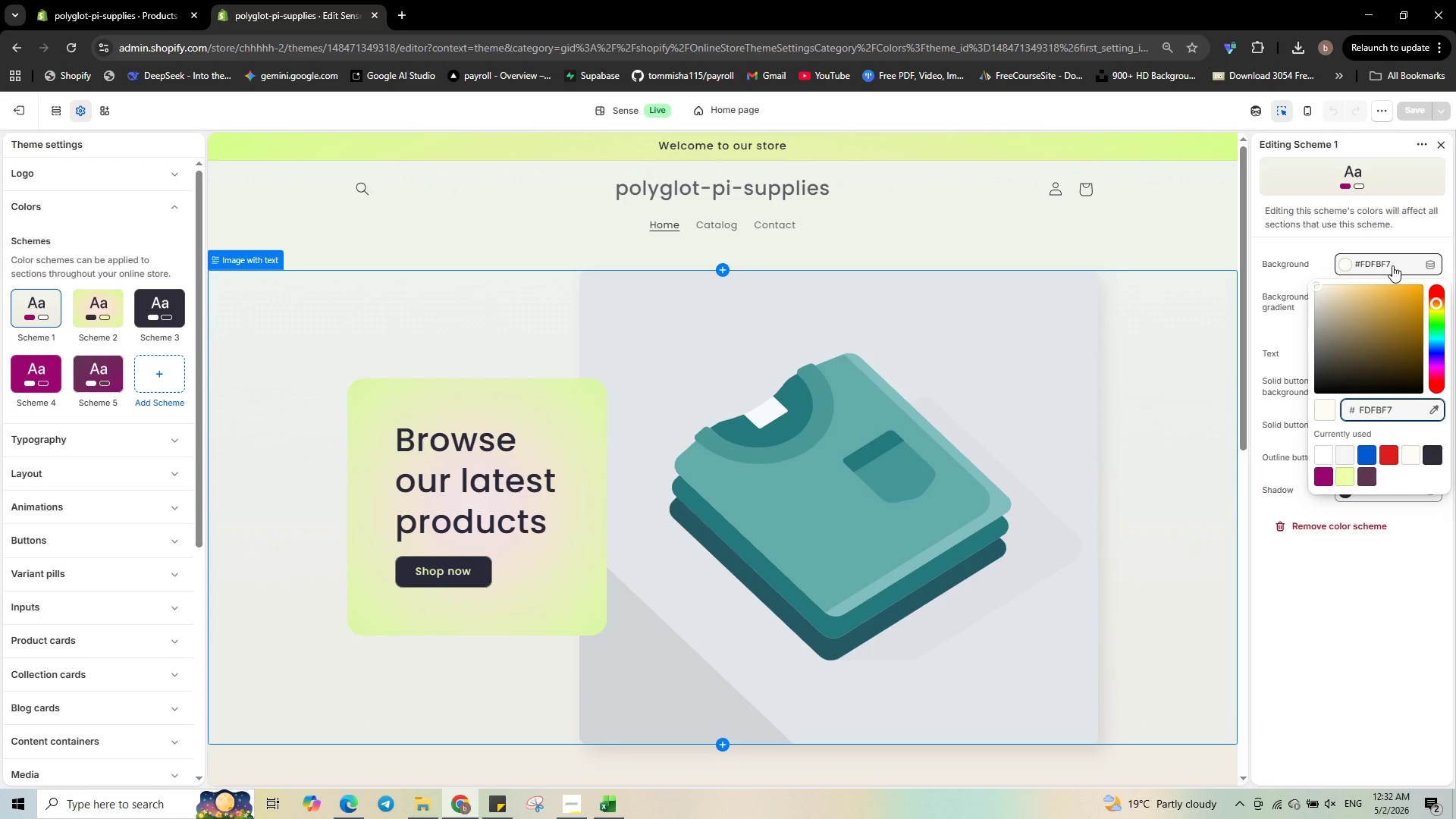 
left_click([1441, 632])
 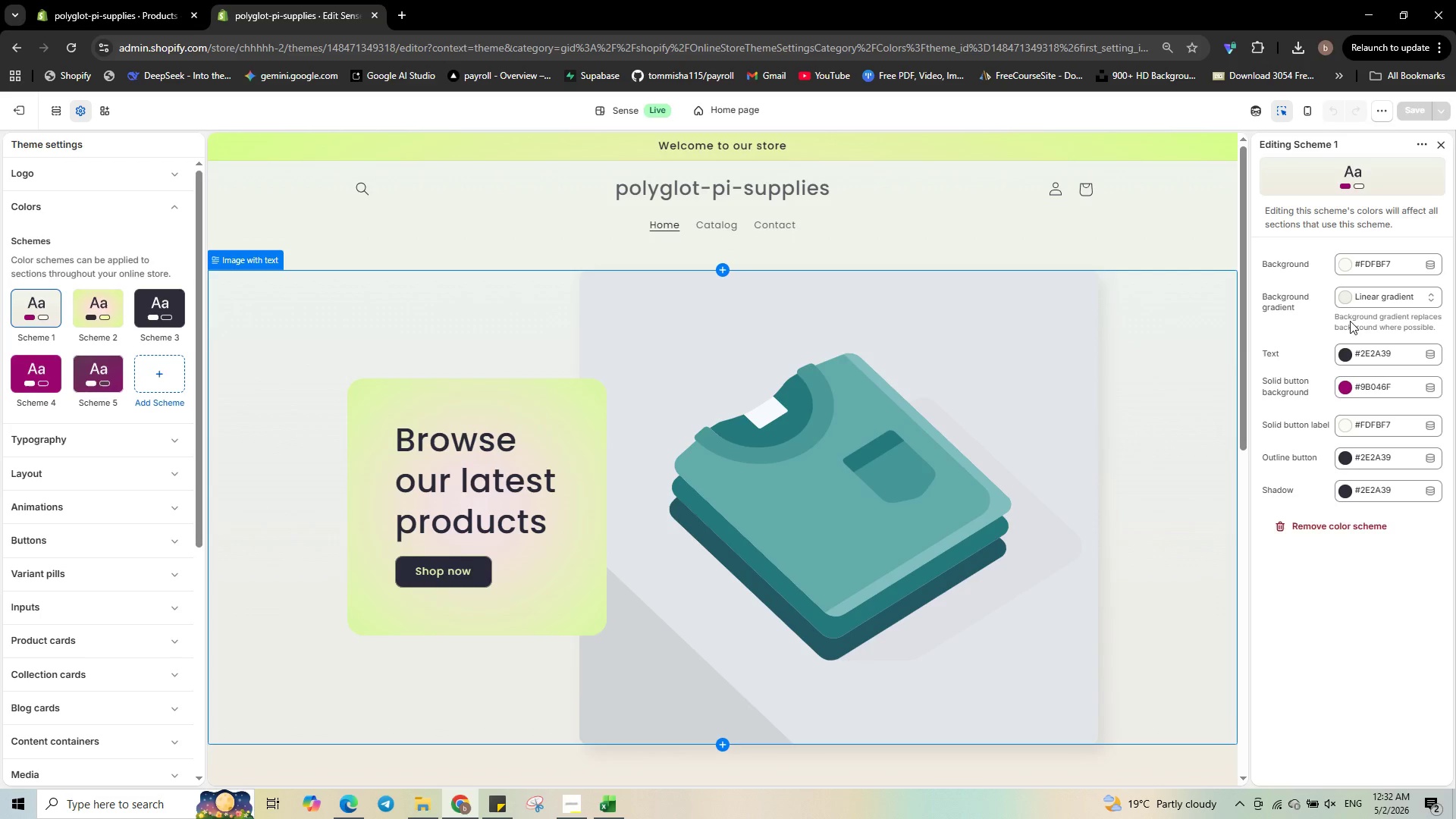 
left_click([1376, 353])
 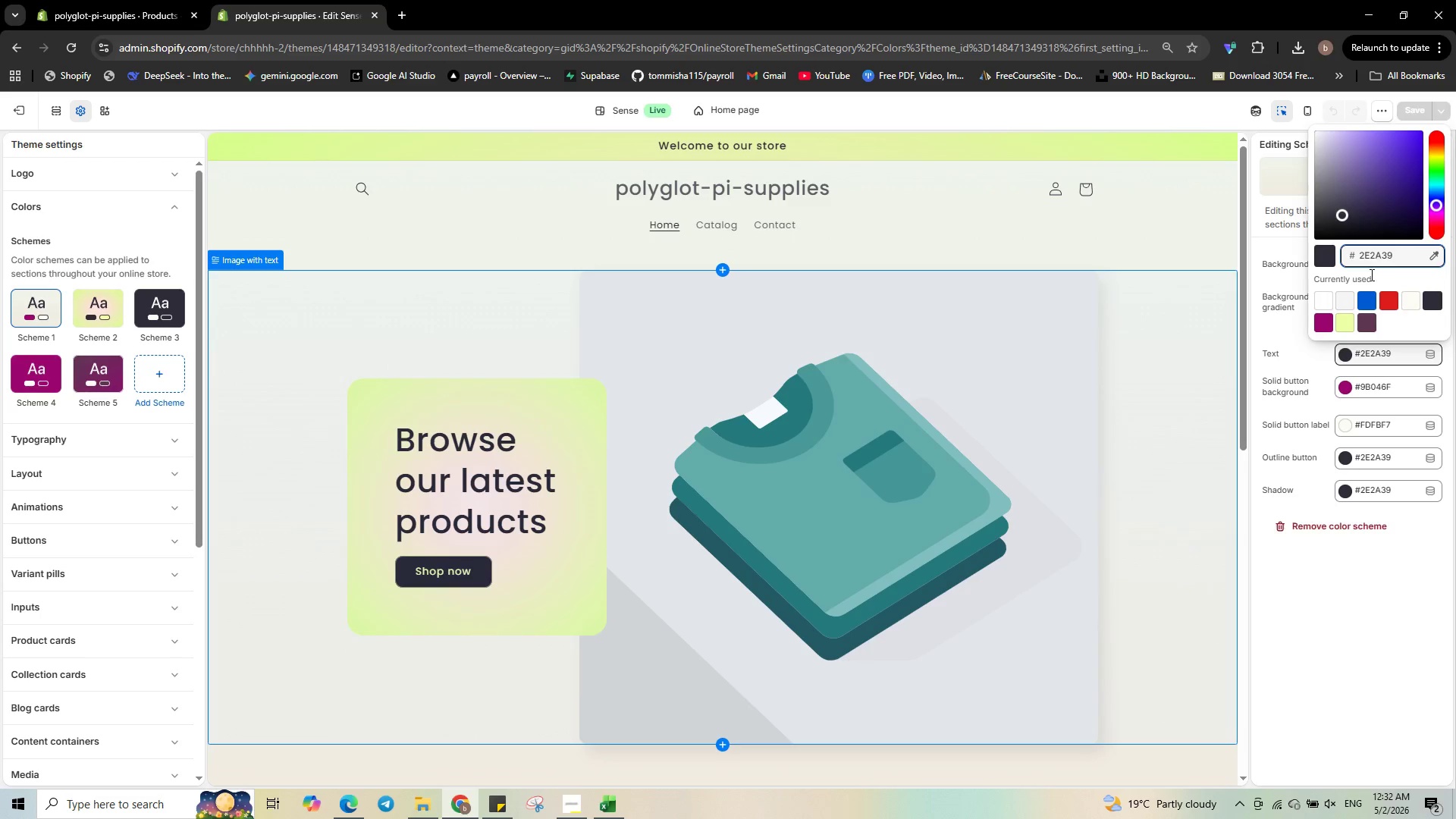 
wait(10.25)
 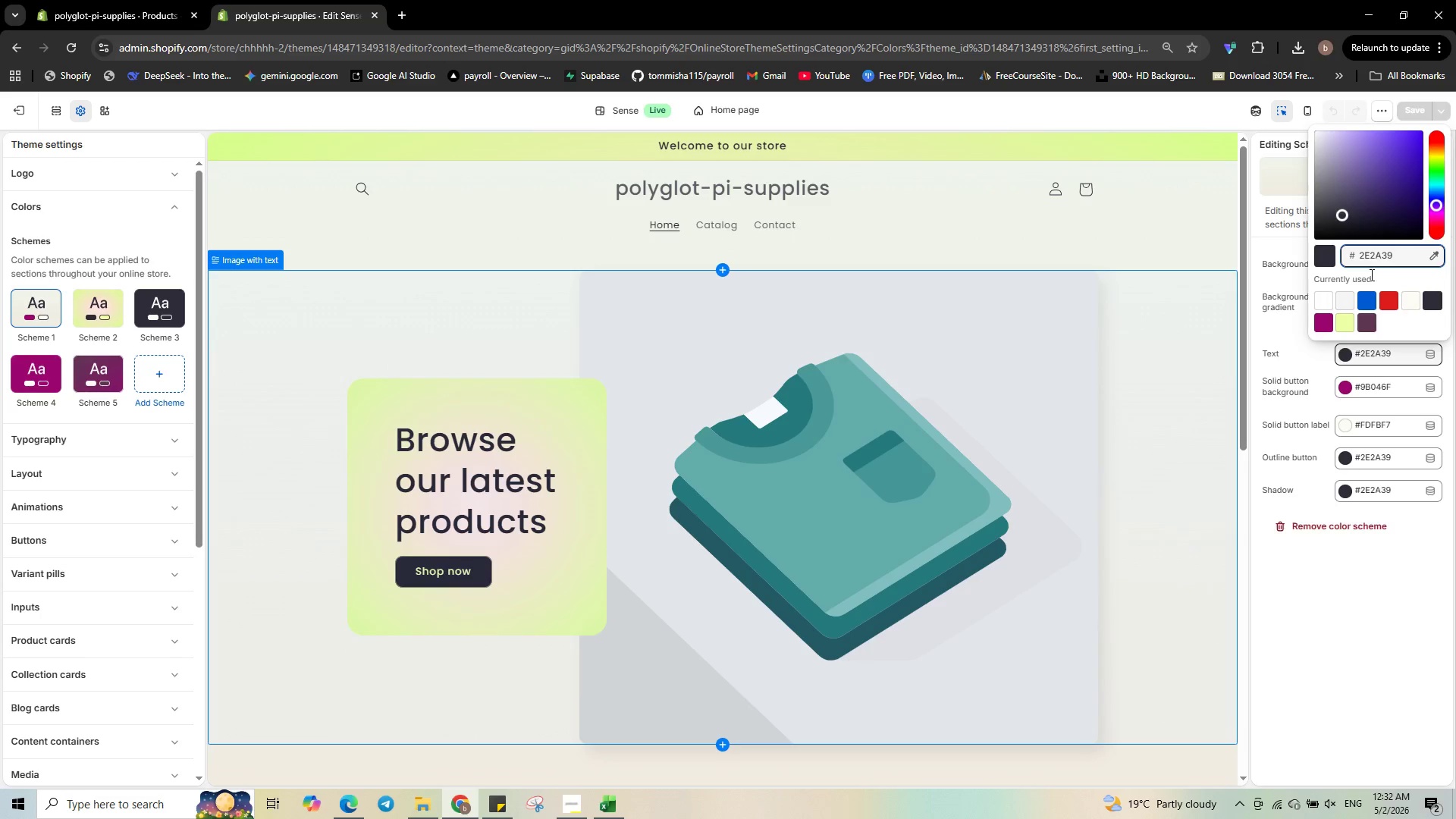 
key(Backspace)
 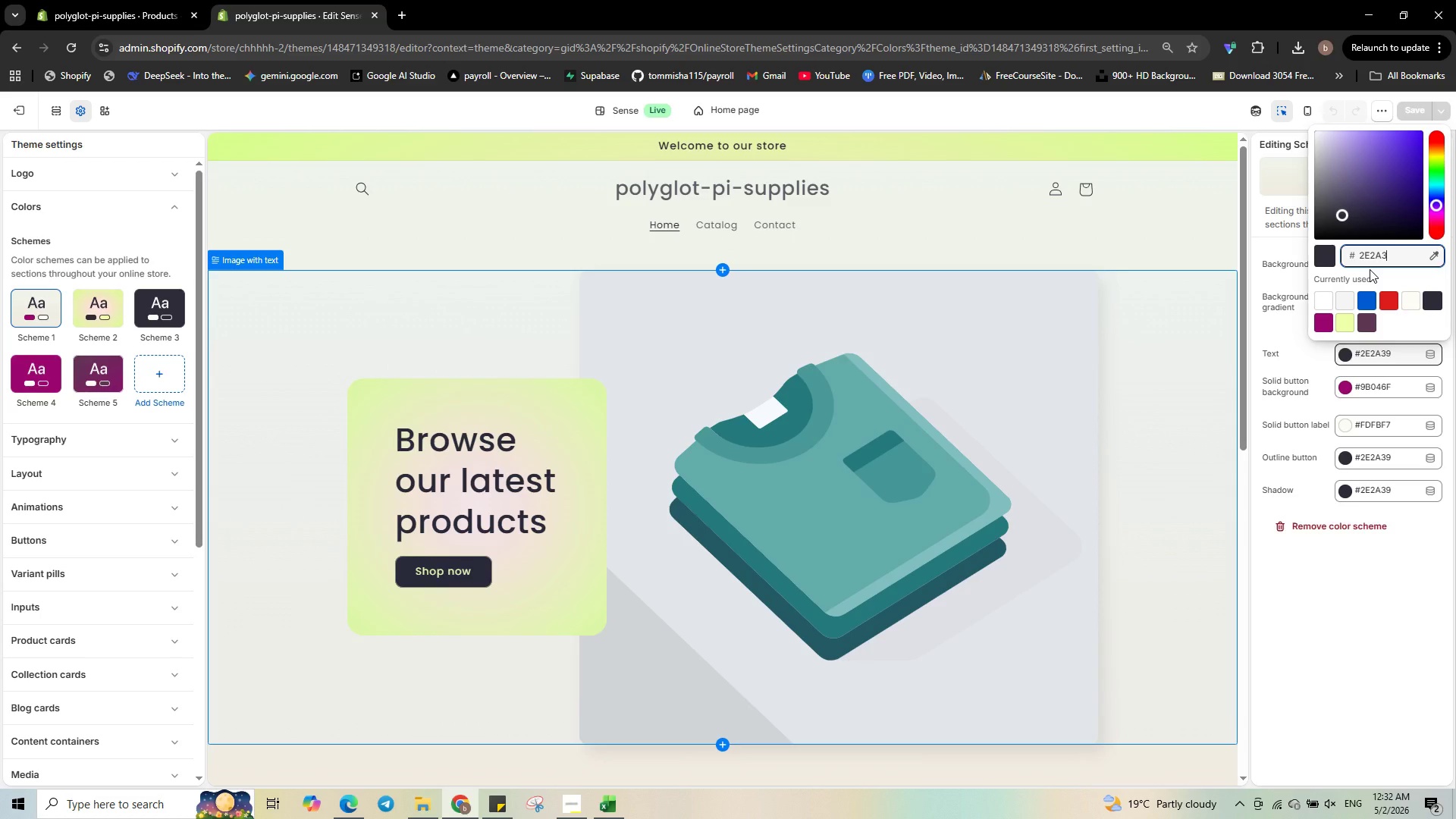 
key(Backspace)
 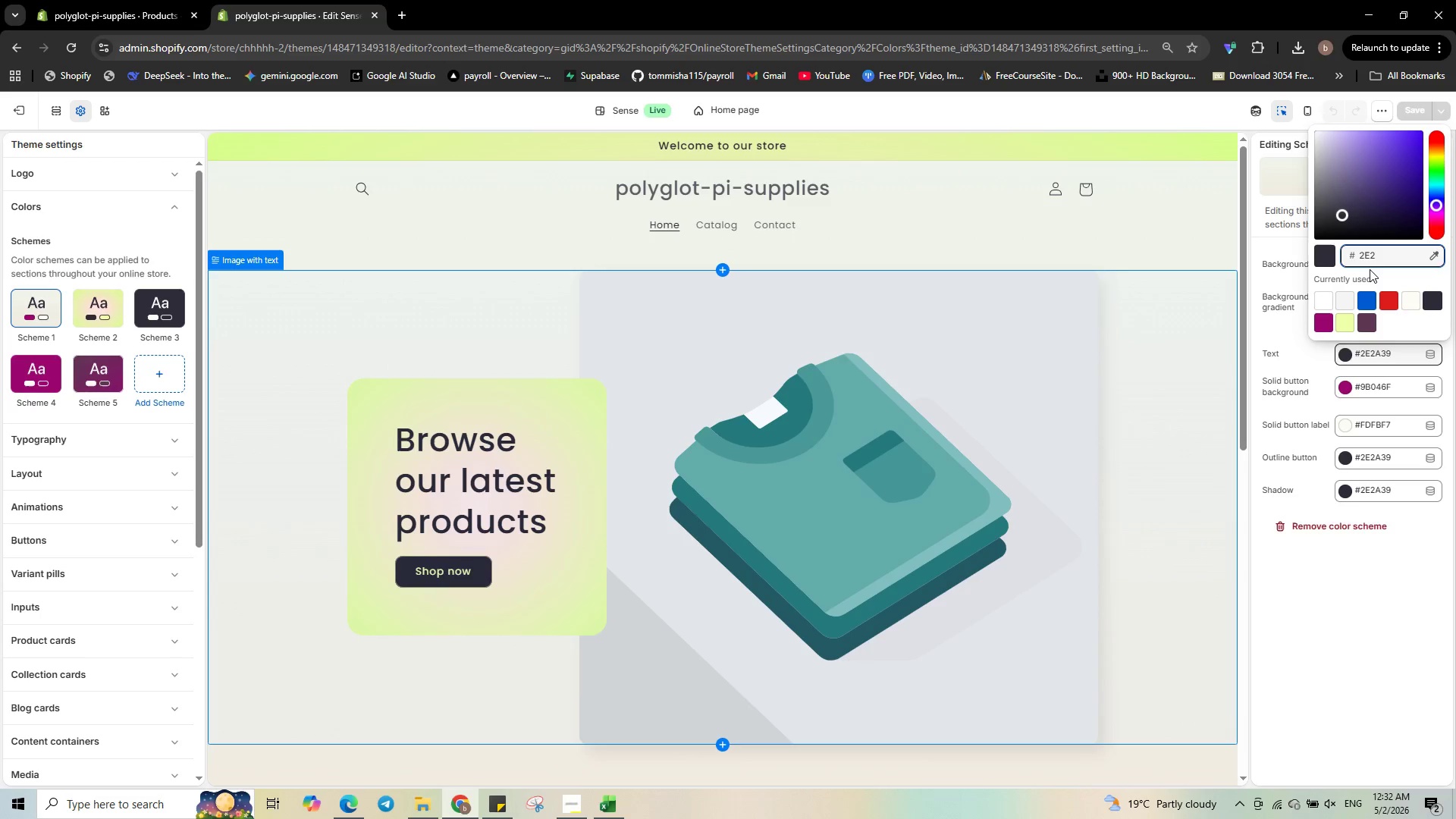 
key(Backspace)
 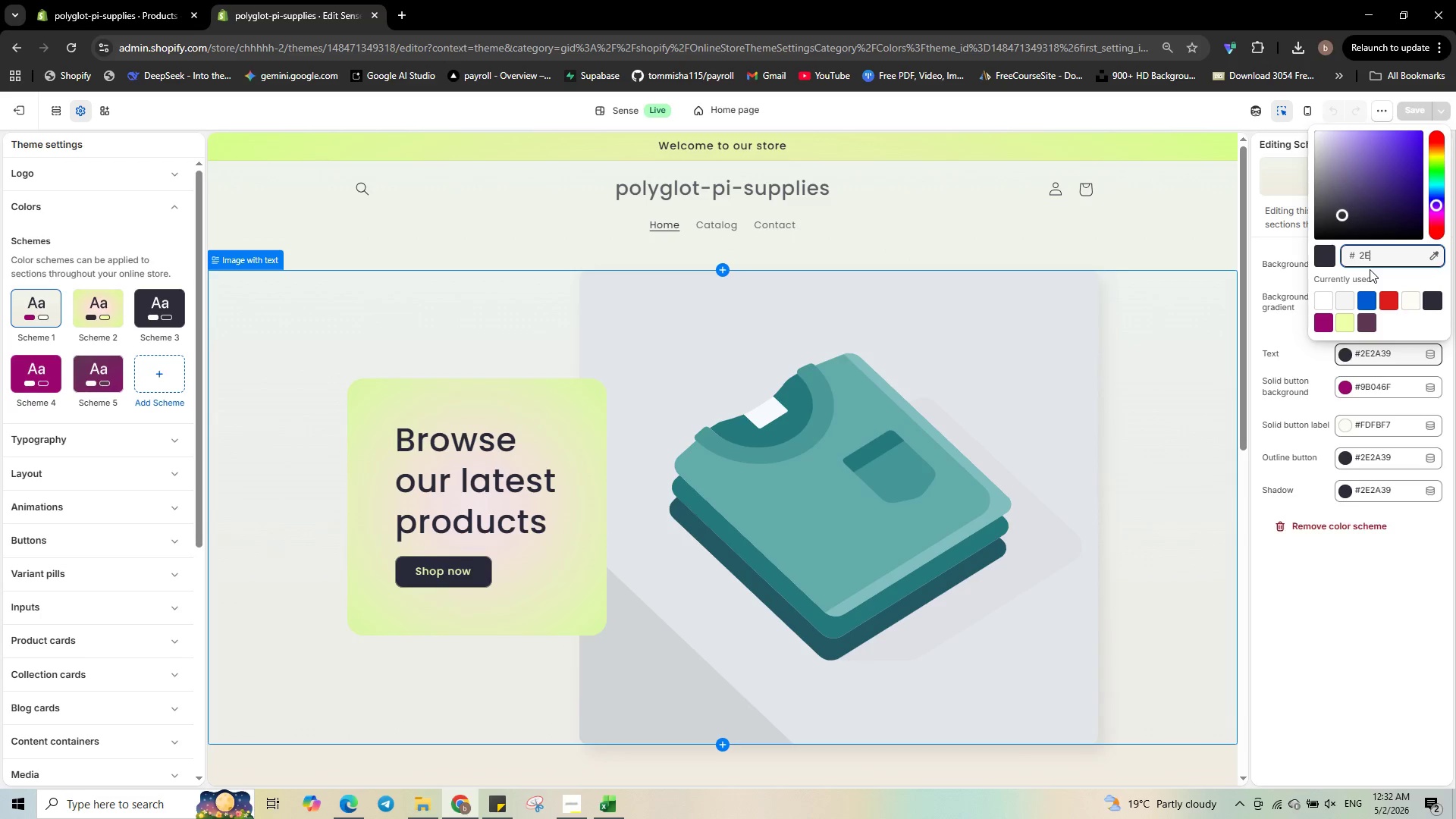 
key(Backspace)
 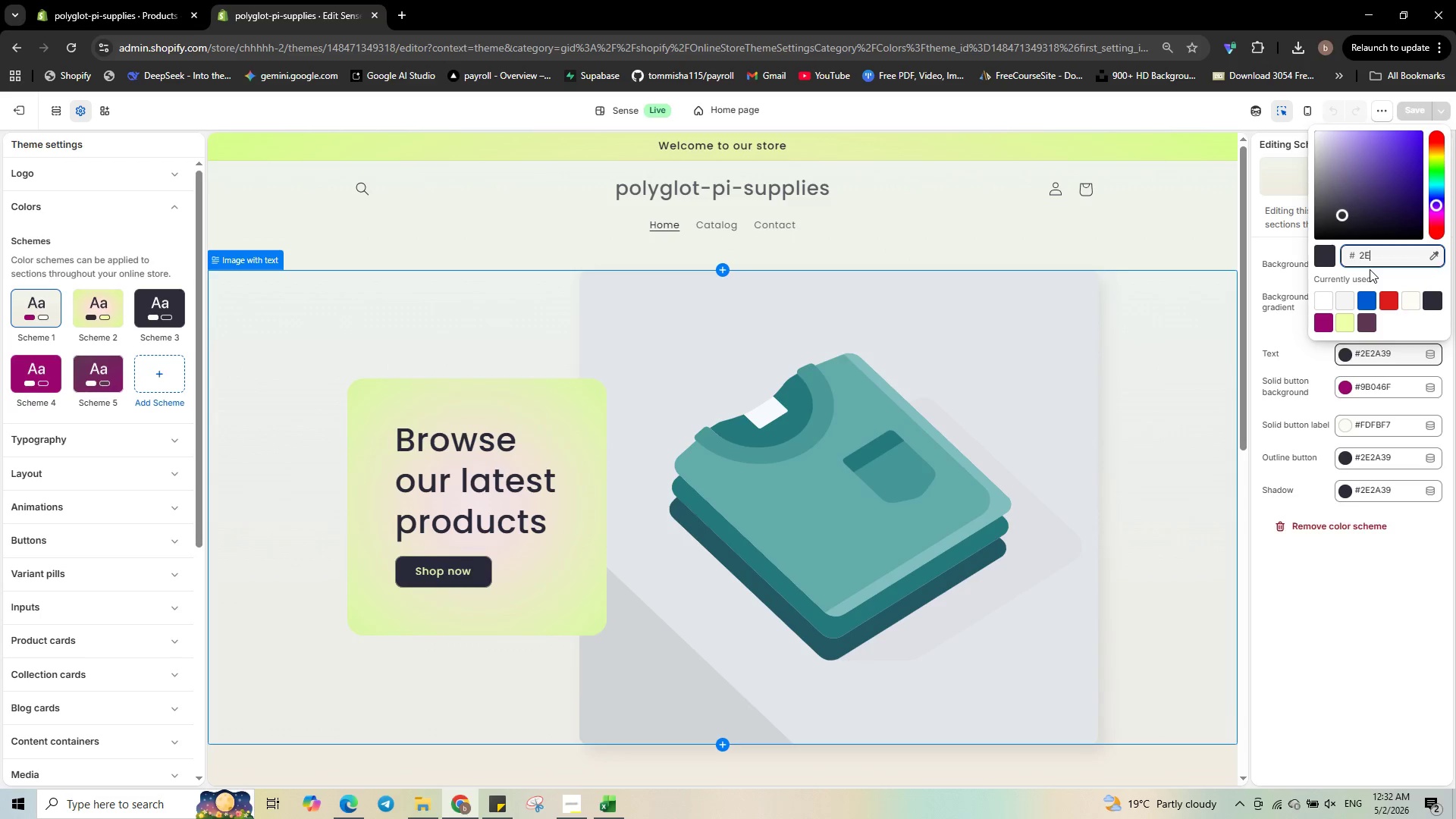 
key(Backspace)
 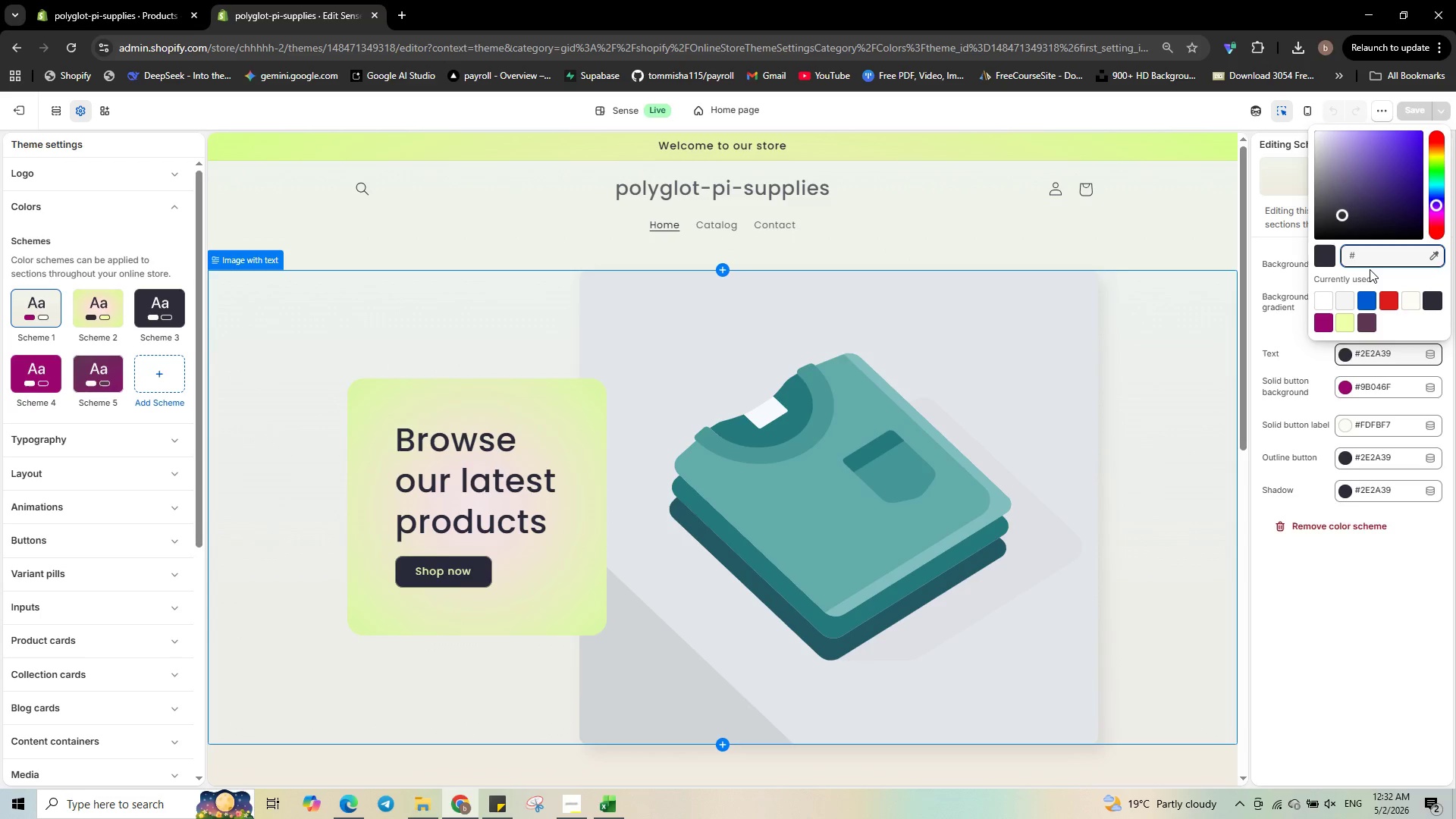 
key(Backspace)
 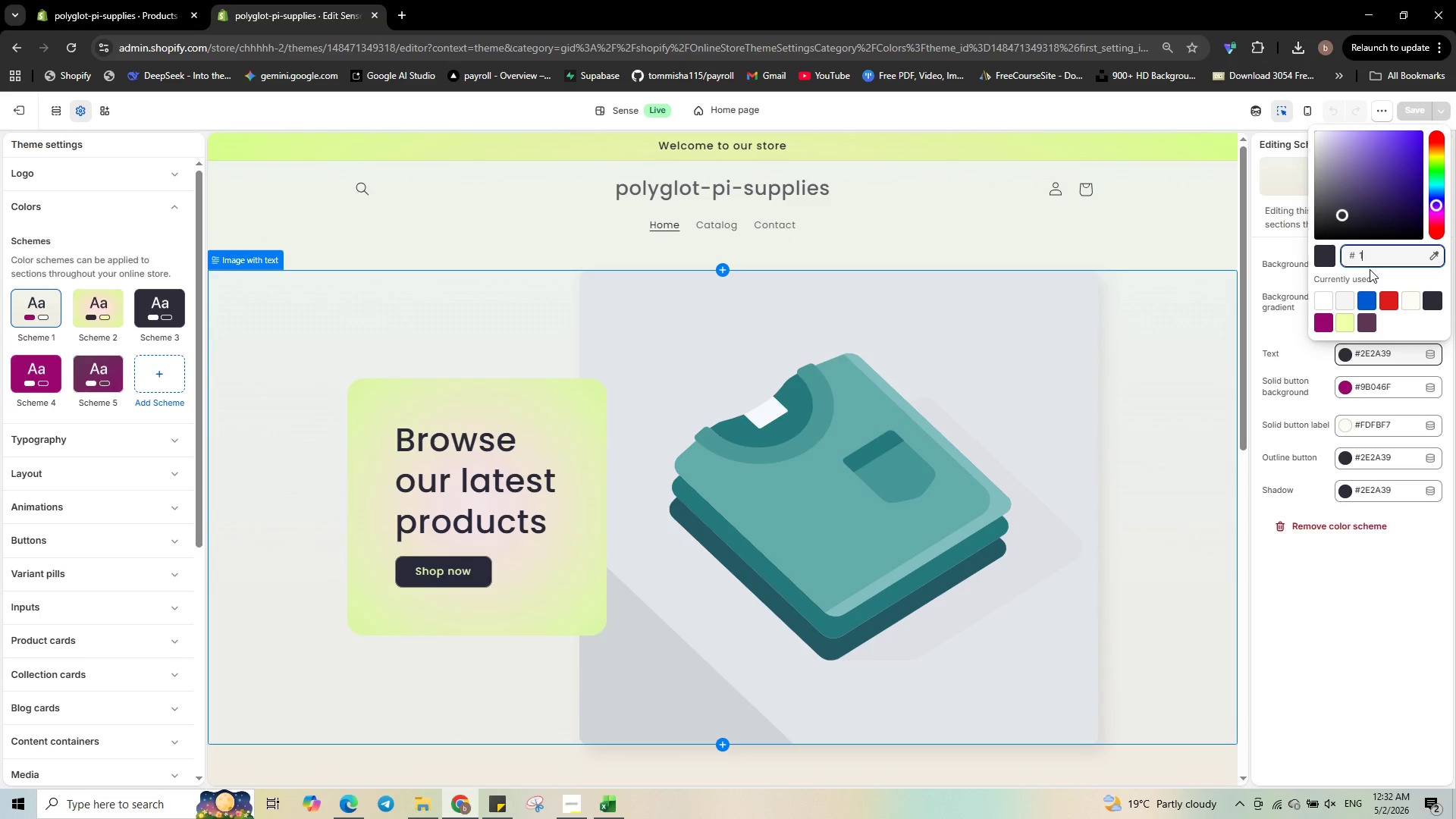 
key(Numpad1)
 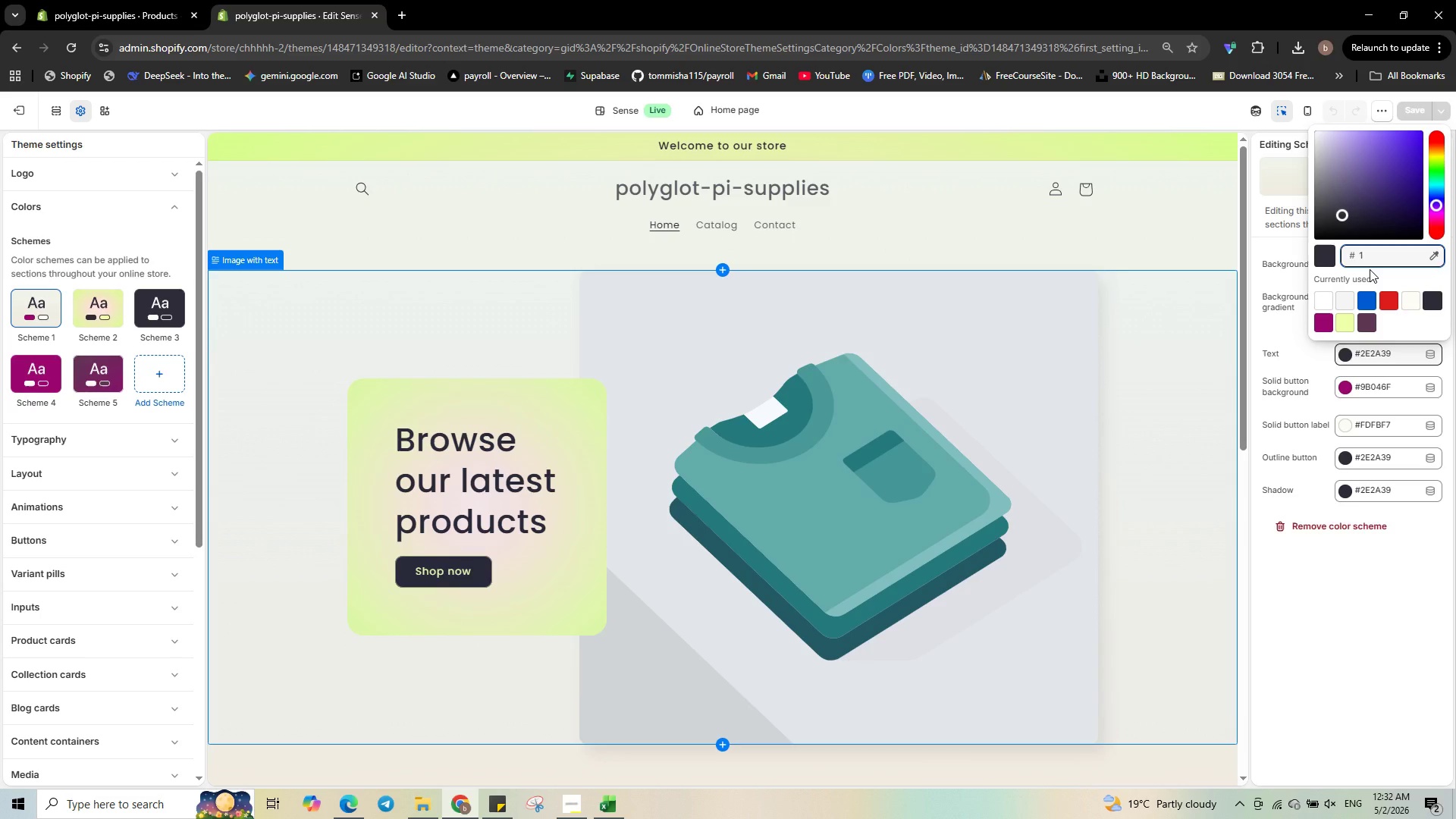 
hold_key(key=ShiftLeft, duration=0.59)
 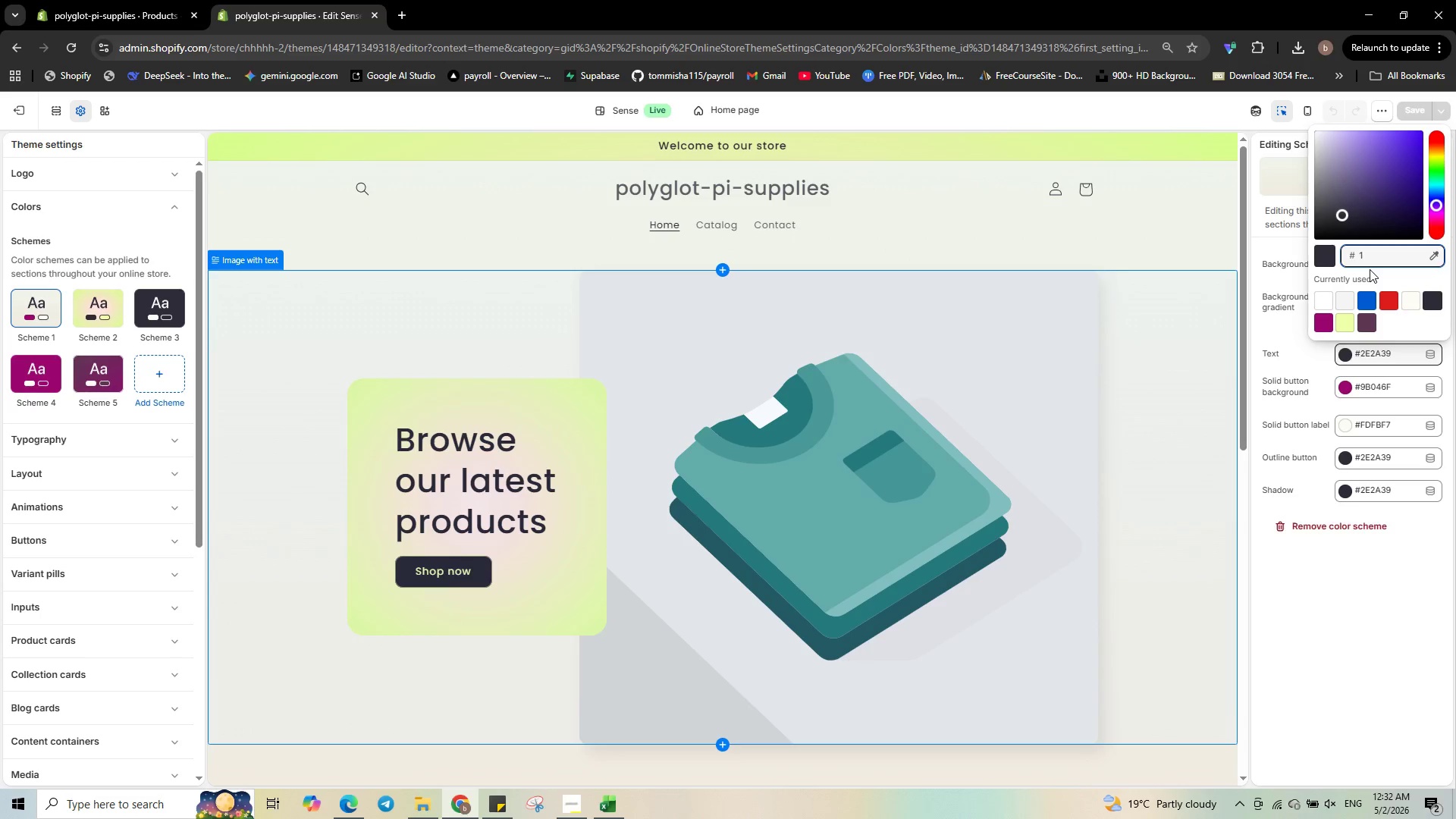 
key(CapsLock)
 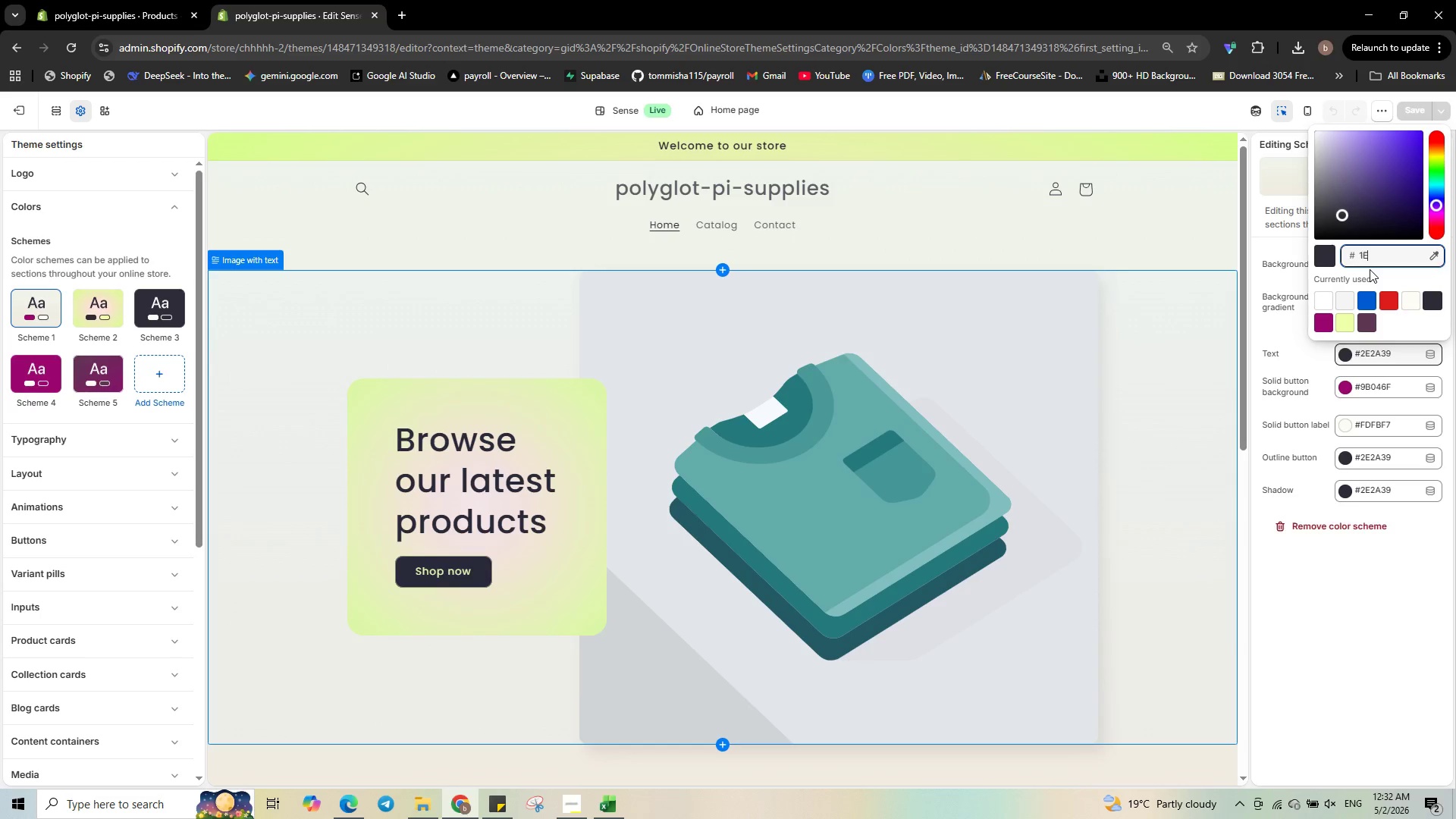 
key(E)
 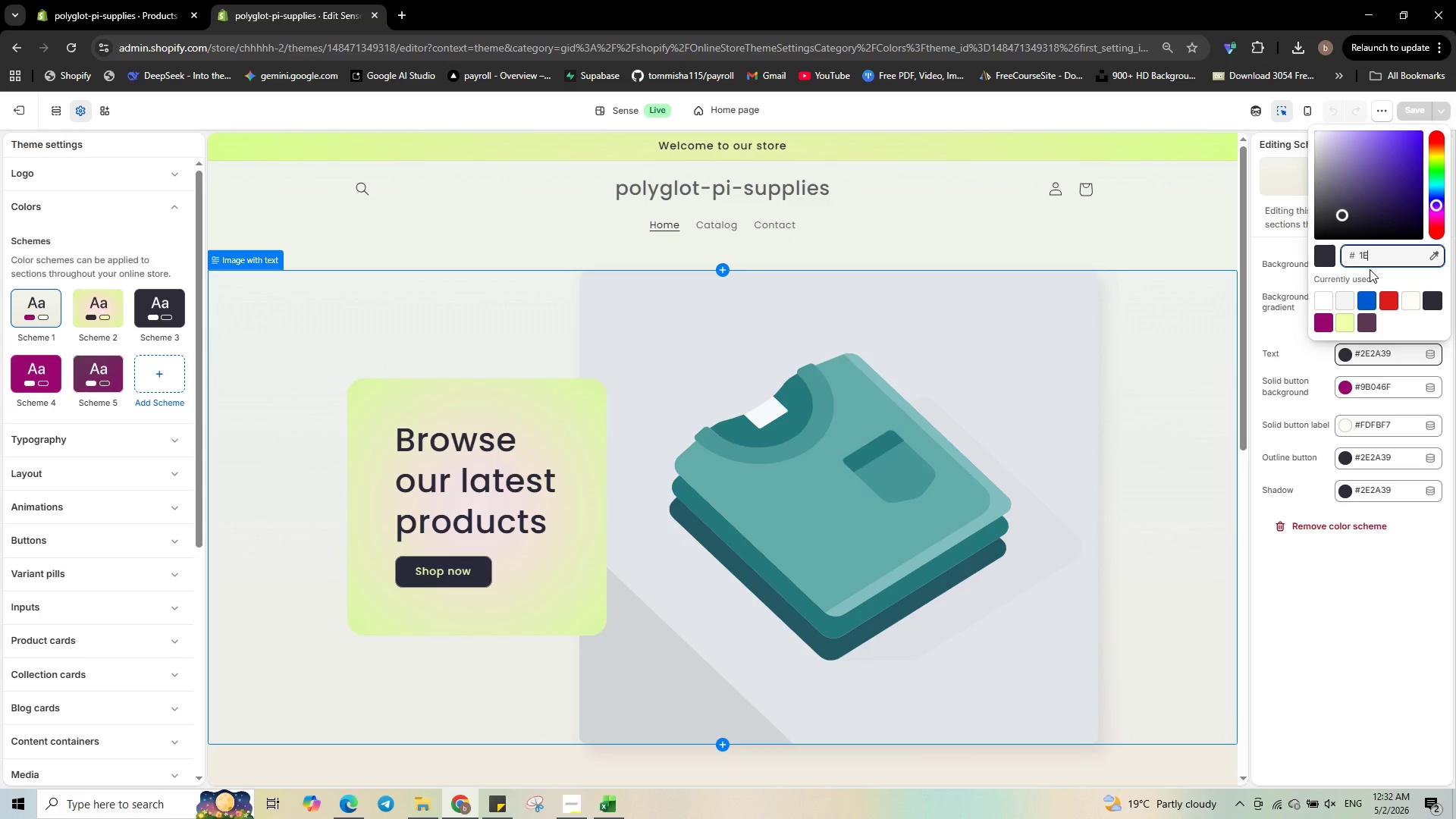 
key(Numpad2)
 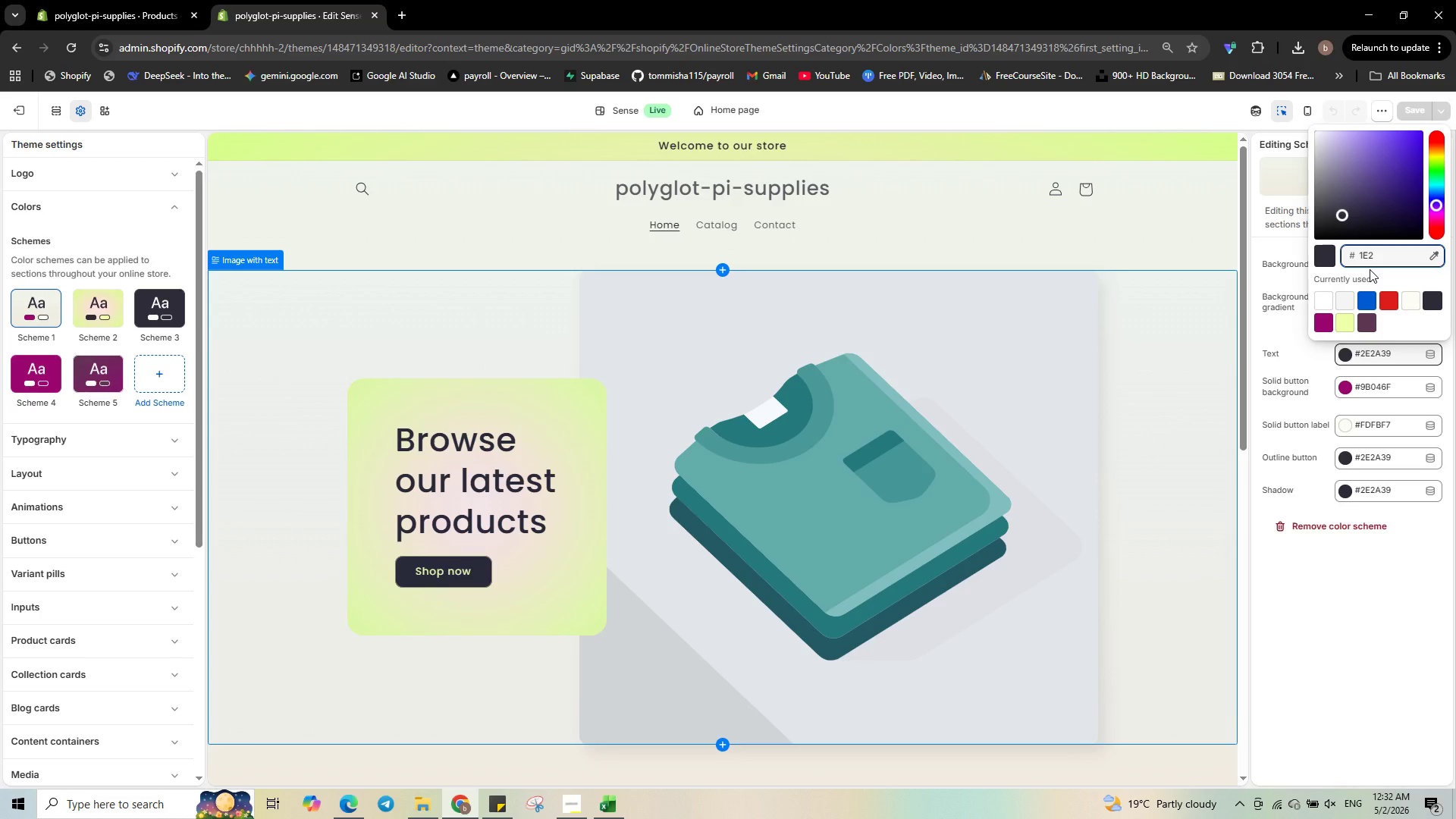 
key(A)
 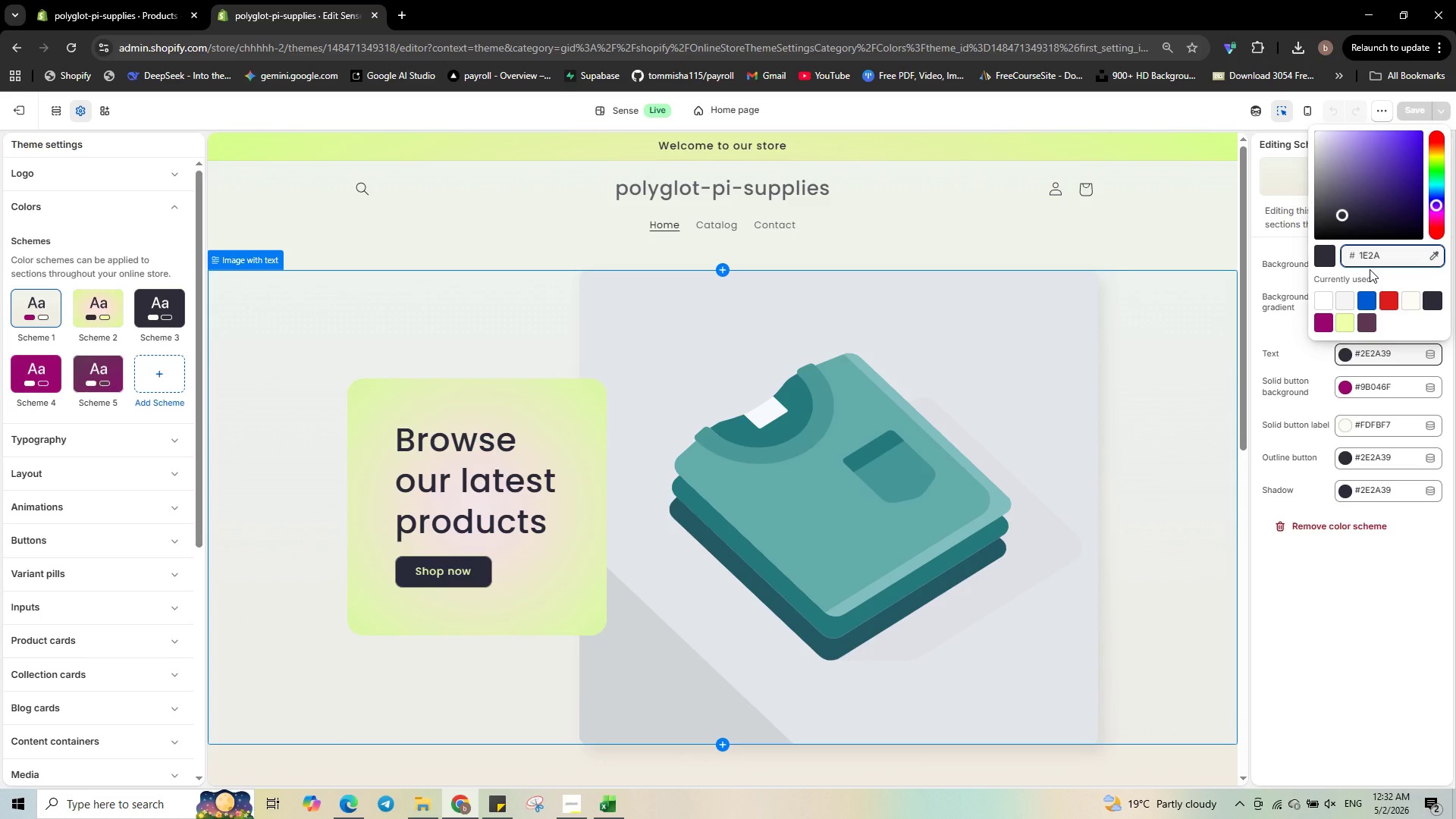 
wait(5.2)
 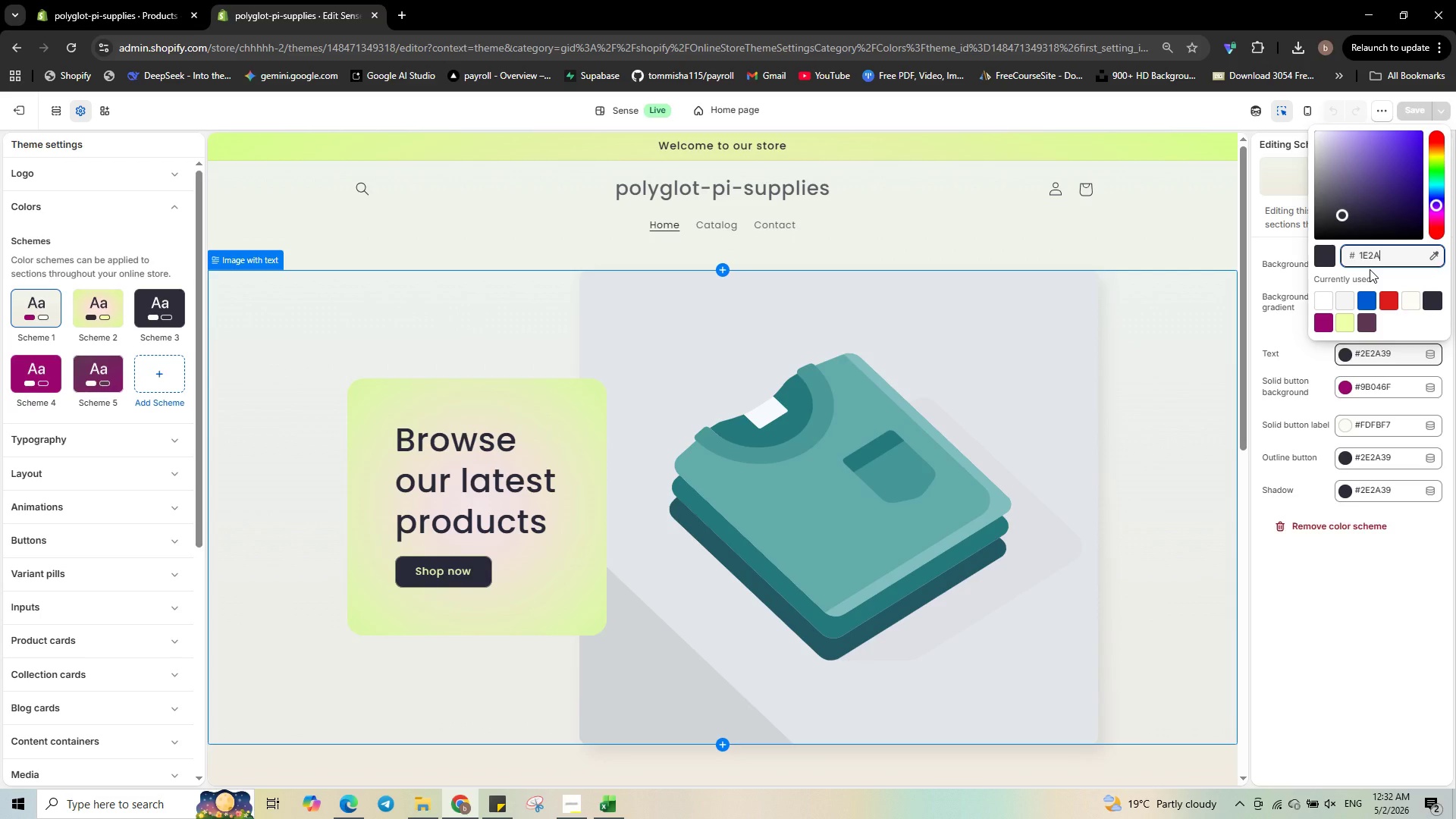 
key(Numpad3)
 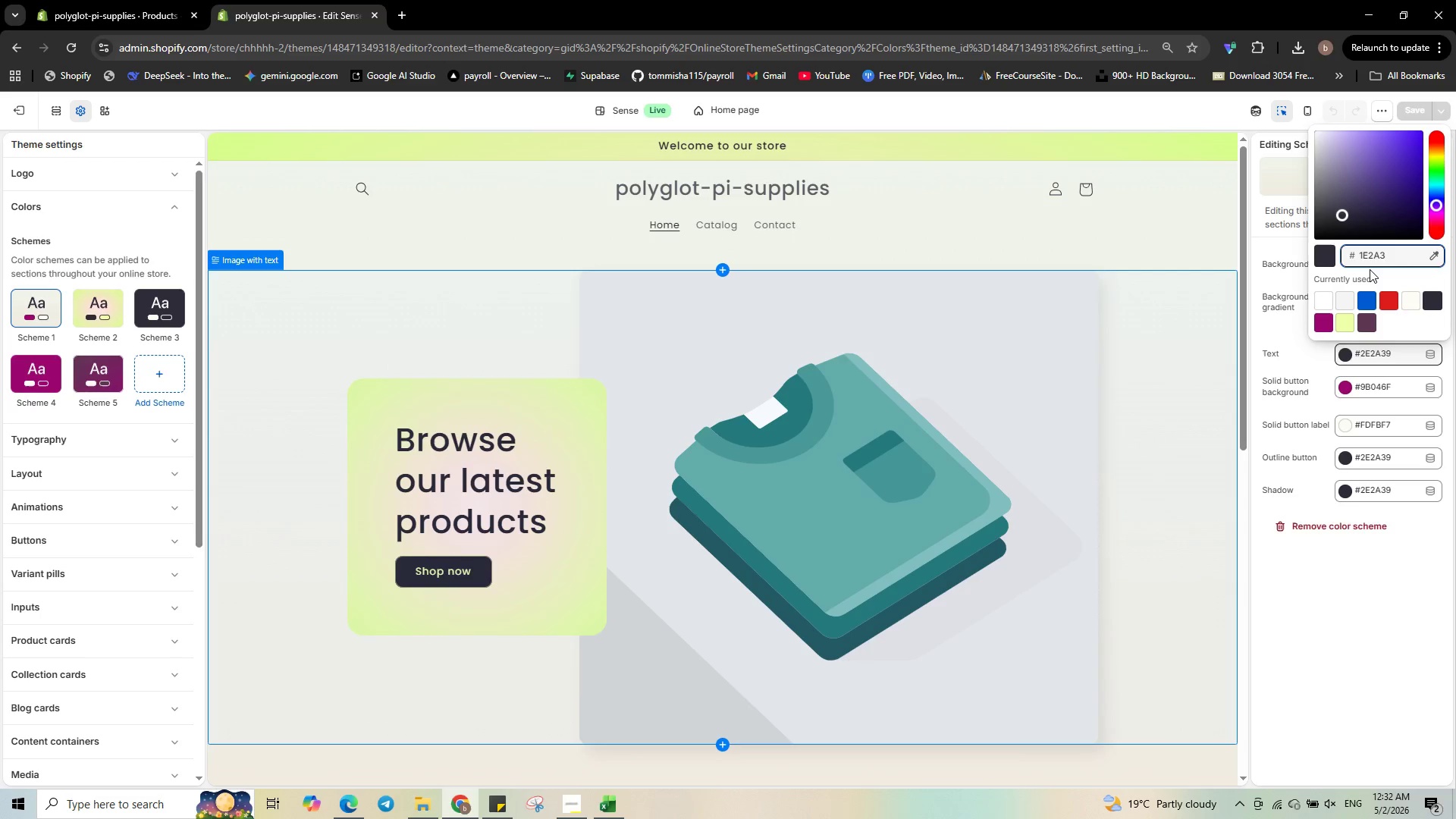 
key(E)
 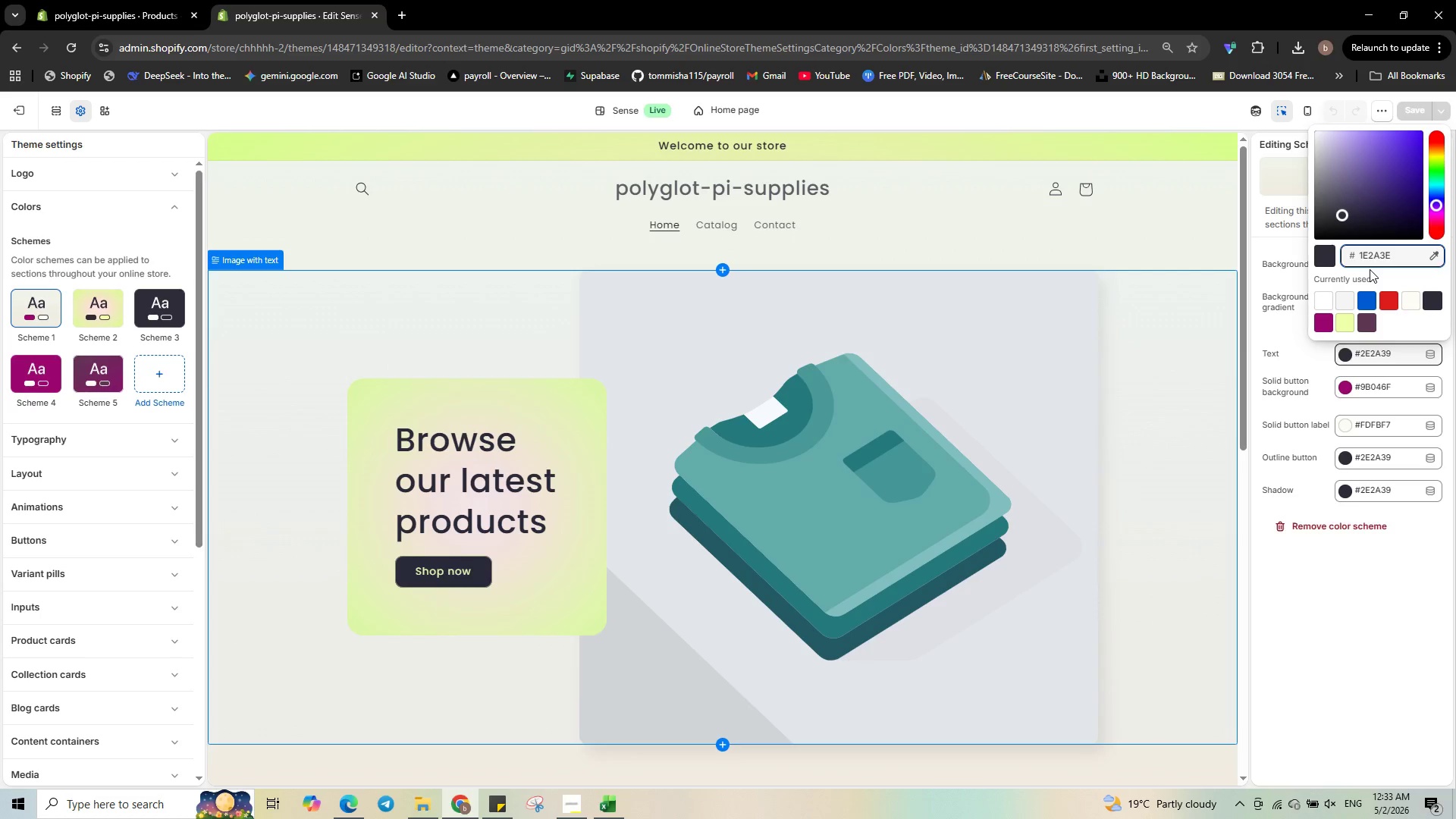 
wait(7.72)
 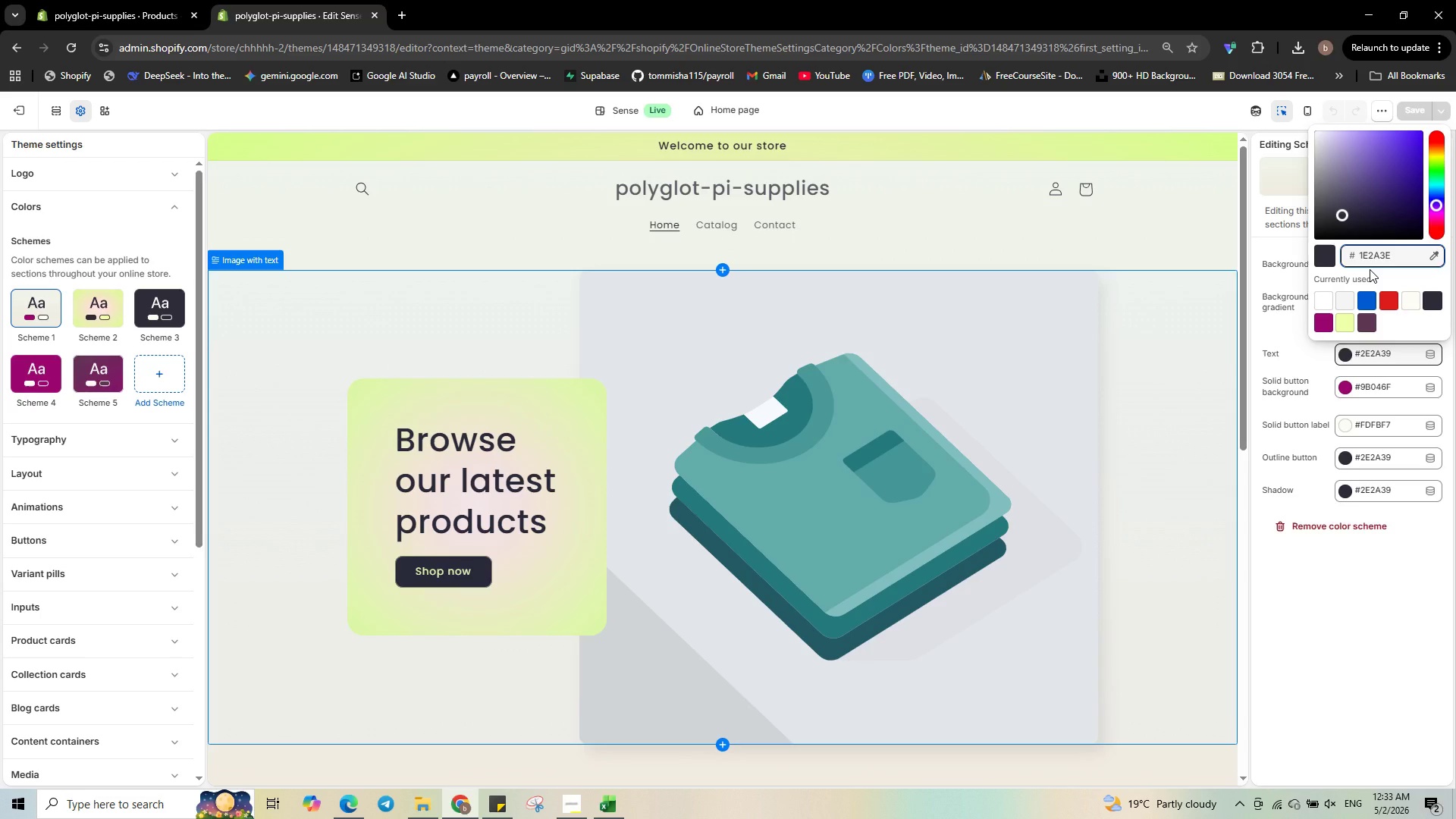 
left_click([1348, 625])
 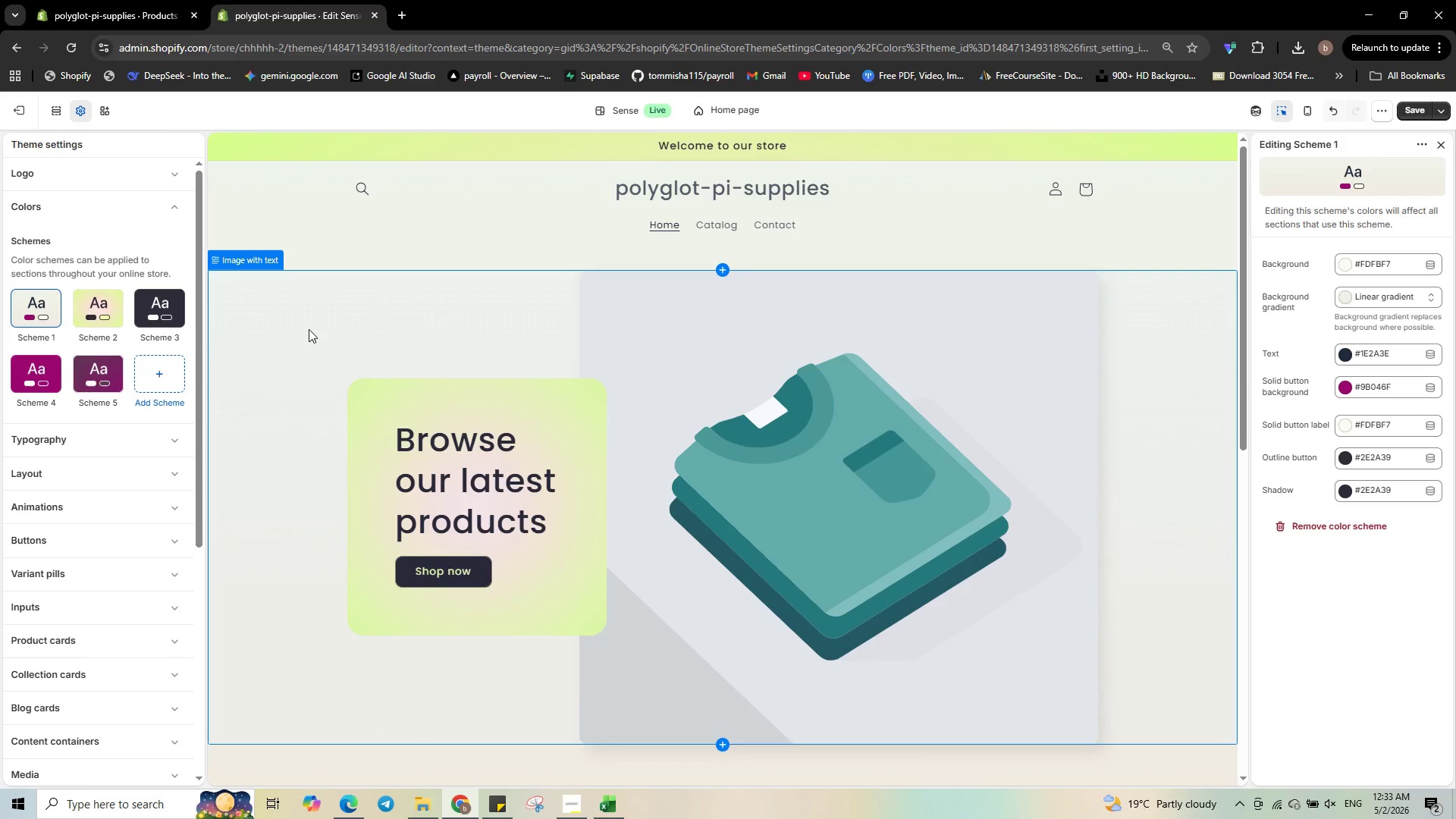 
wait(18.8)
 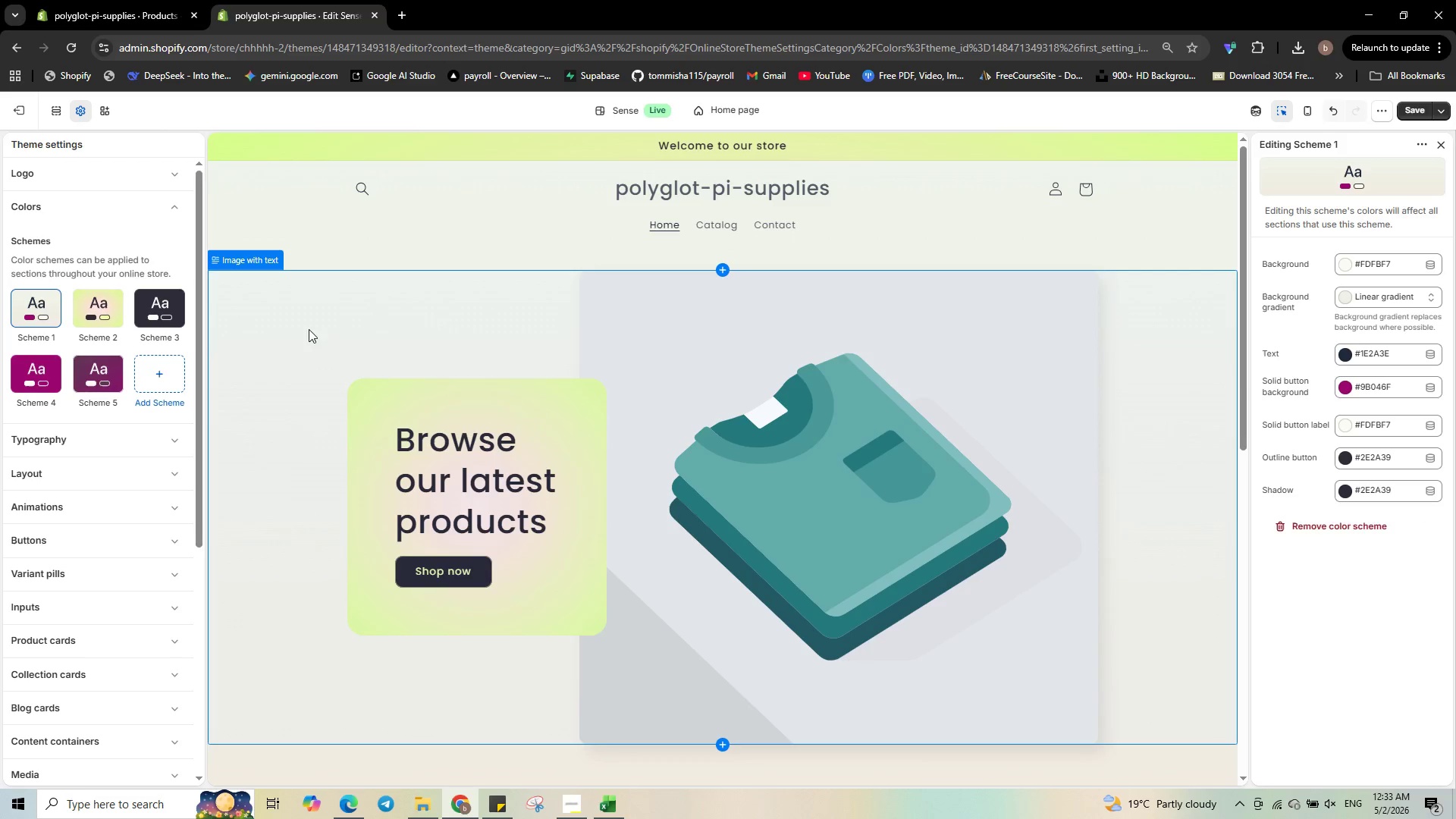 
left_click([644, 178])
 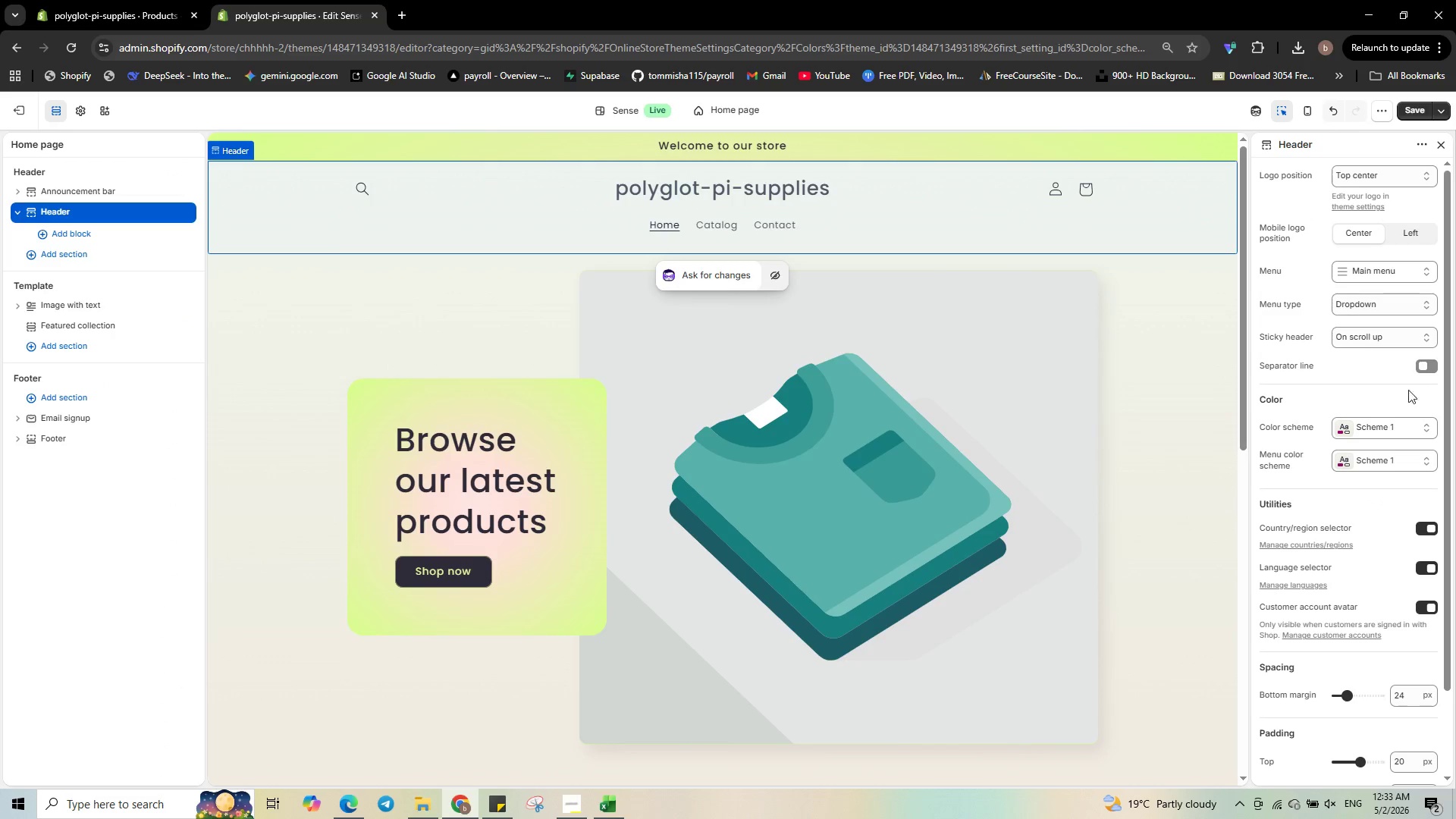 
wait(5.7)
 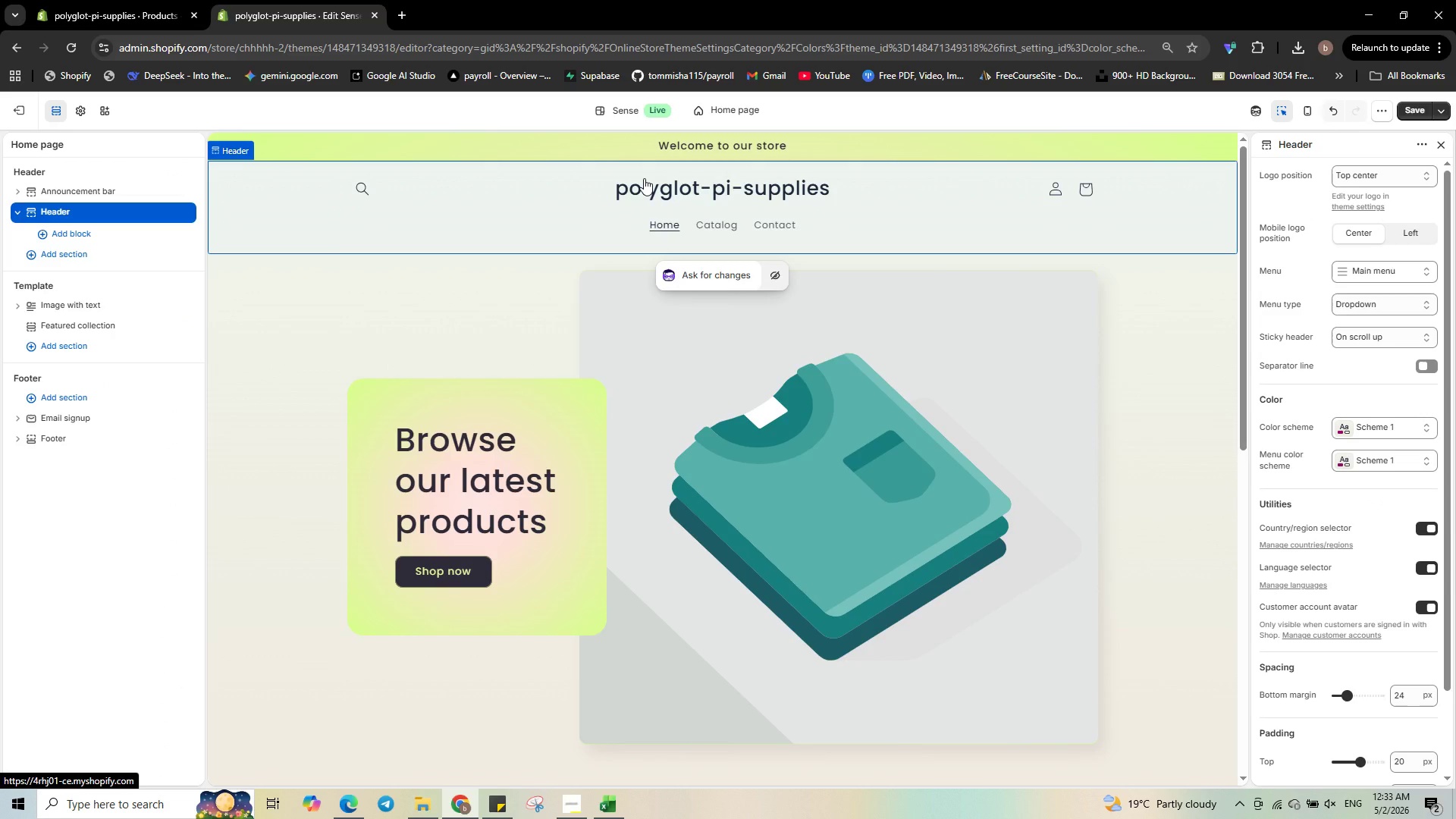 
left_click([1413, 424])
 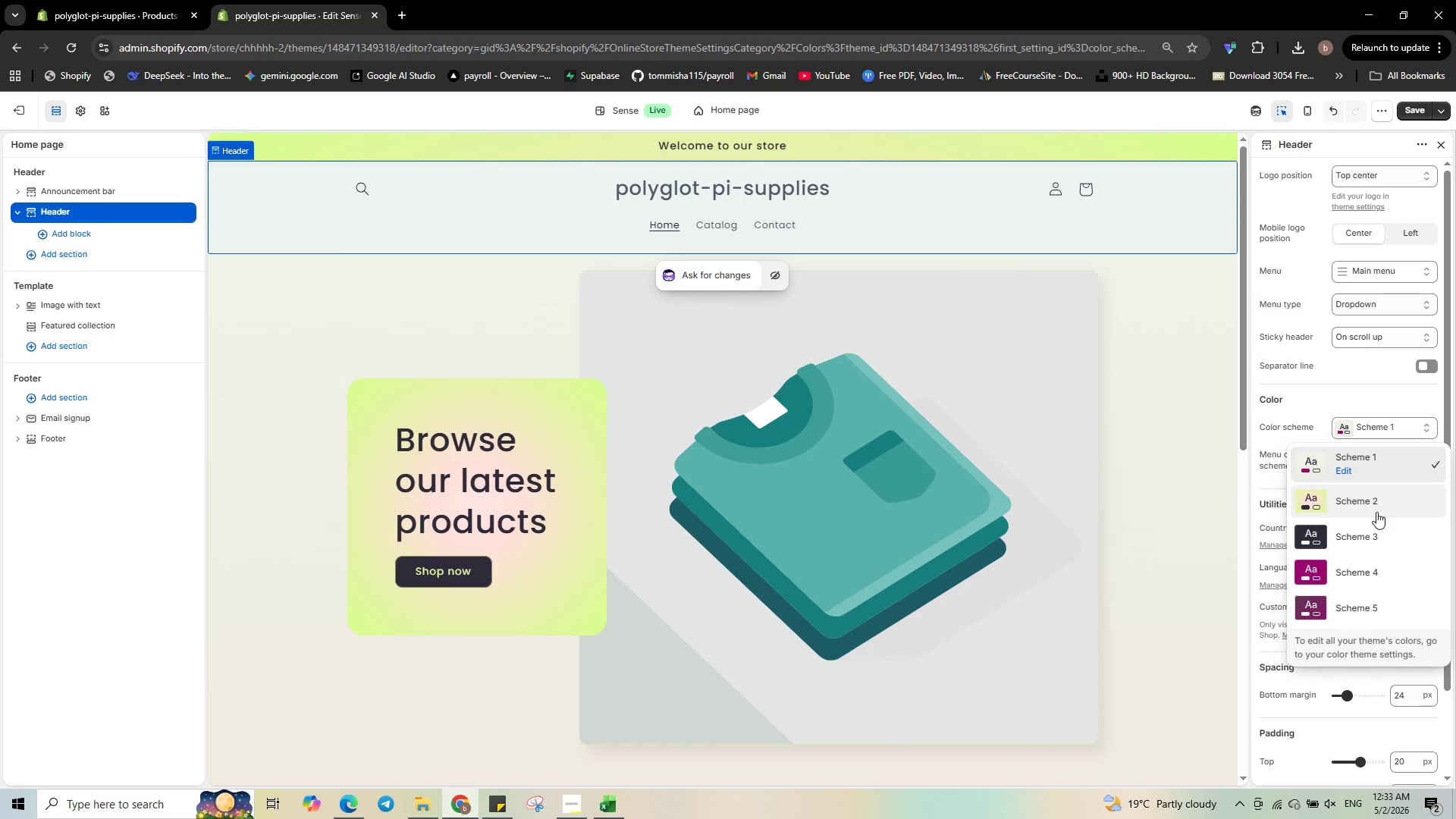 
left_click([1374, 509])
 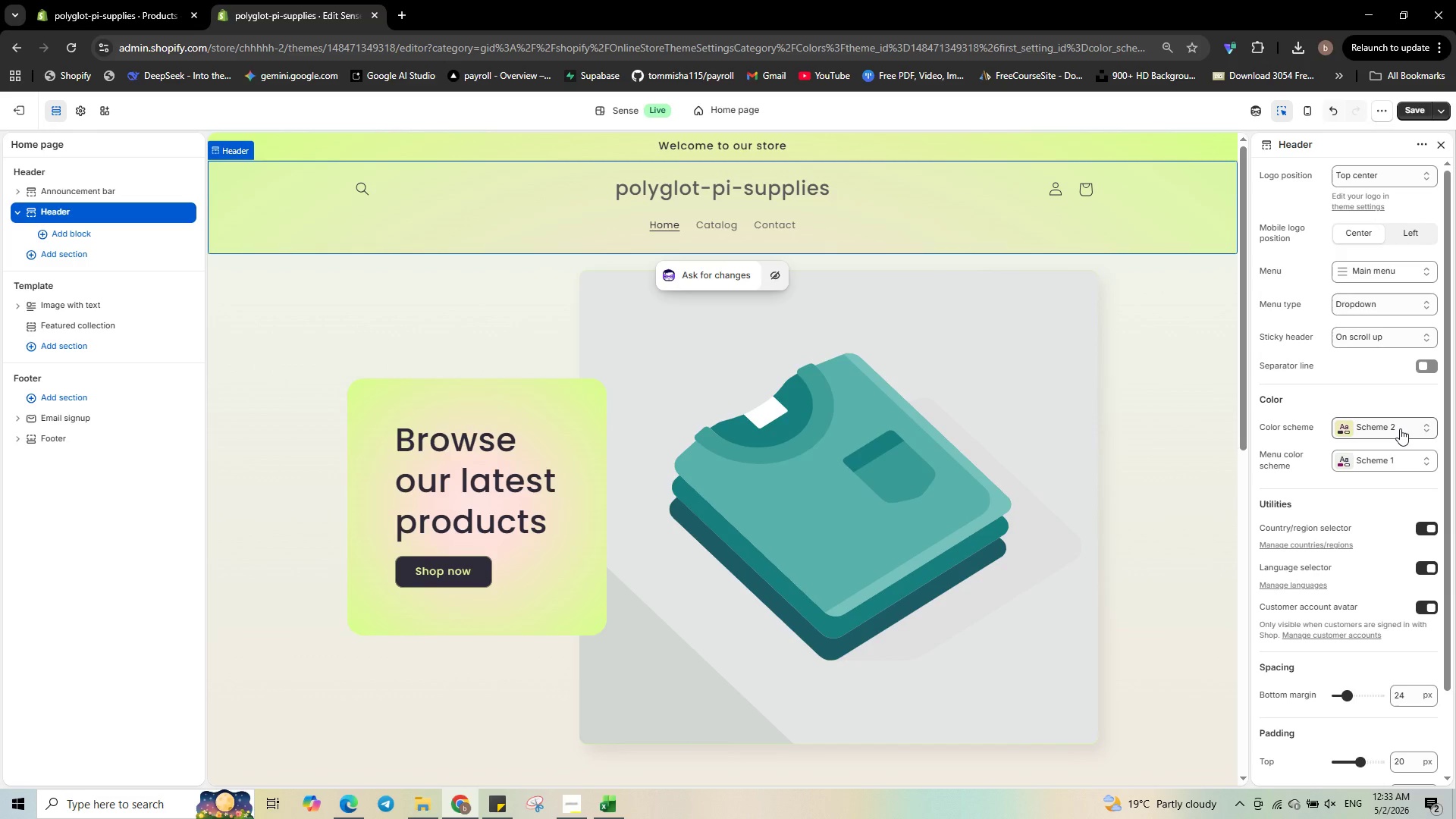 
left_click([1400, 428])
 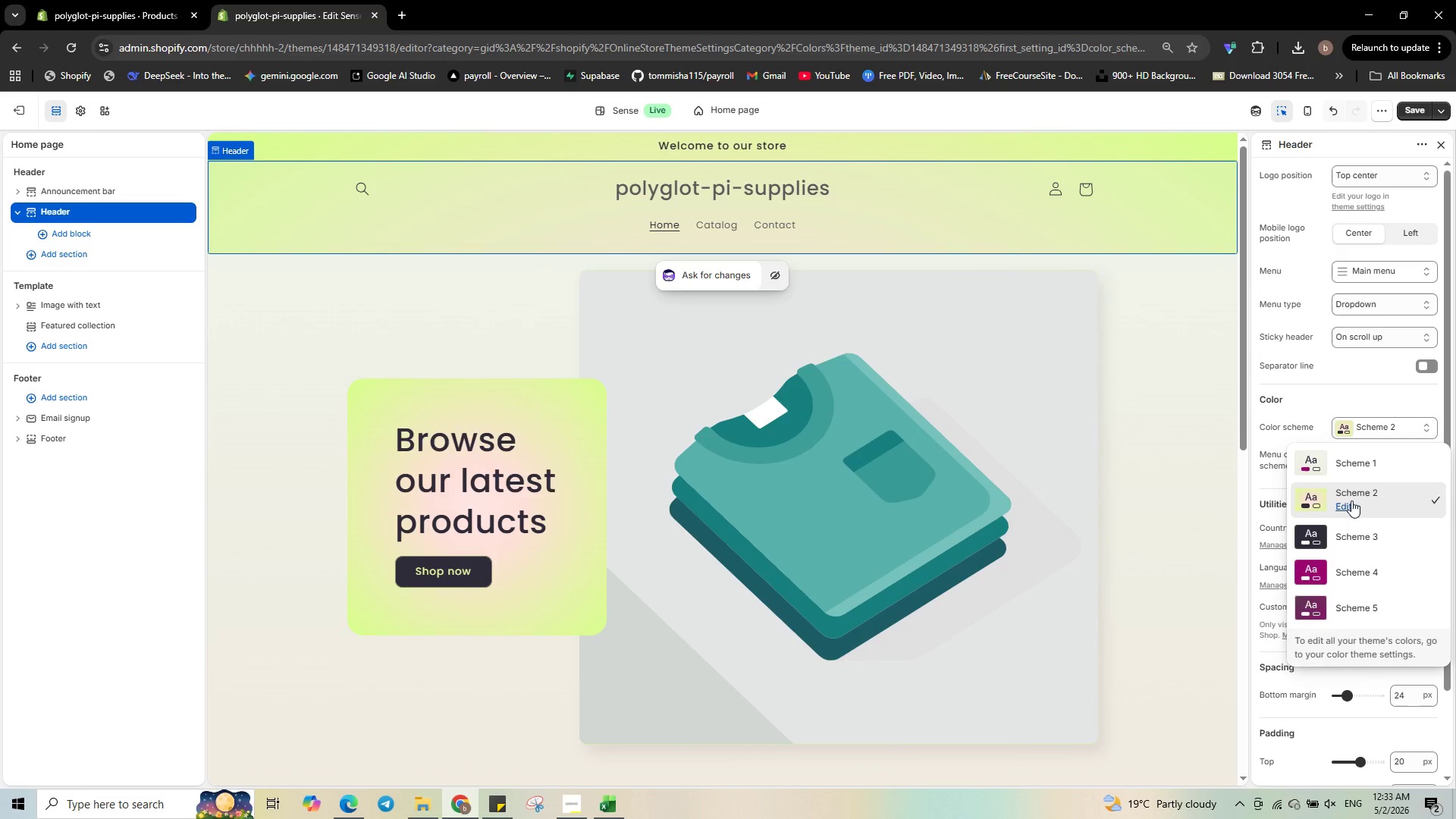 
left_click([1345, 504])
 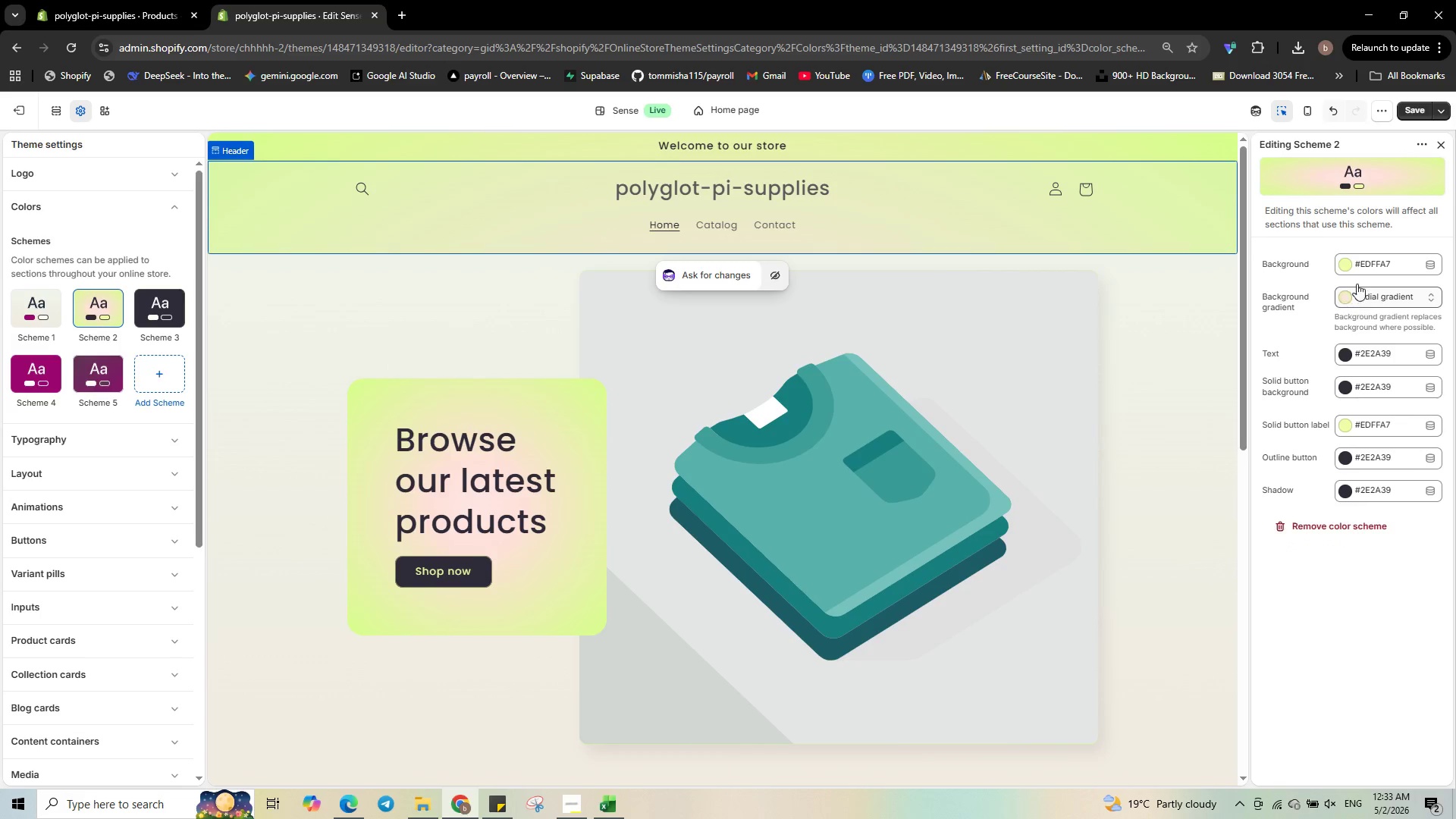 
left_click([1398, 262])
 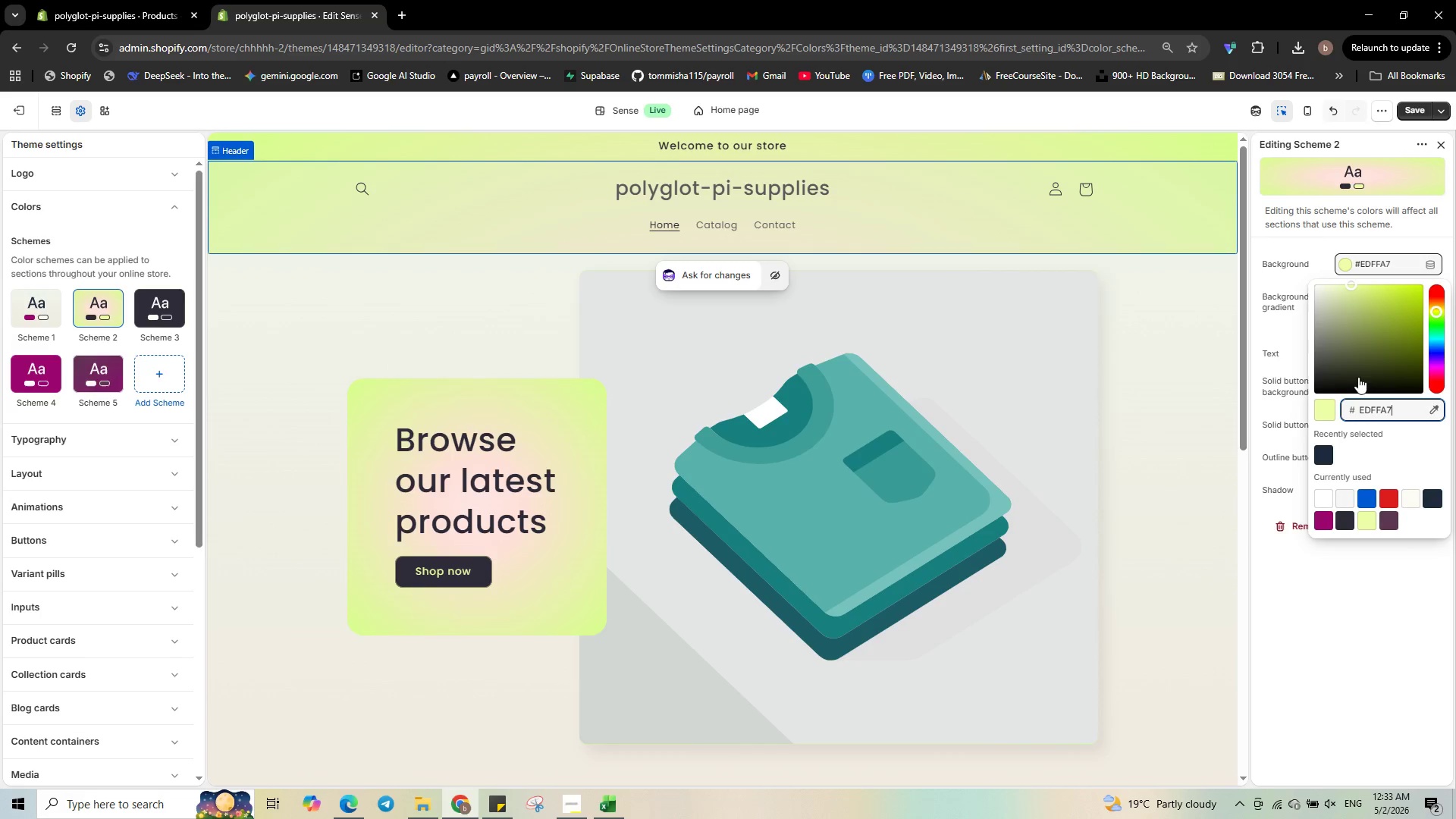 
left_click_drag(start_coordinate=[1398, 413], to_coordinate=[1341, 425])
 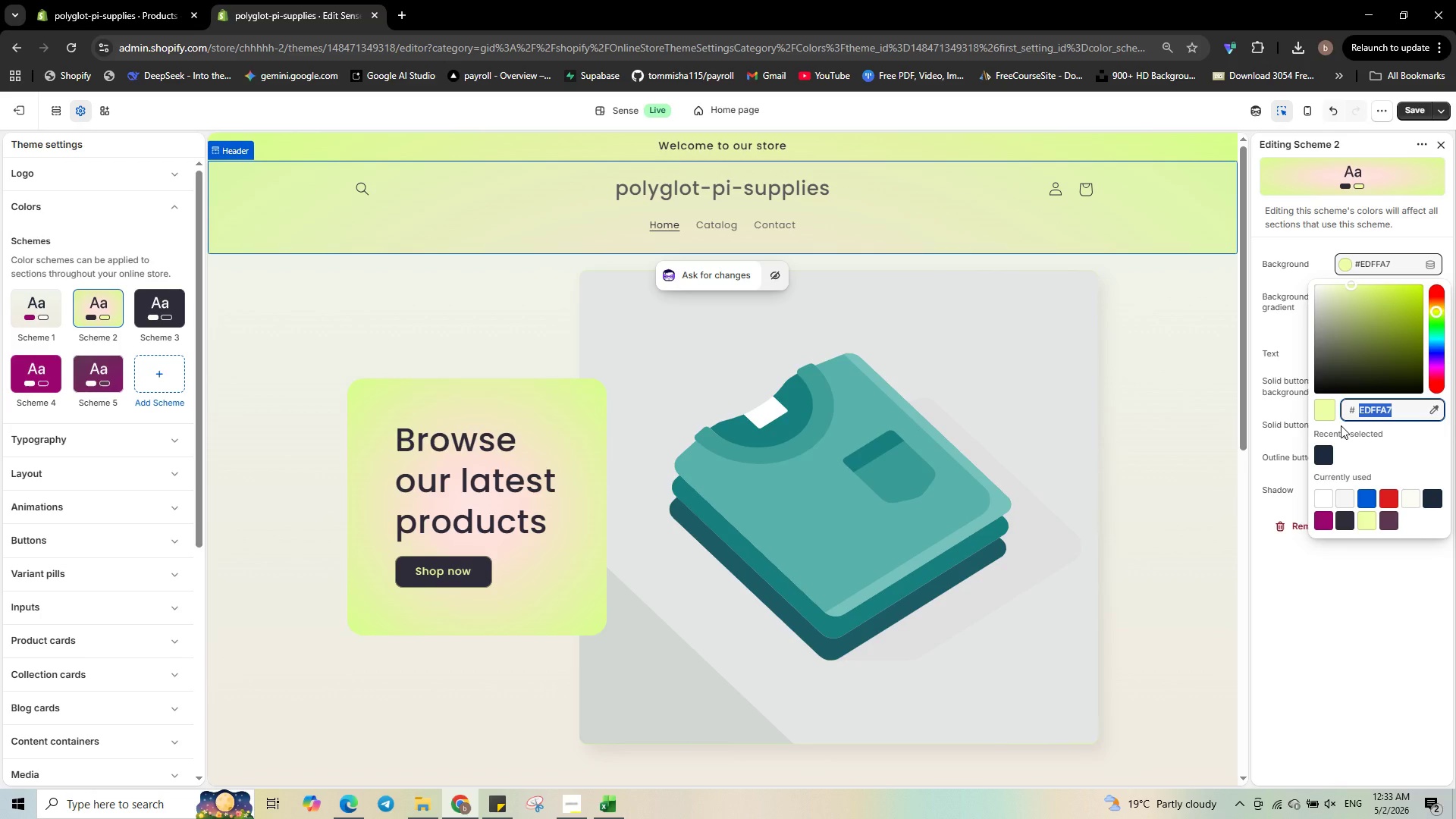 
type(FFFFFF)
key(NumpadEnter)
 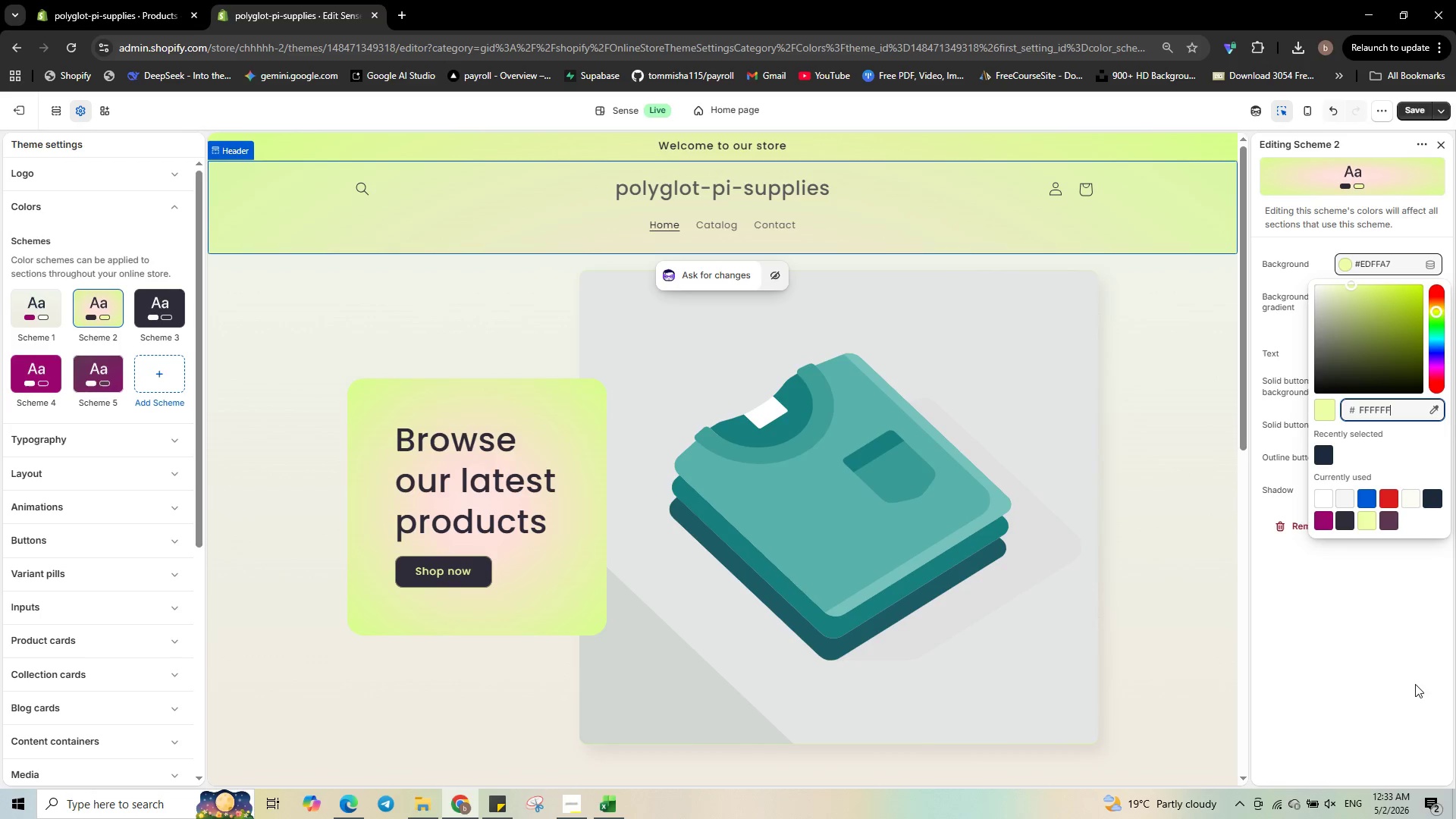 
left_click([1392, 649])
 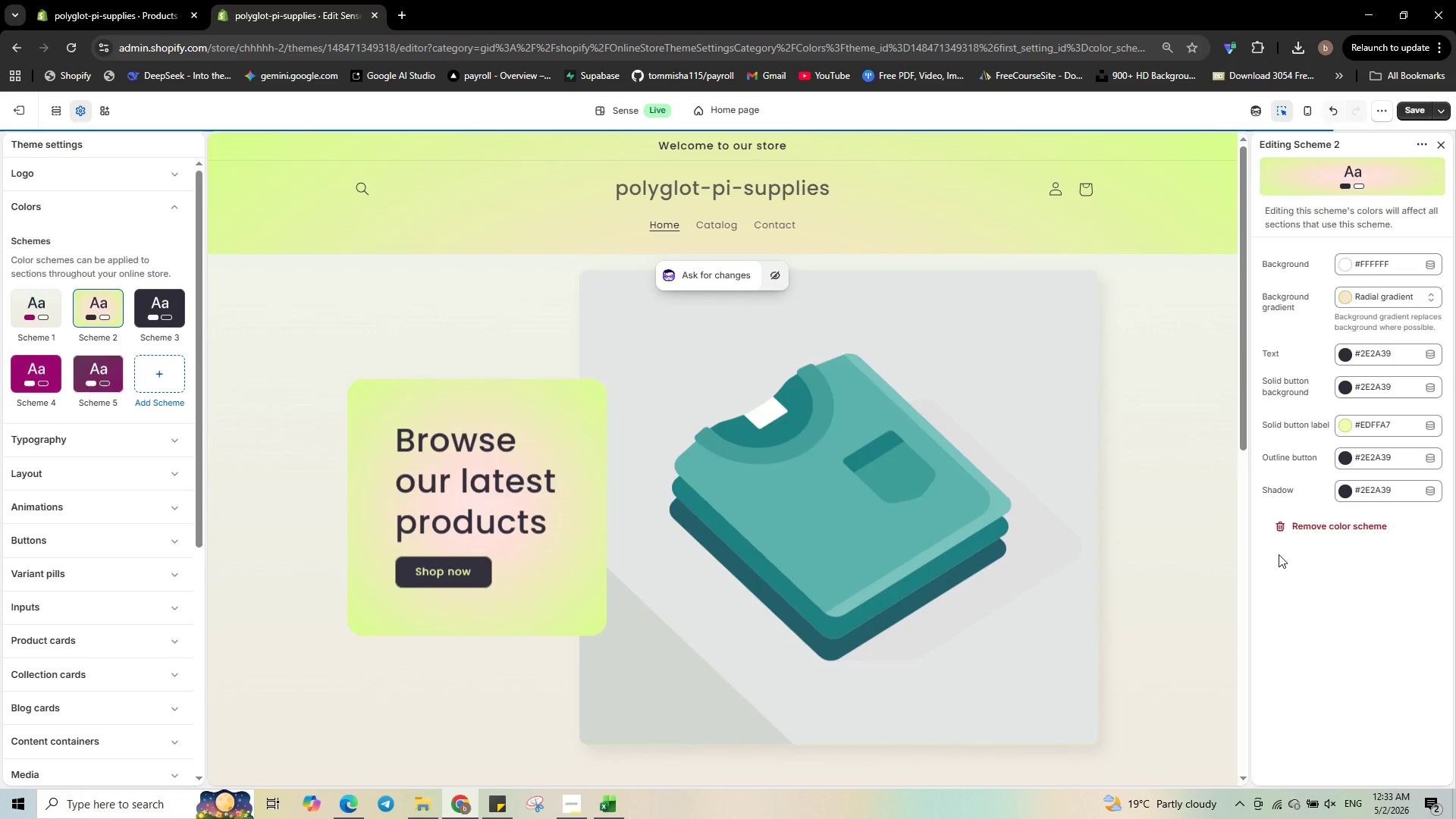 
wait(5.34)
 